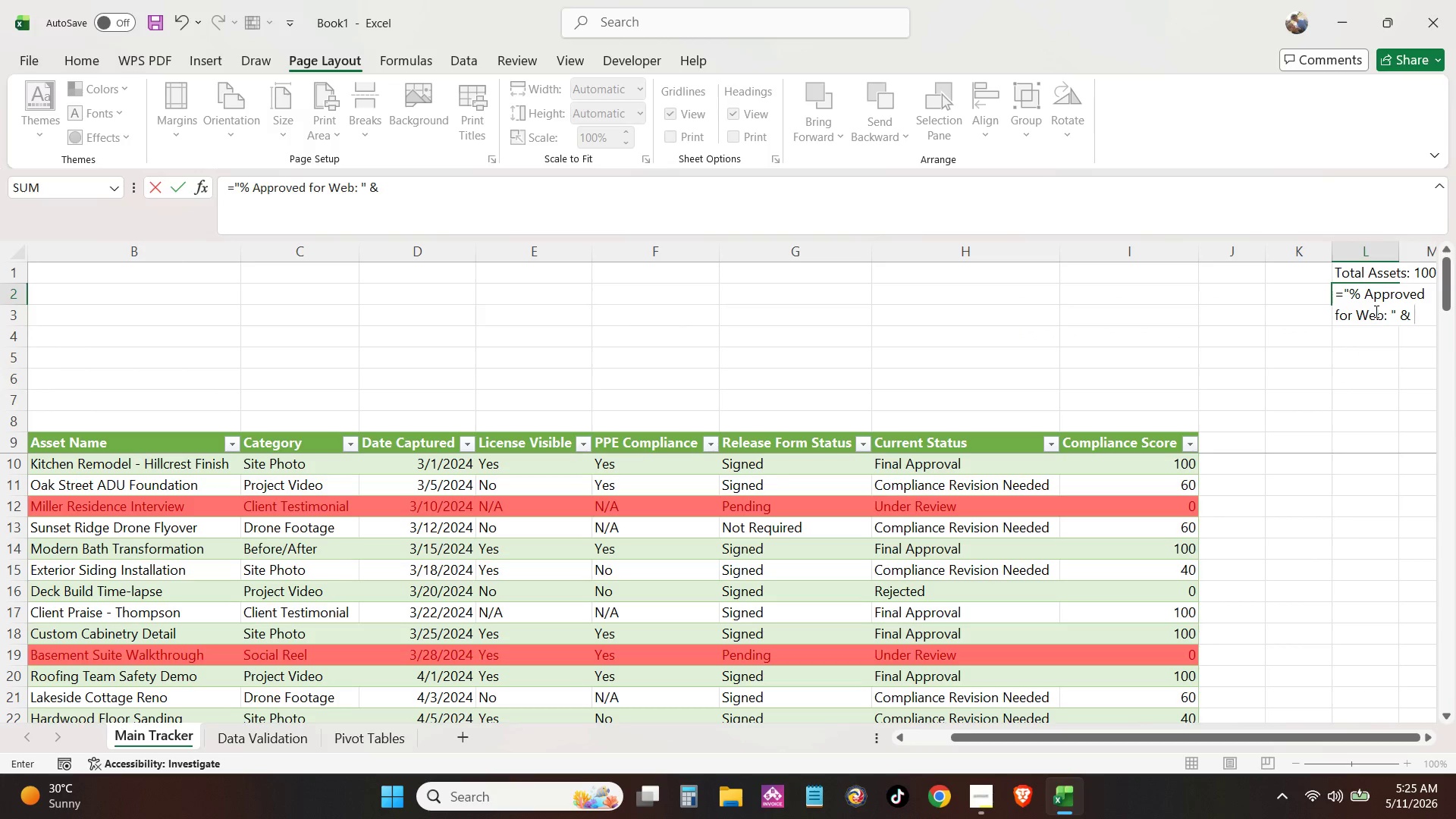 
type(TEXT)
key(Tab)
type(COUNTIF)
key(Tab)
type(tbl)
 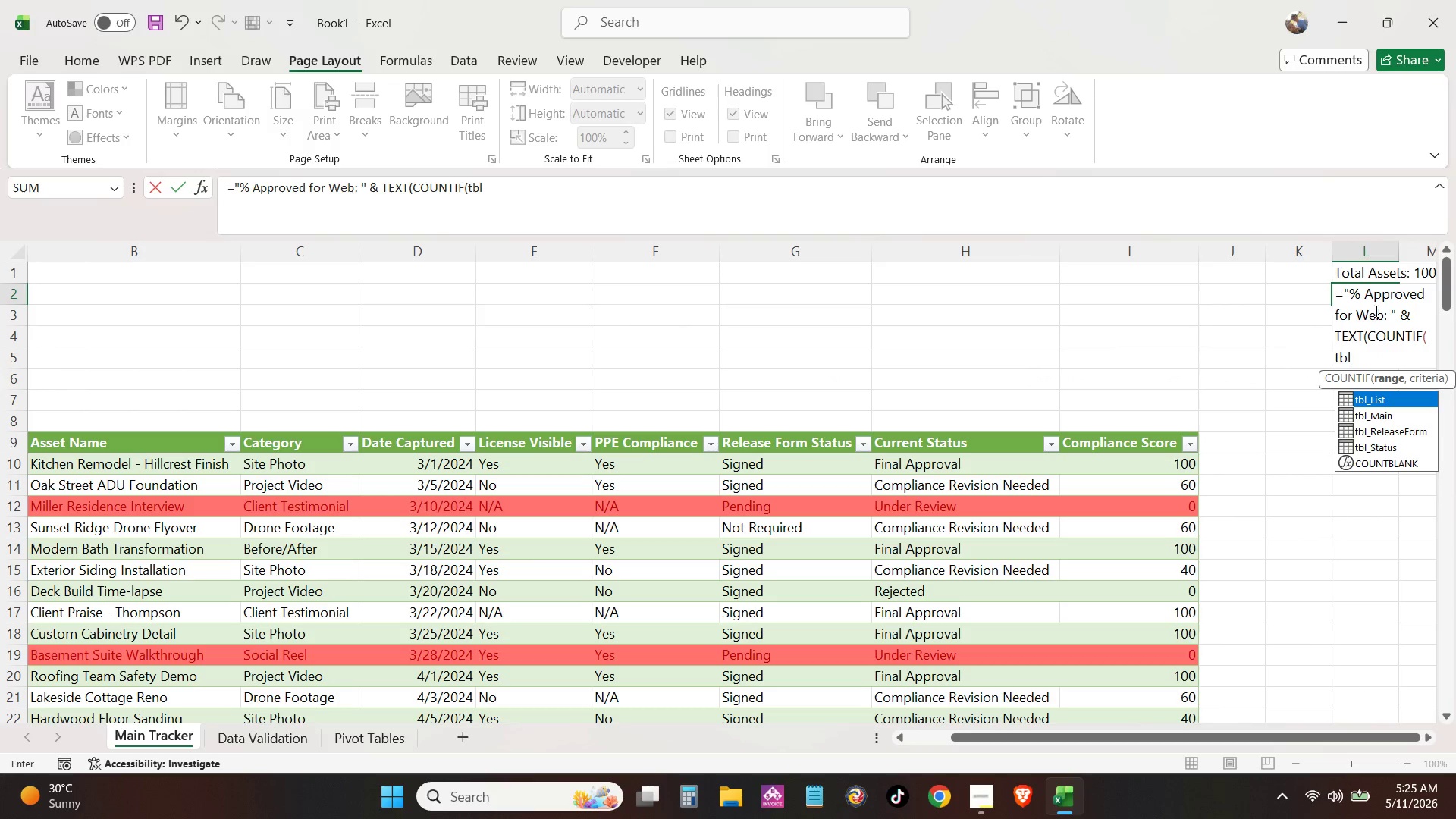 
key(ArrowDown)
 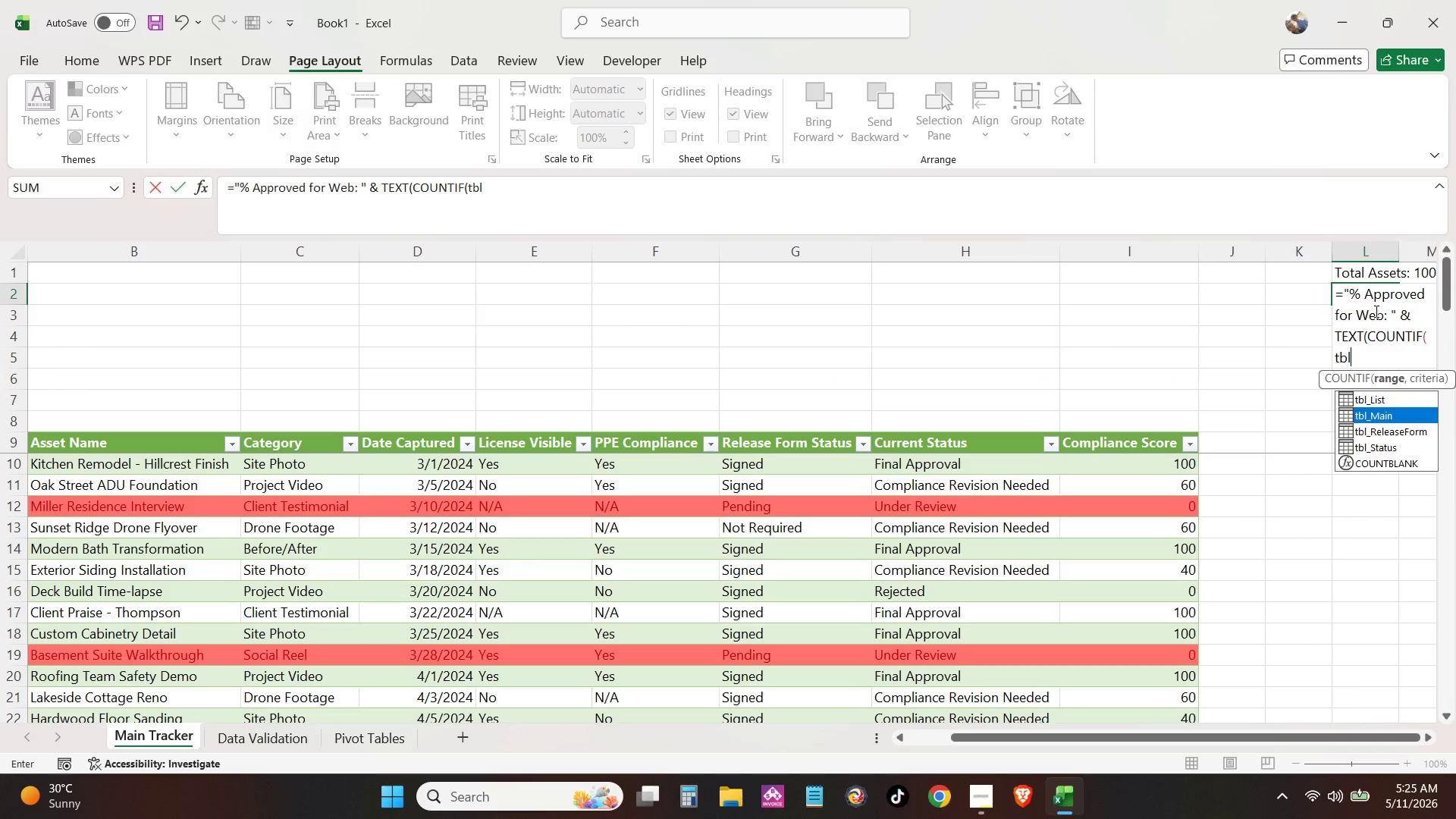 
key(Tab)
 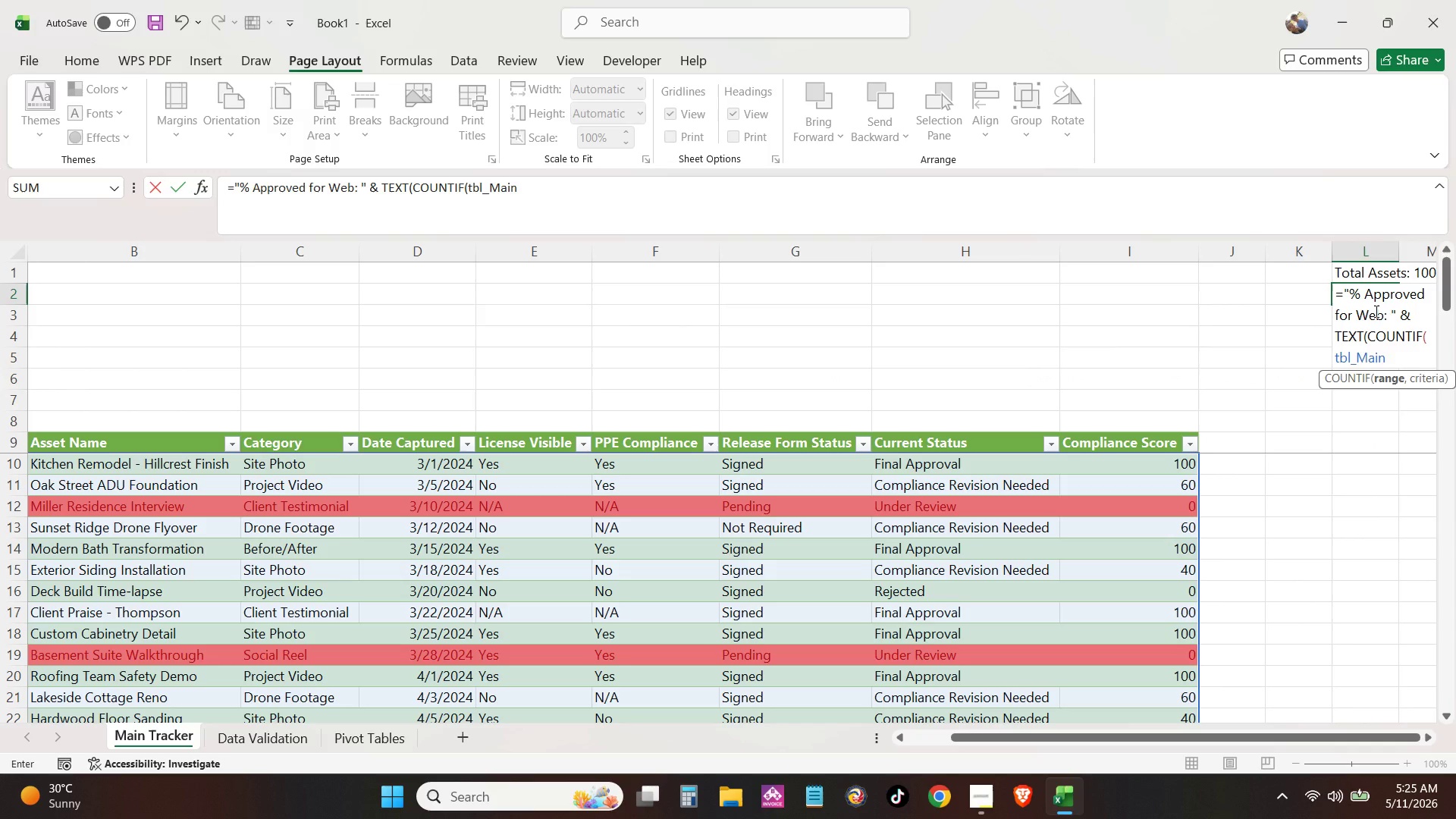 
key(BracketLeft)
 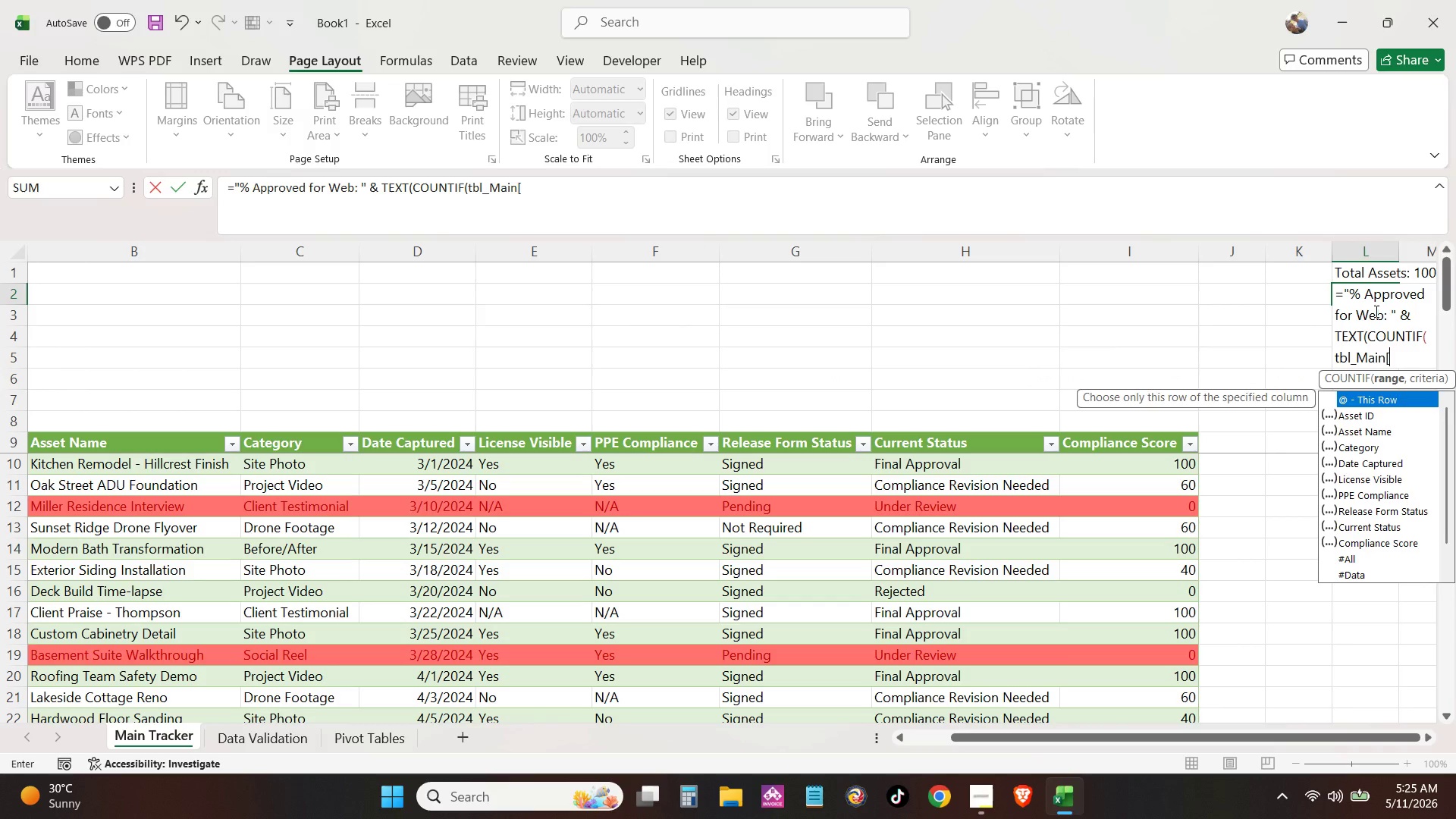 
key(ArrowDown)
 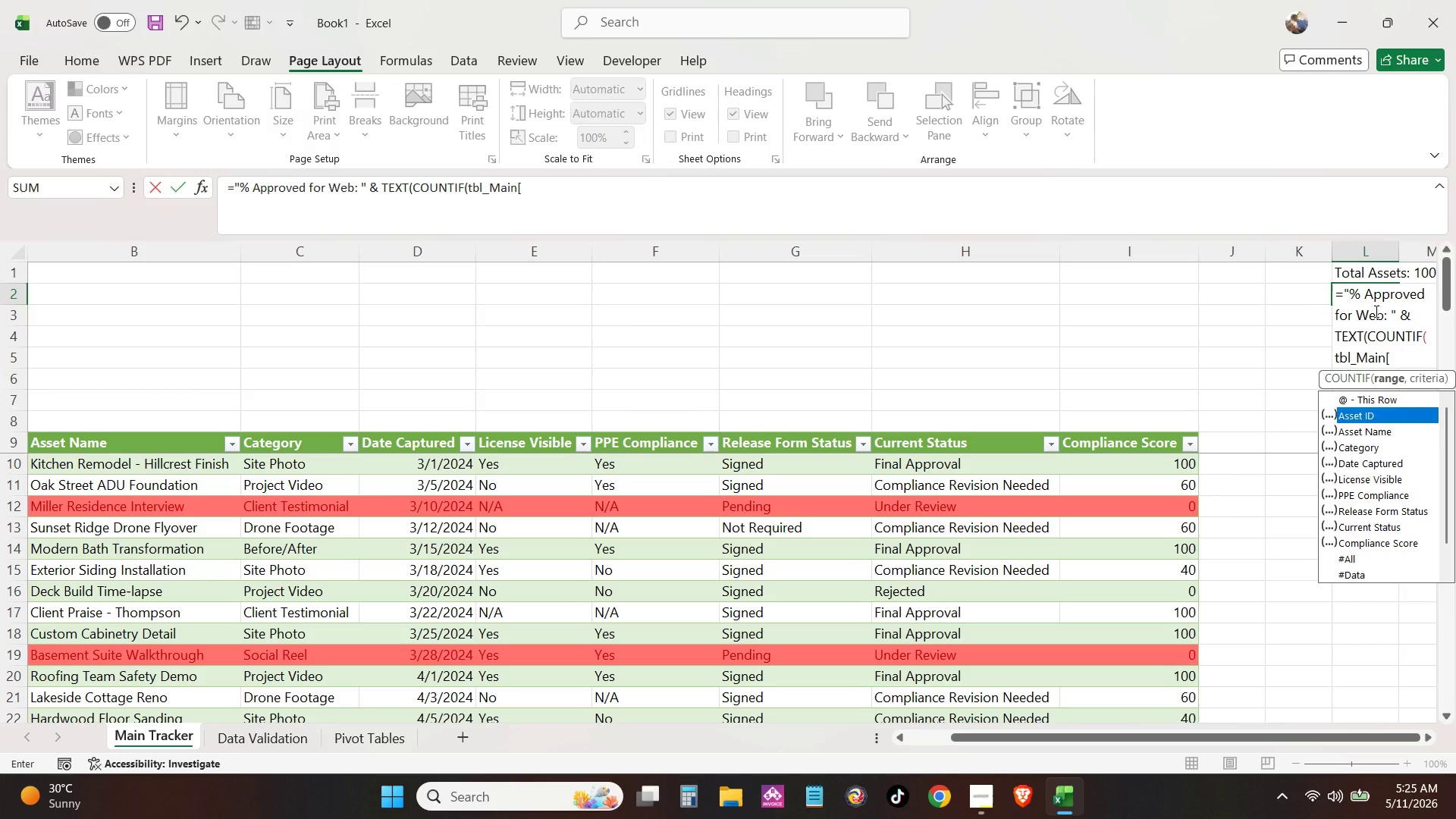 
key(ArrowDown)
 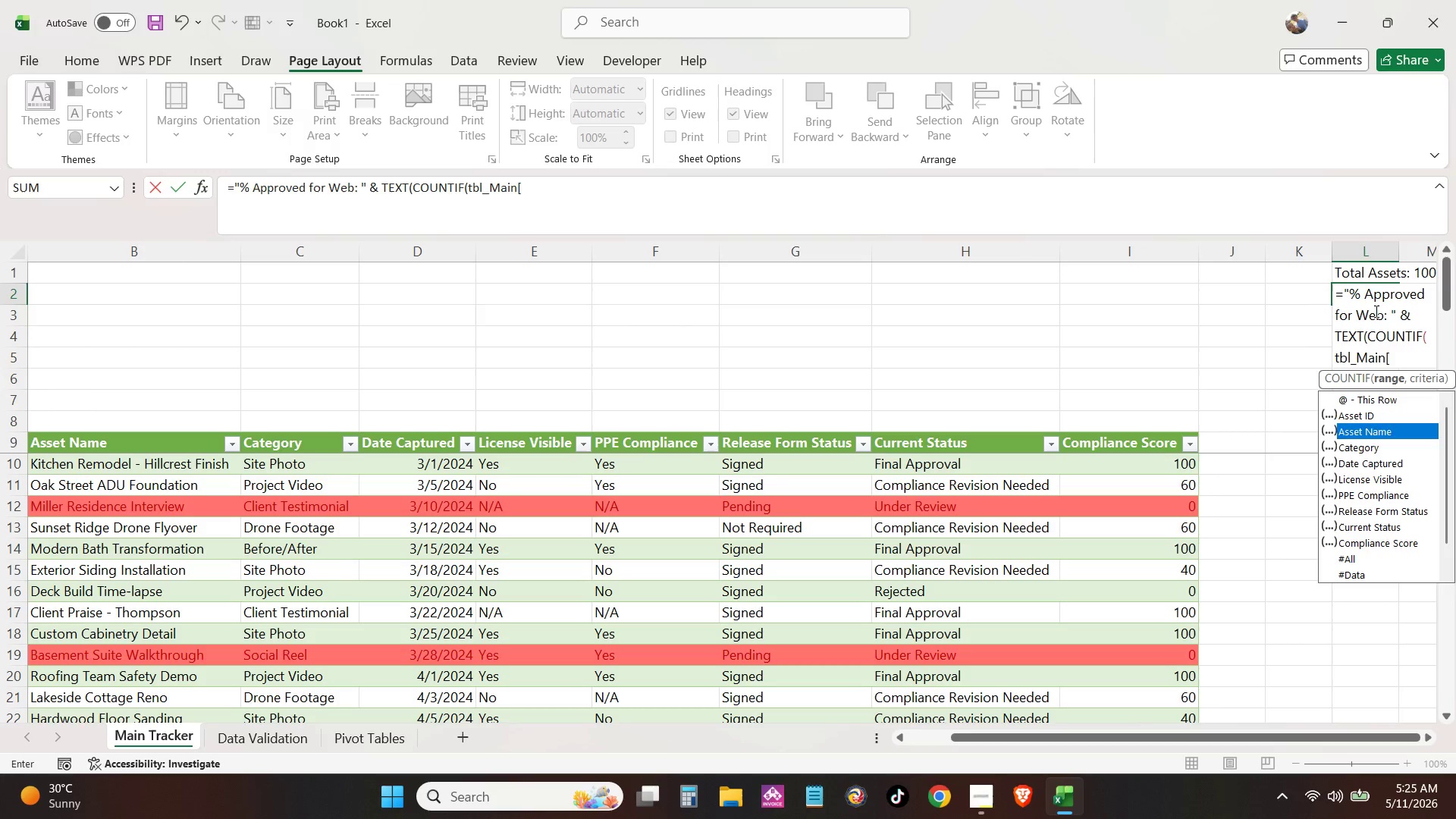 
key(ArrowDown)
 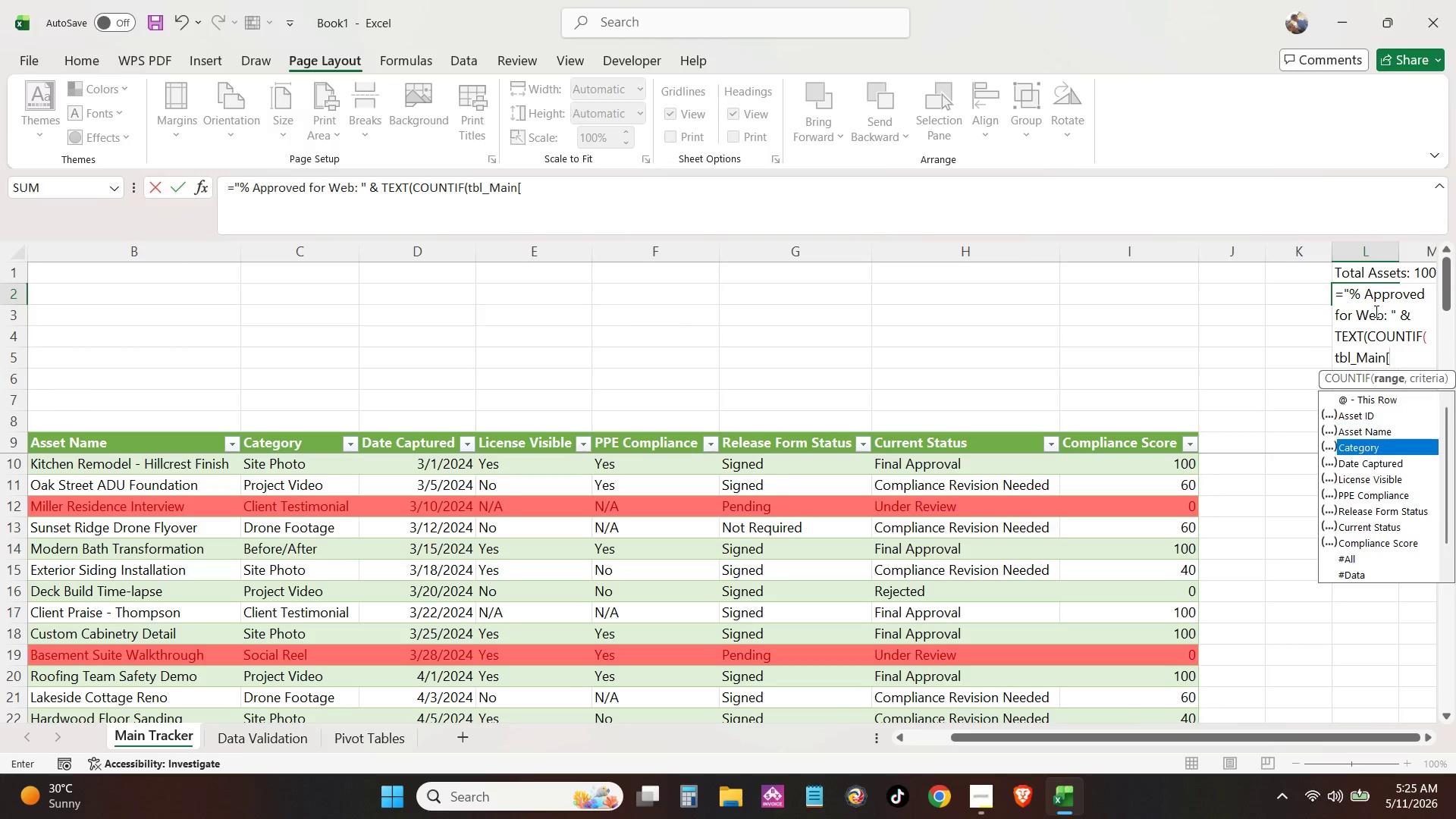 
key(ArrowDown)
 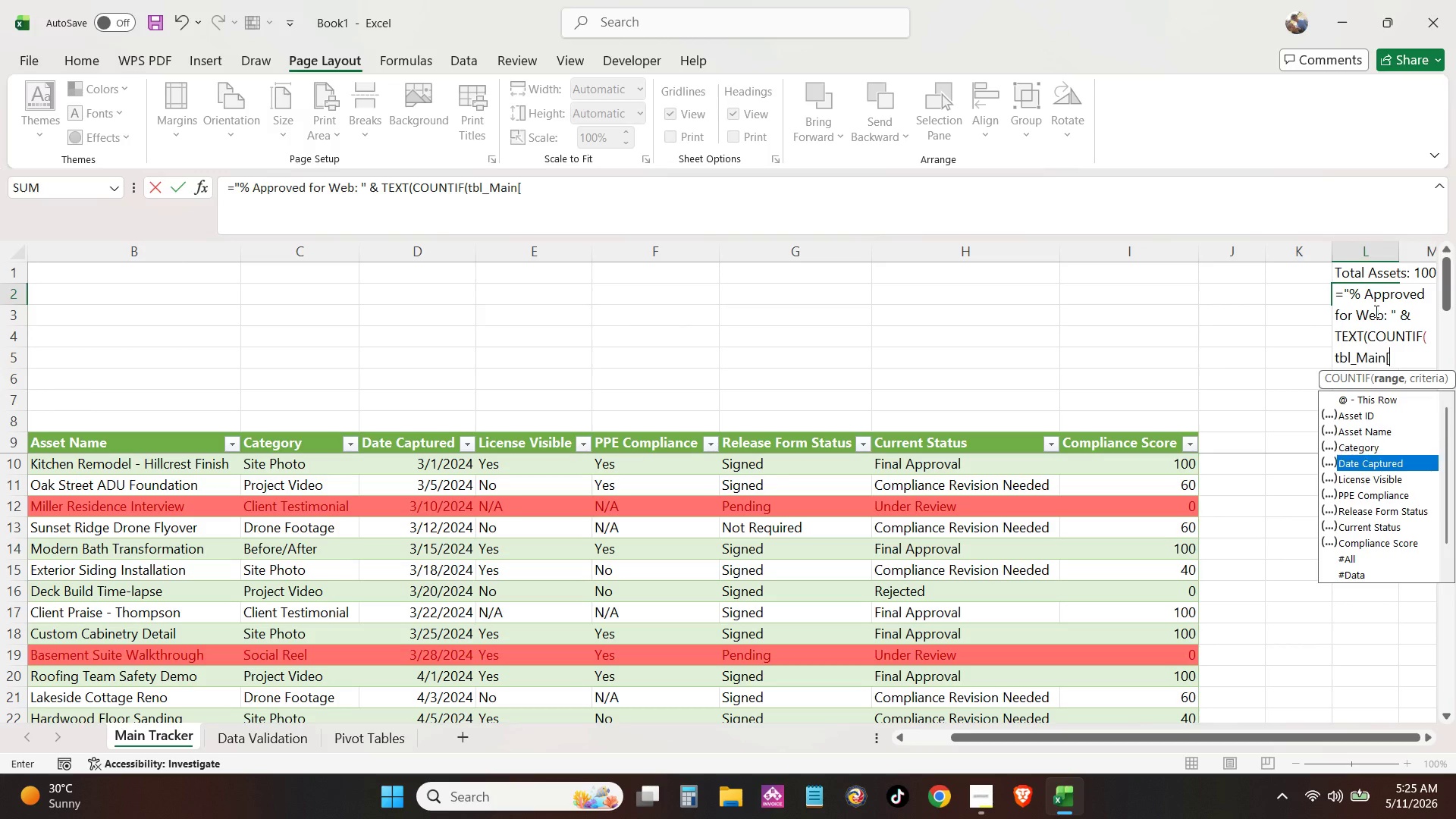 
key(ArrowDown)
 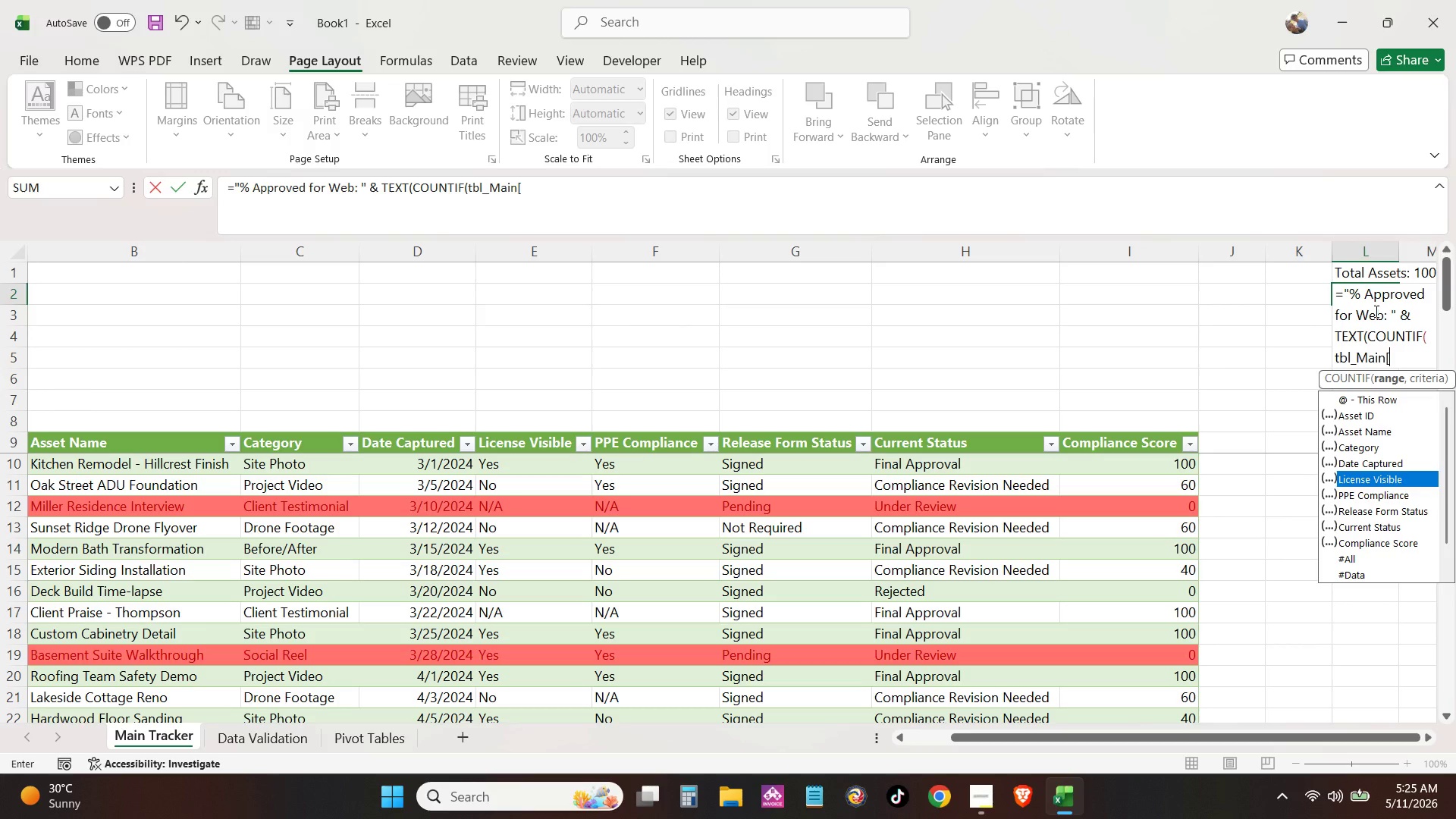 
key(ArrowDown)
 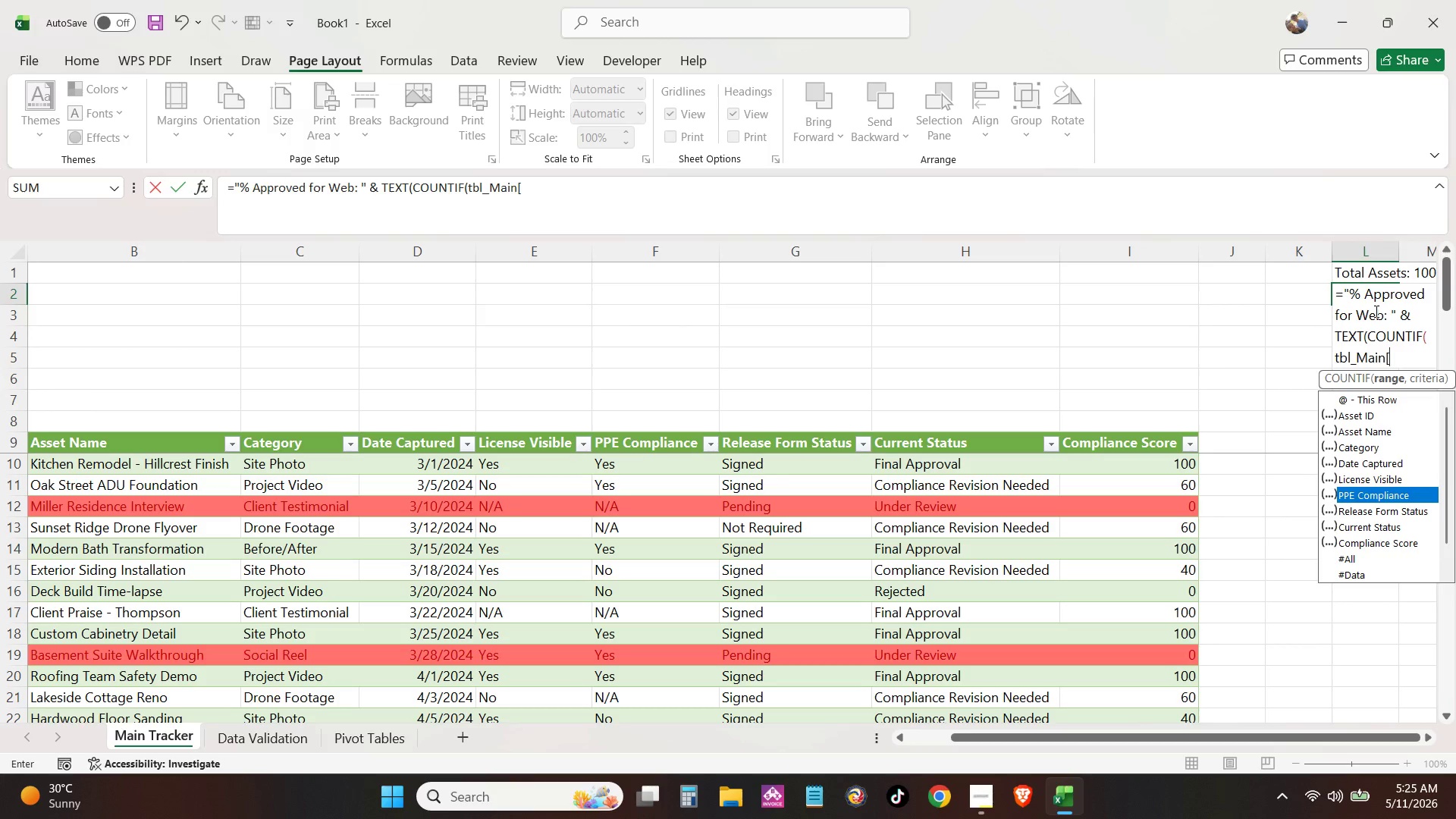 
key(ArrowDown)
 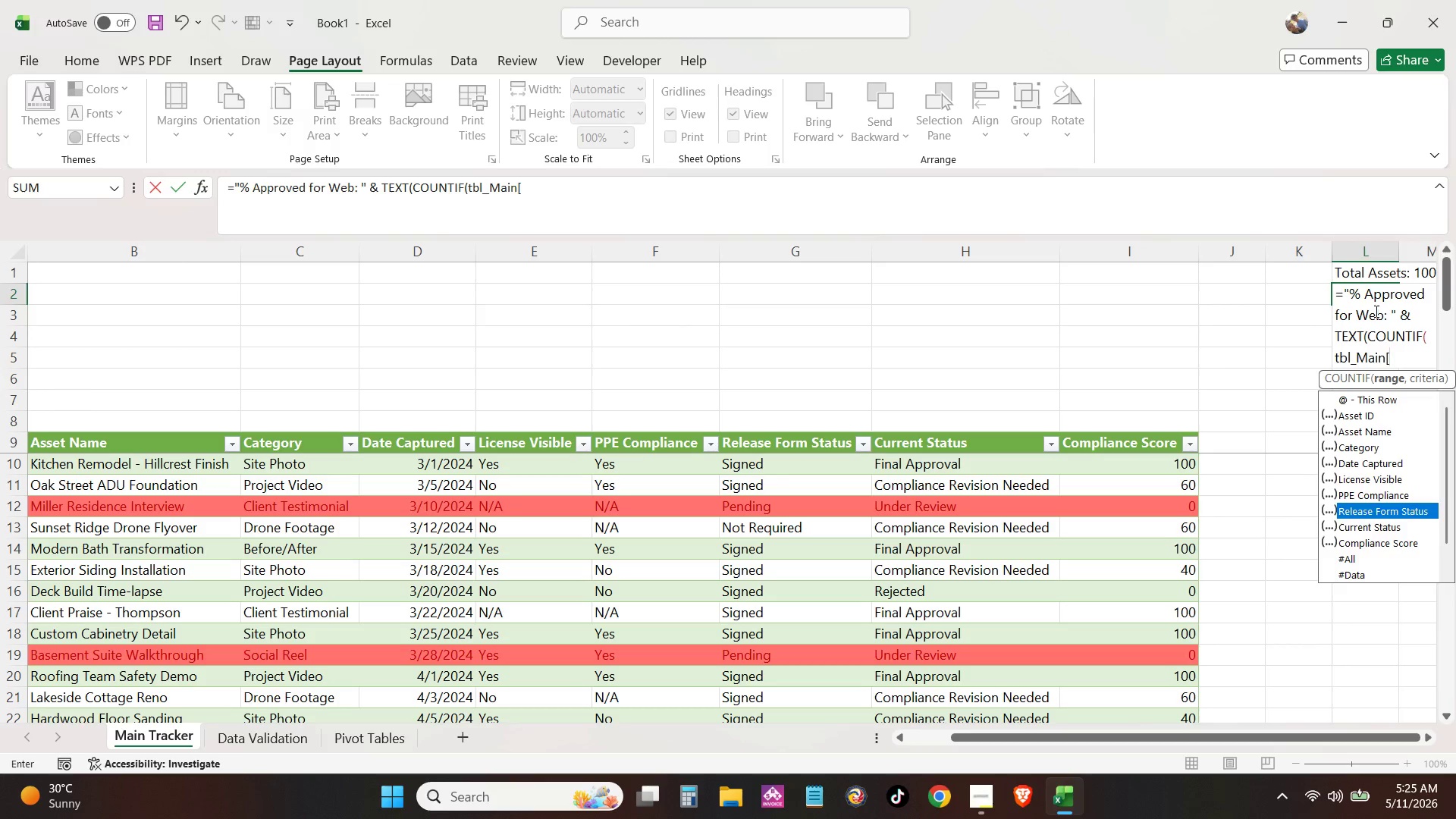 
key(ArrowDown)
 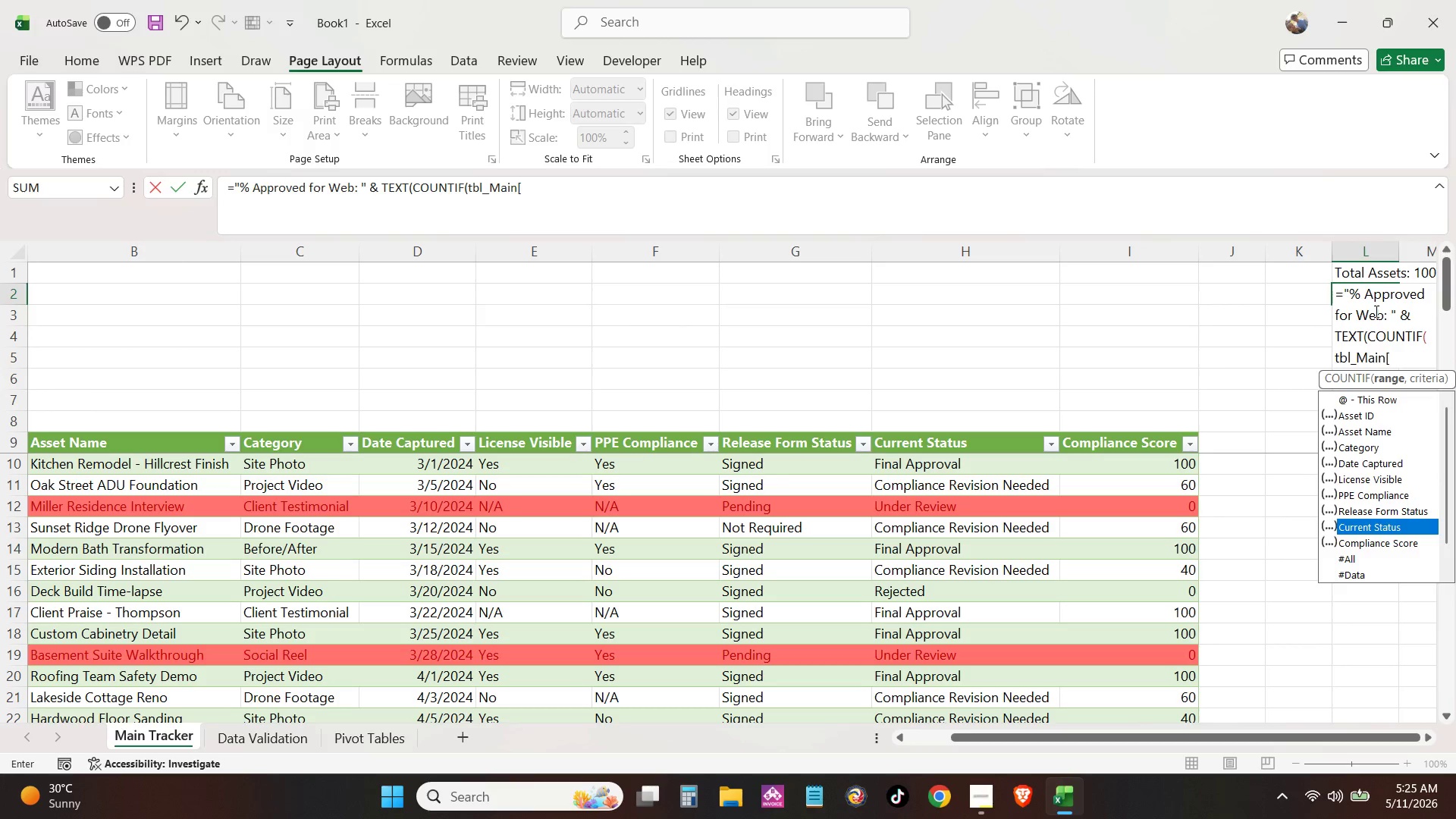 
key(Tab)
 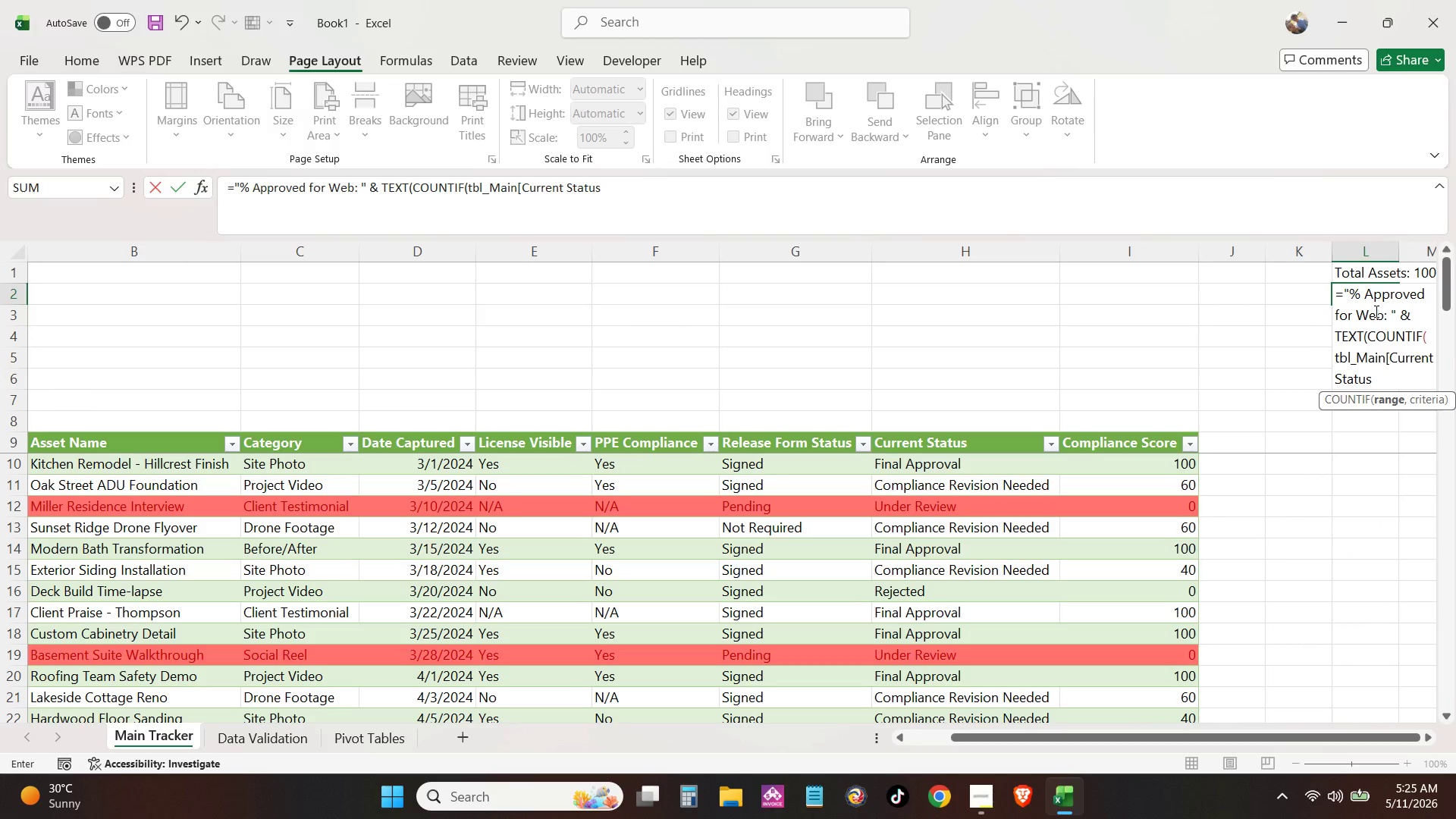 
key(BracketRight)
 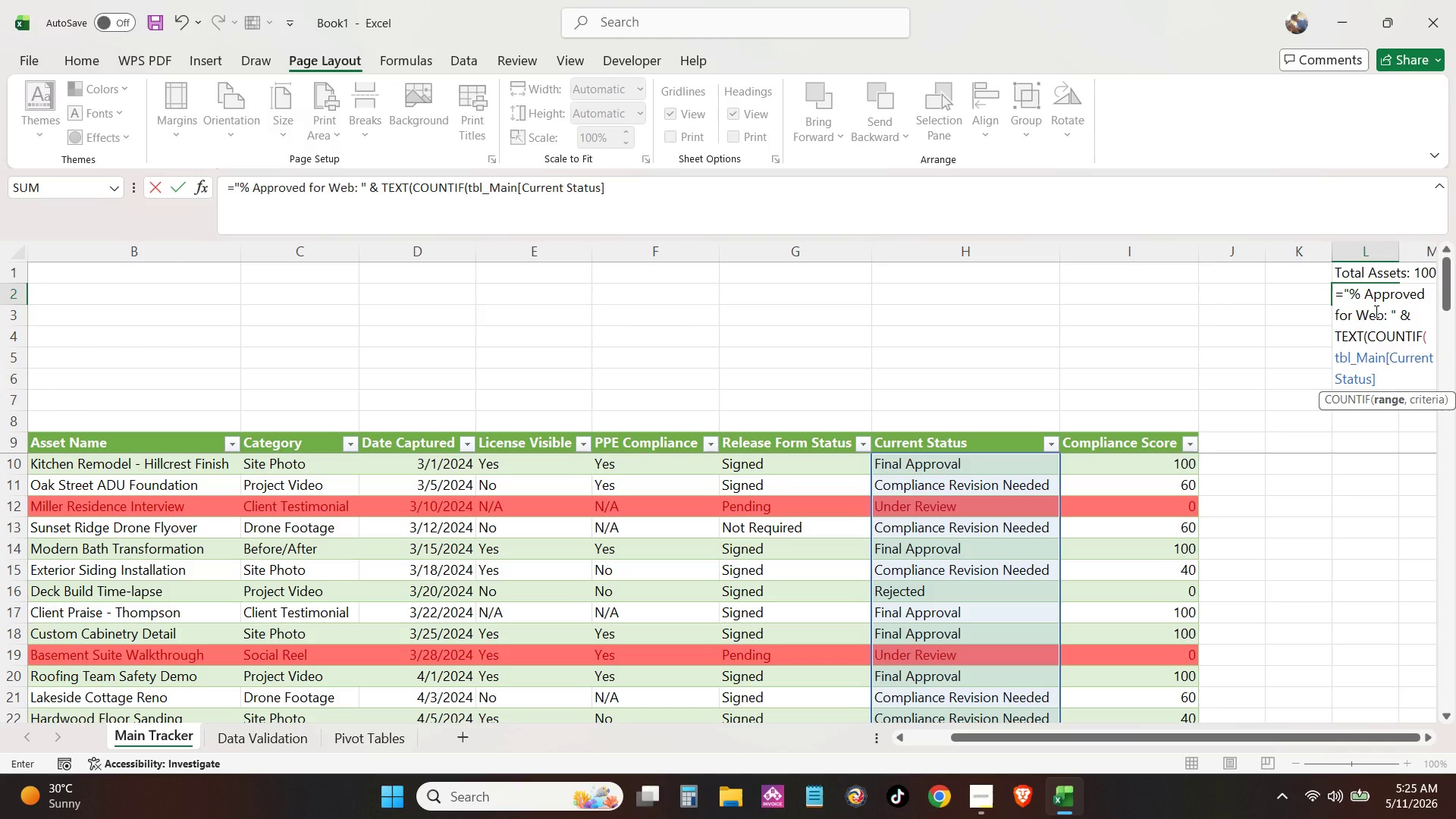 
wait(7.59)
 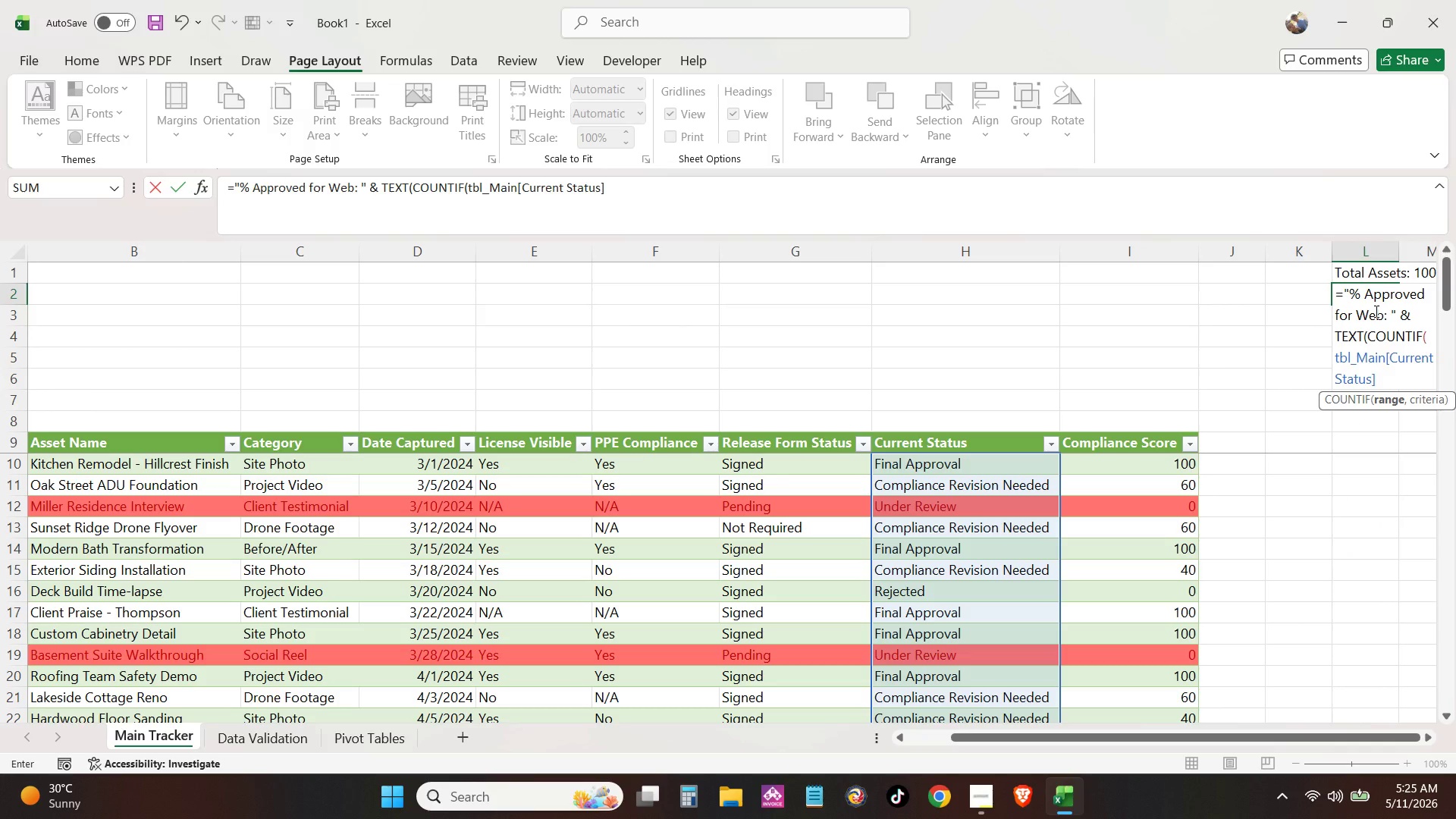 
type(, "Final Approcal)
key(Backspace)
key(Backspace)
key(Backspace)
type(val")
 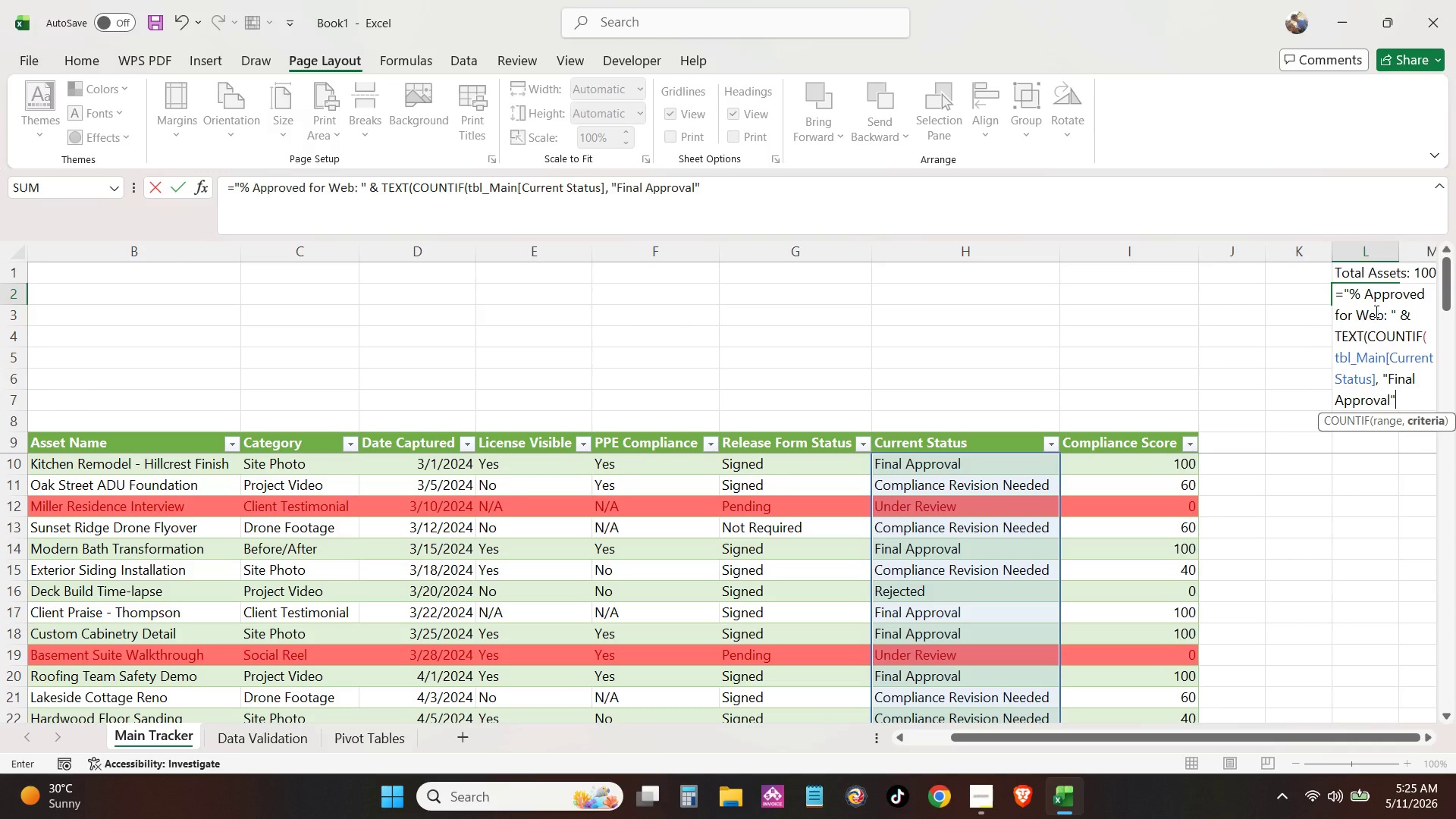 
type() / COunt)
key(Backspace)
key(Backspace)
key(Backspace)
key(Backspace)
key(Backspace)
key(Backspace)
key(Backspace)
key(Backspace)
type( COun)
key(Backspace)
key(Backspace)
key(Backspace)
 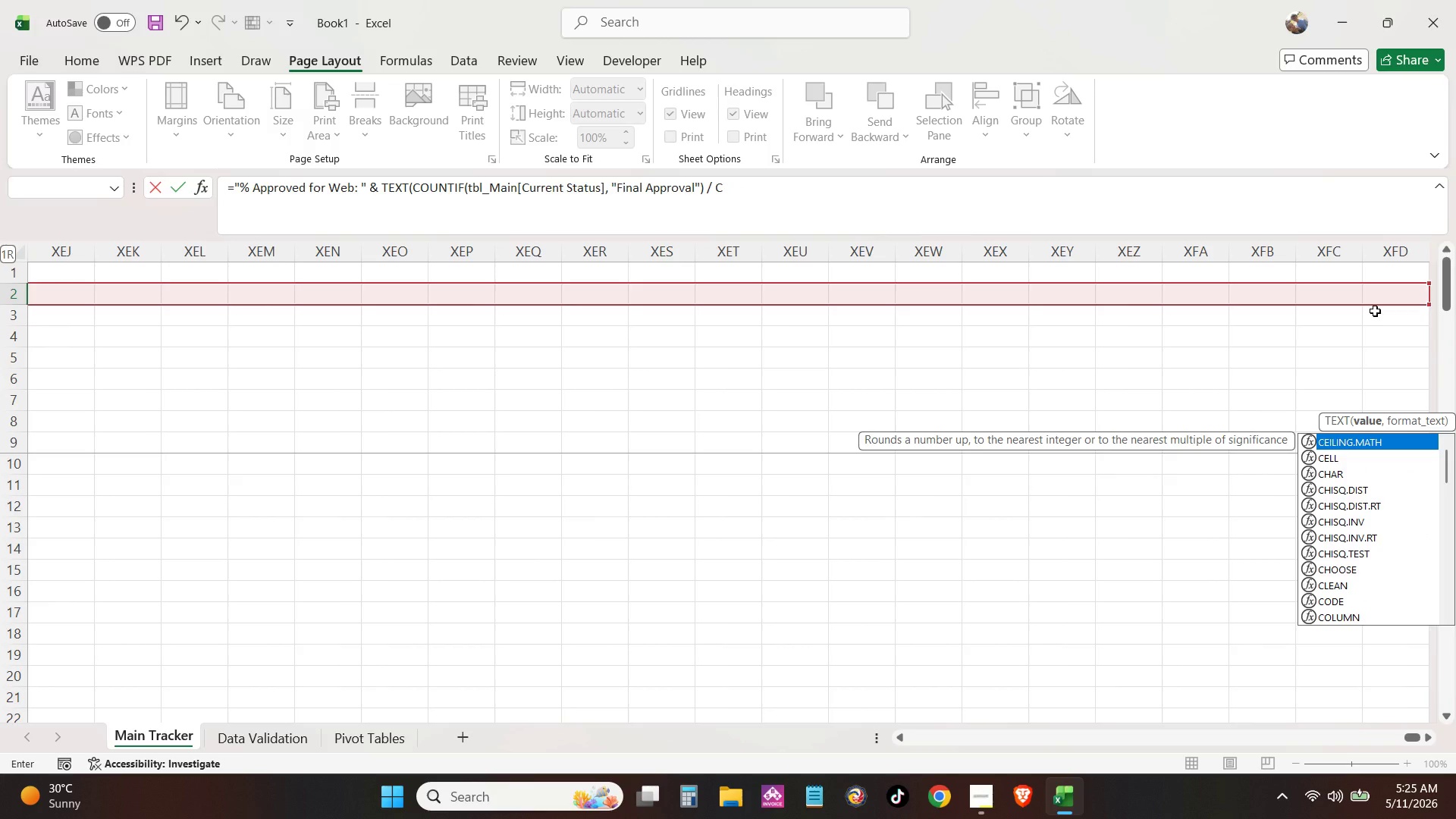 
type(OUNT)
 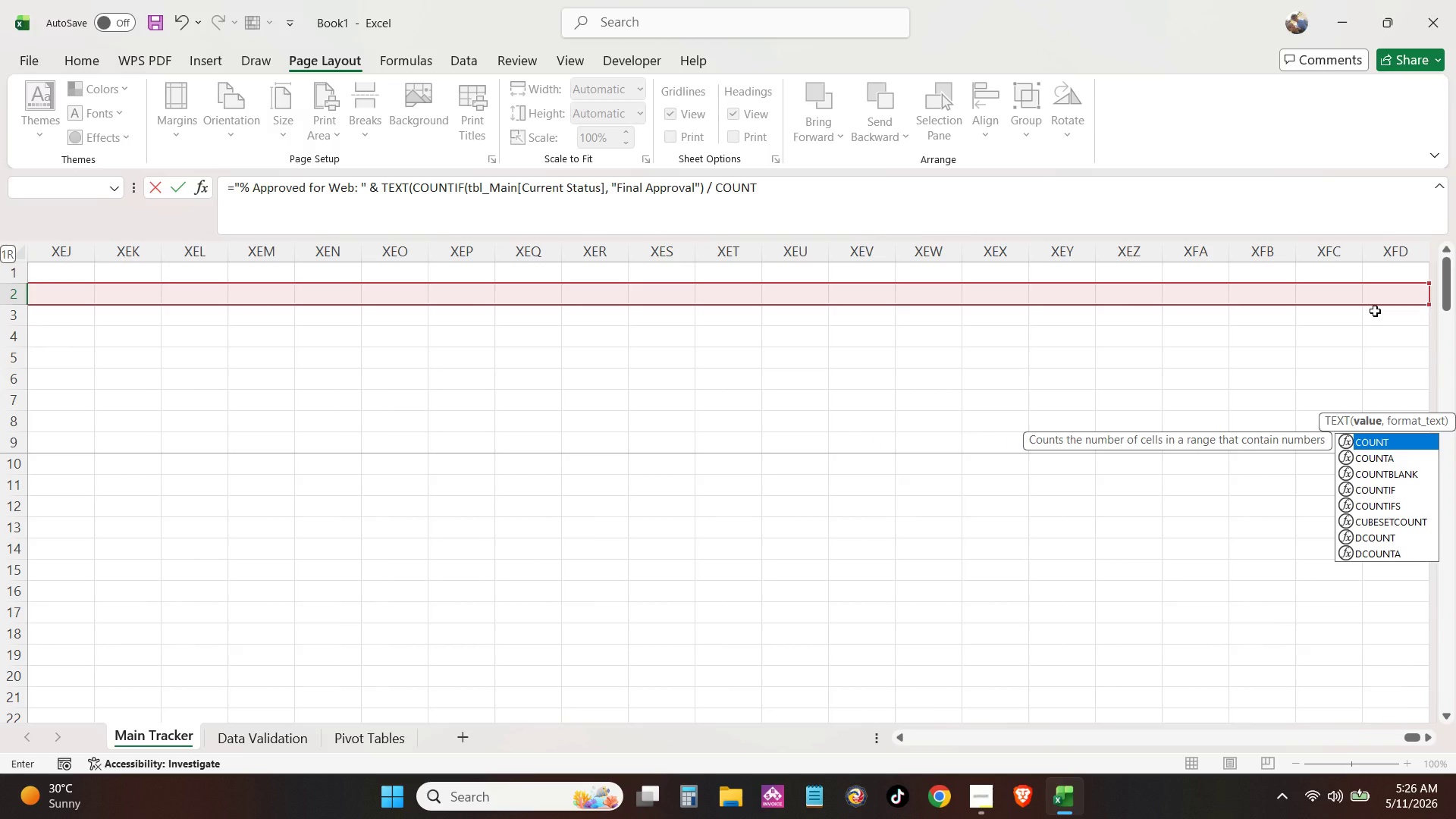 
key(ArrowDown)
 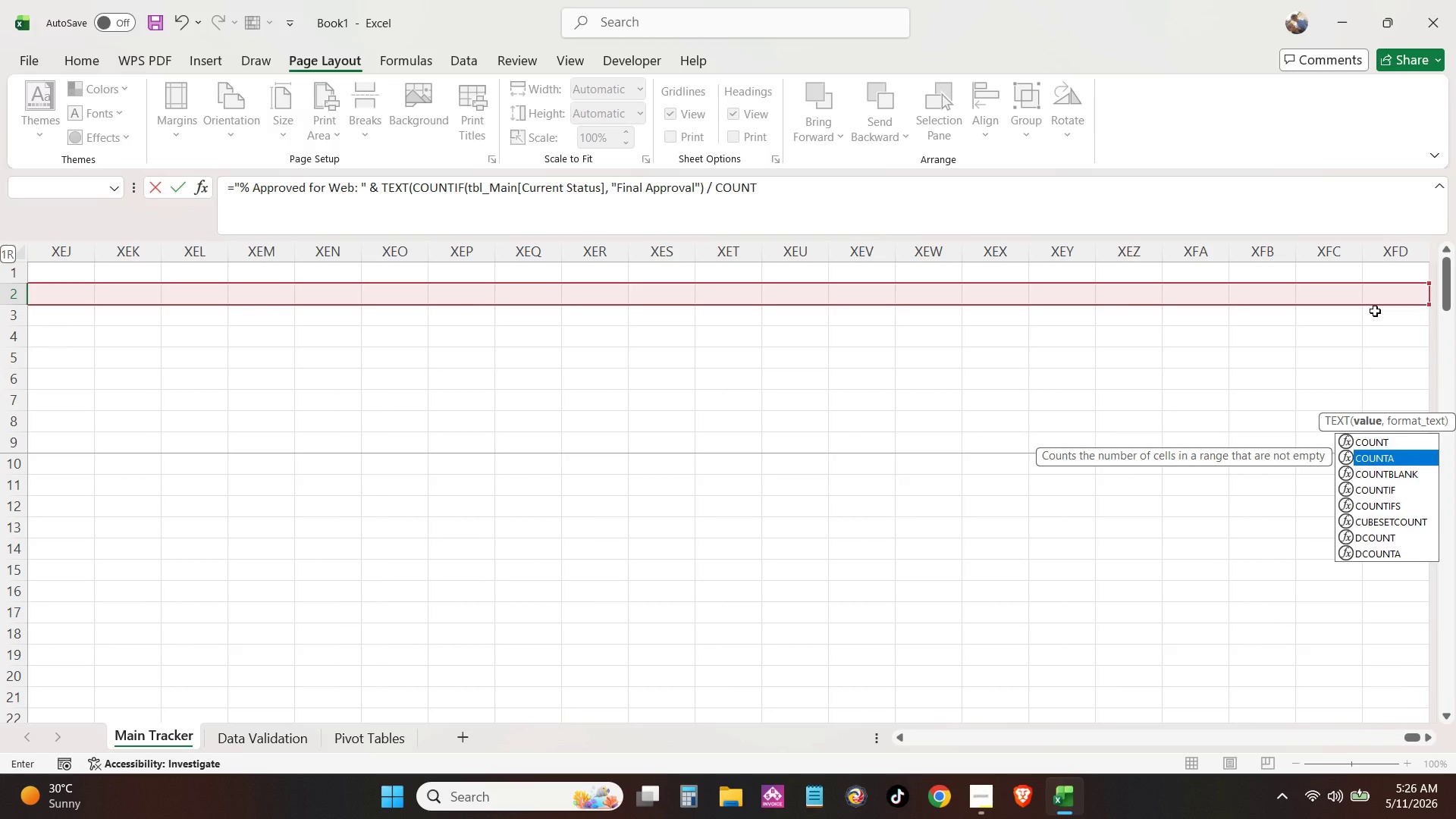 
key(Tab)
 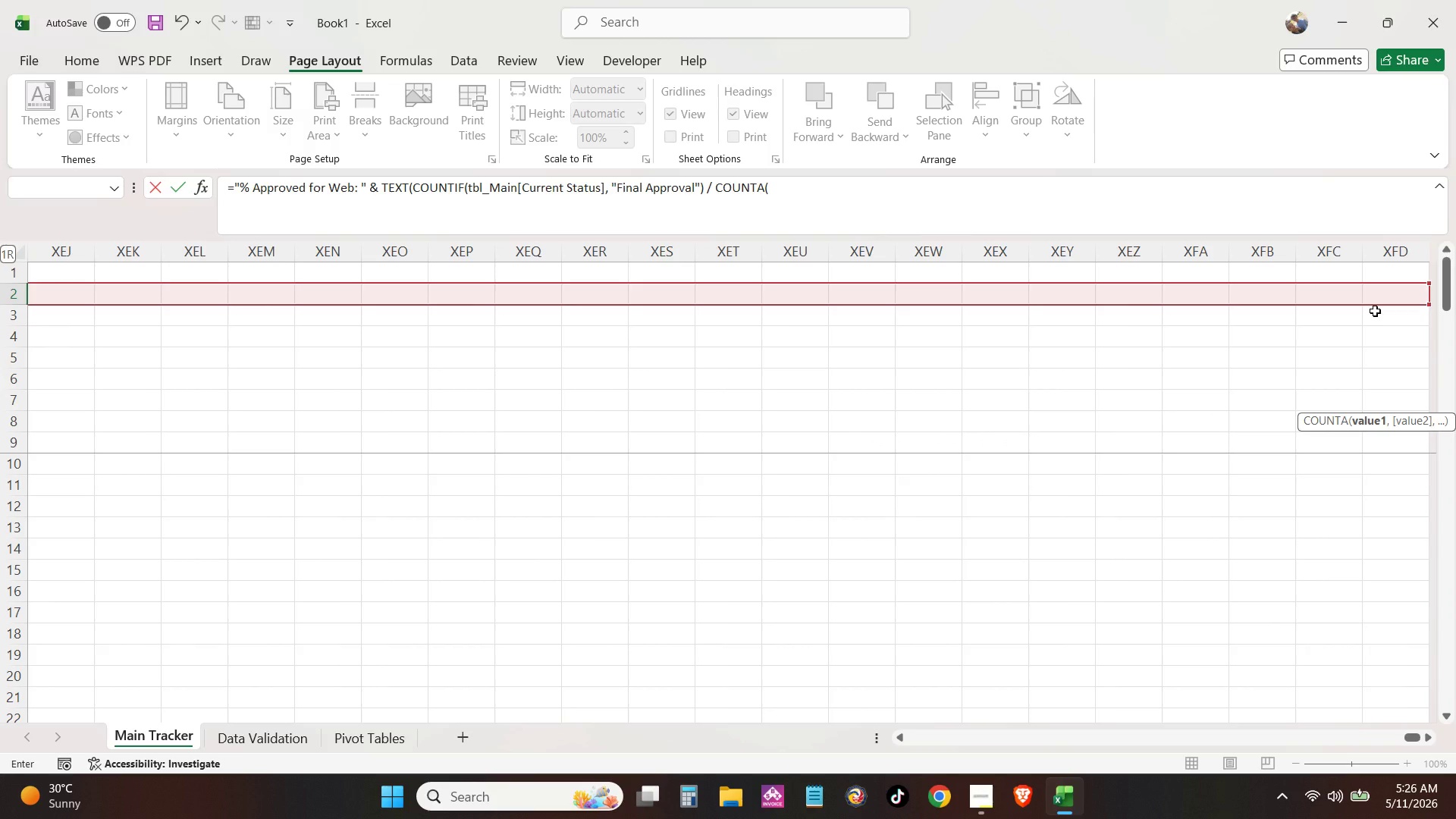 
wait(5.8)
 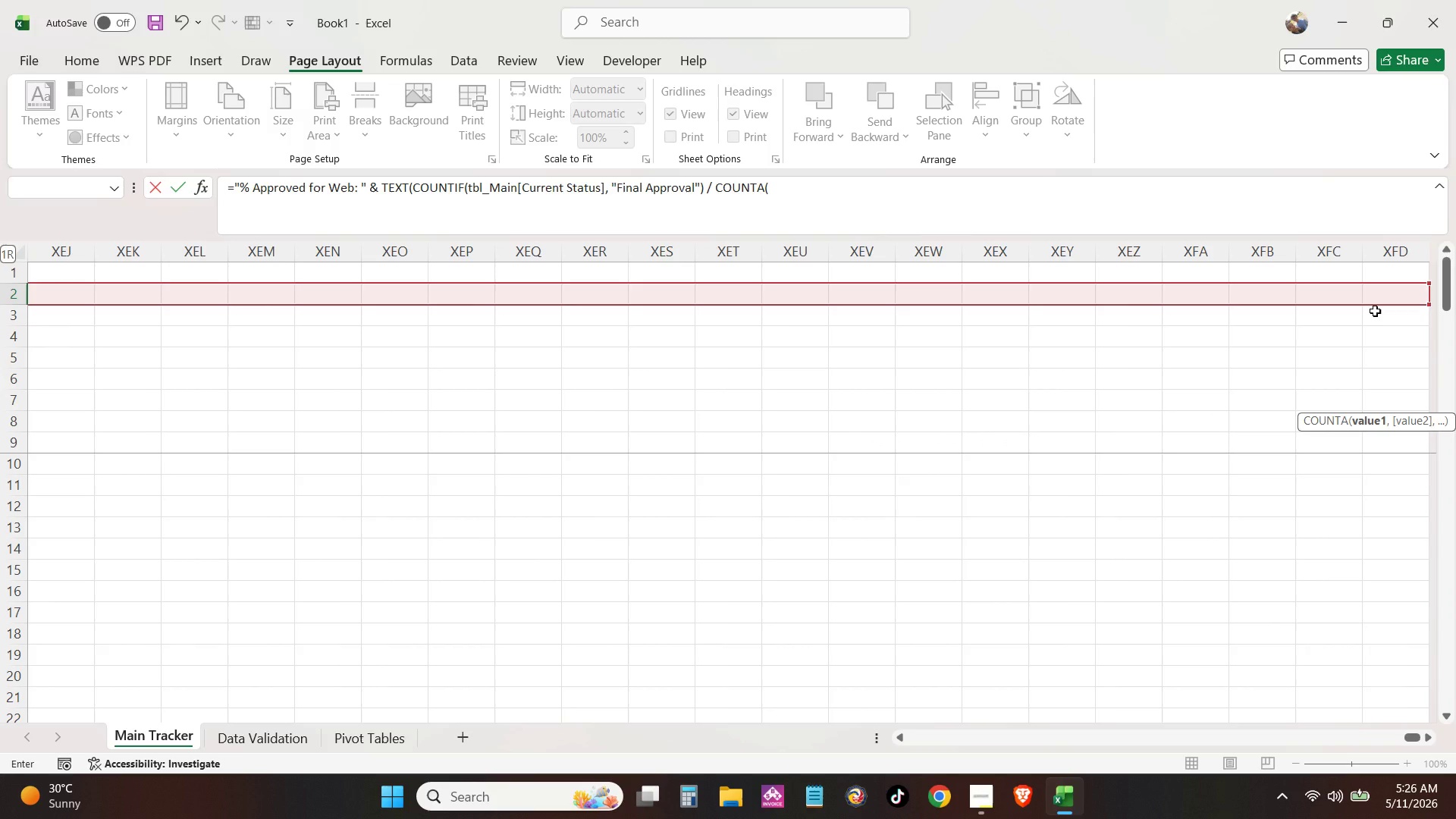 
type(tbl)
 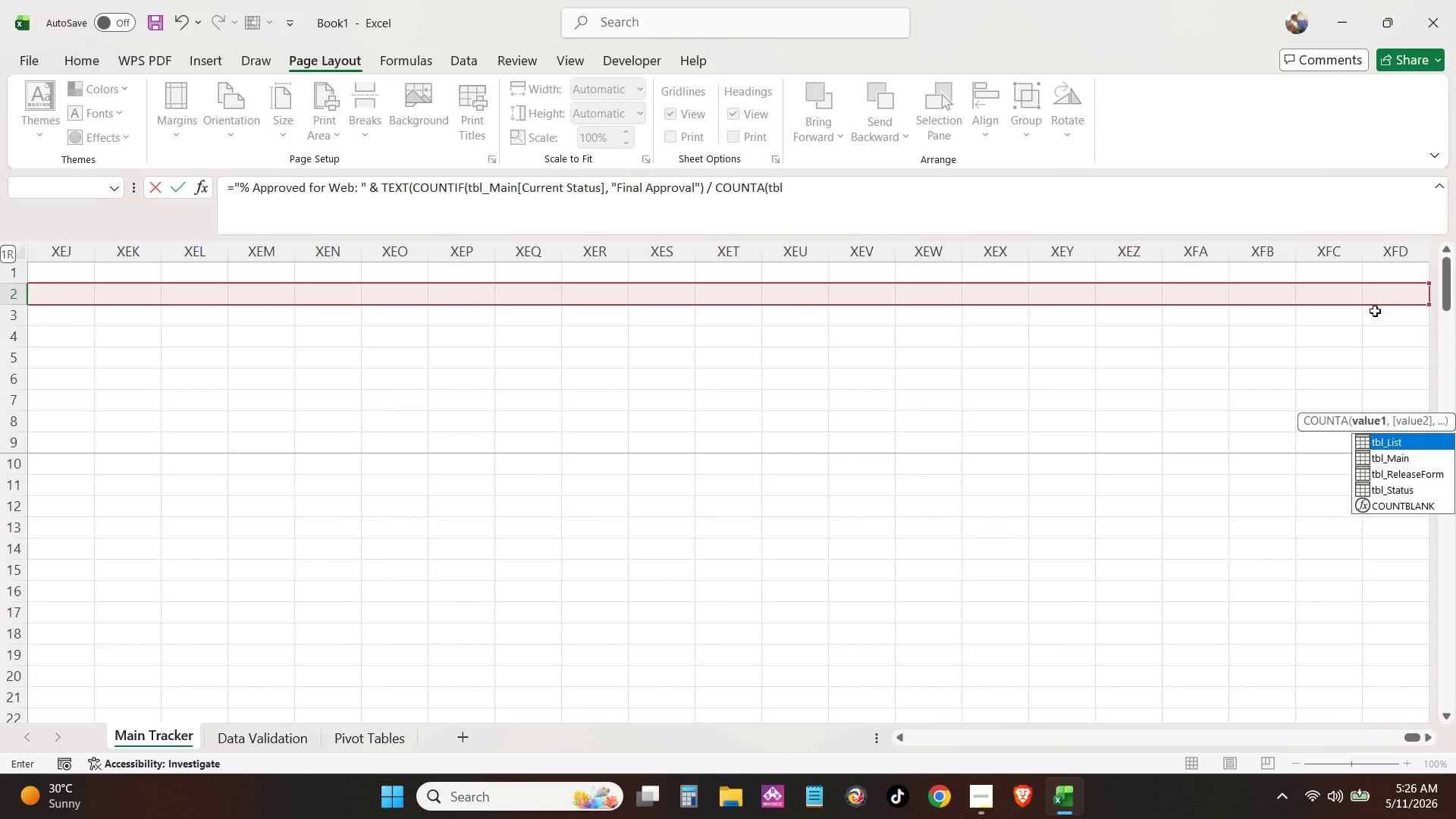 
key(ArrowDown)
 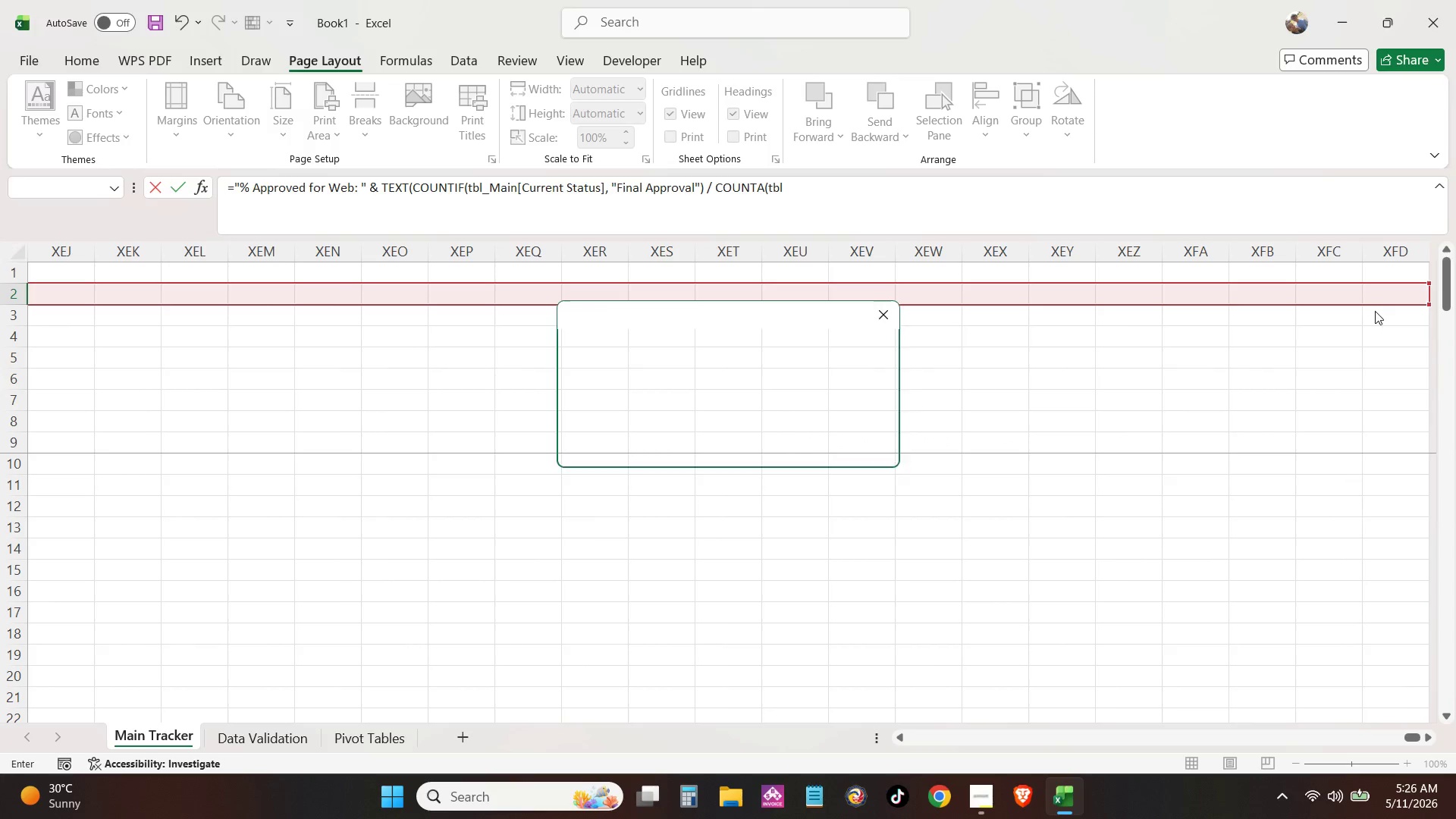 
key(ArrowRight)
 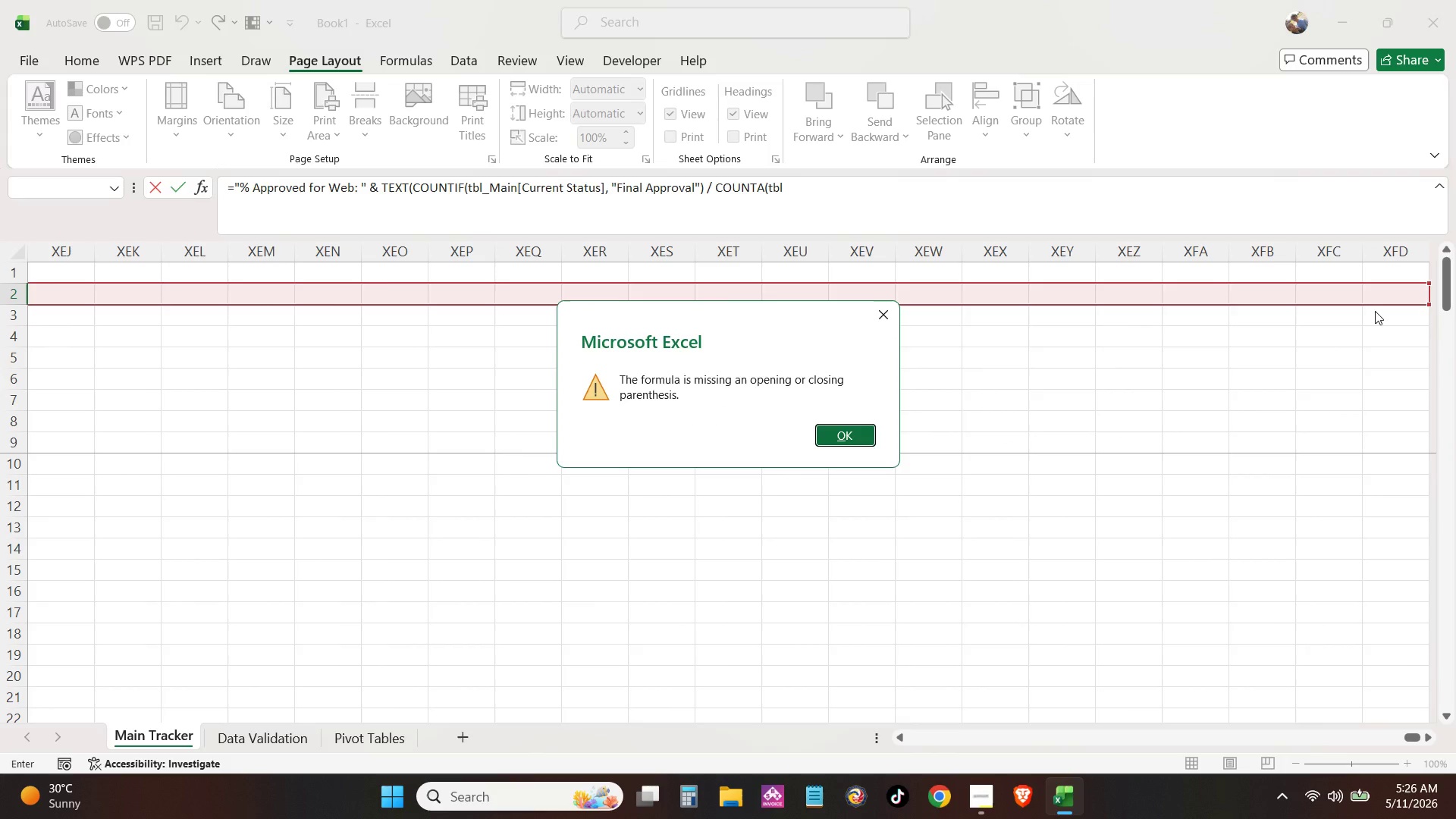 
key(Tab)
 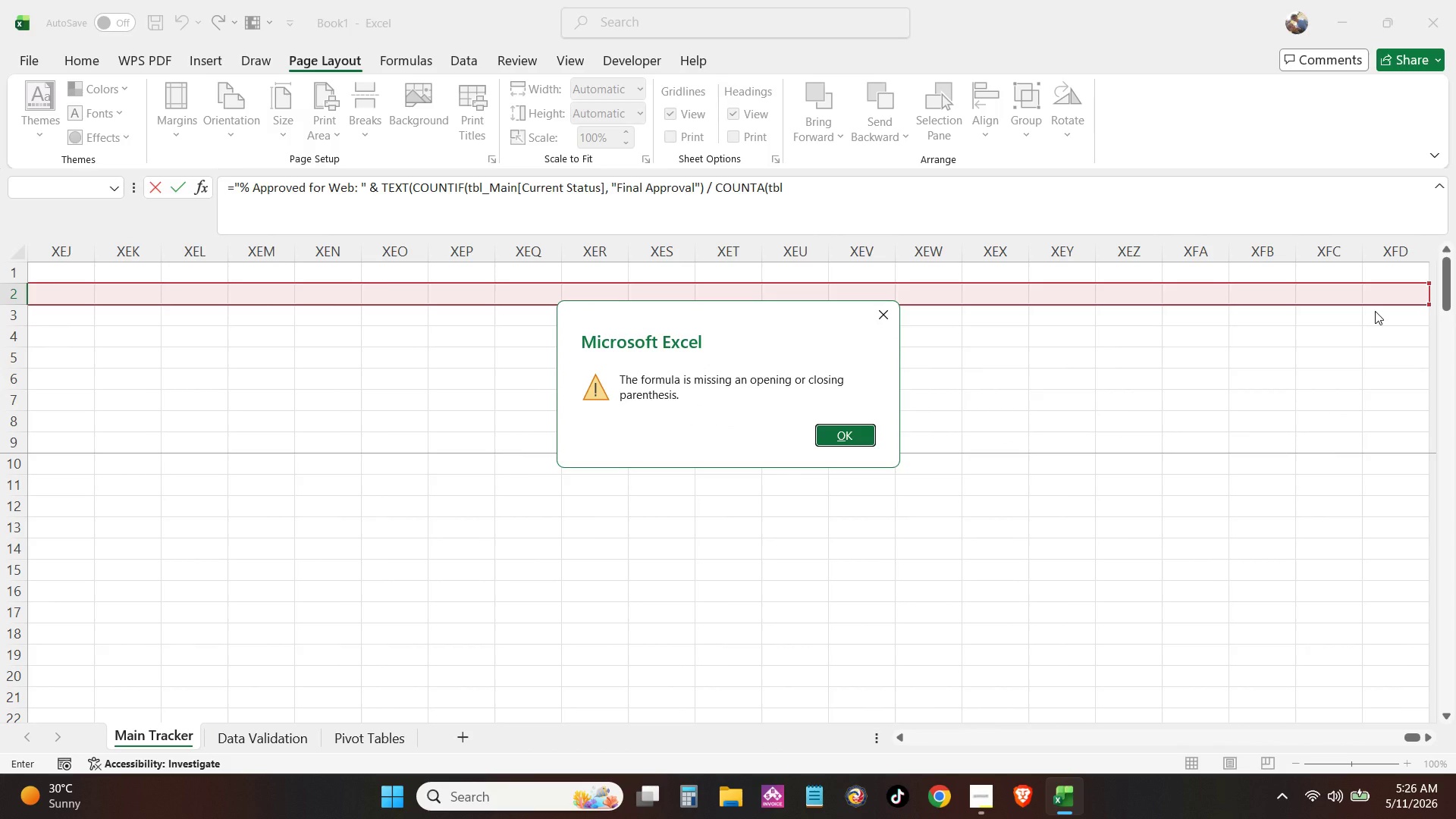 
key(Enter)
 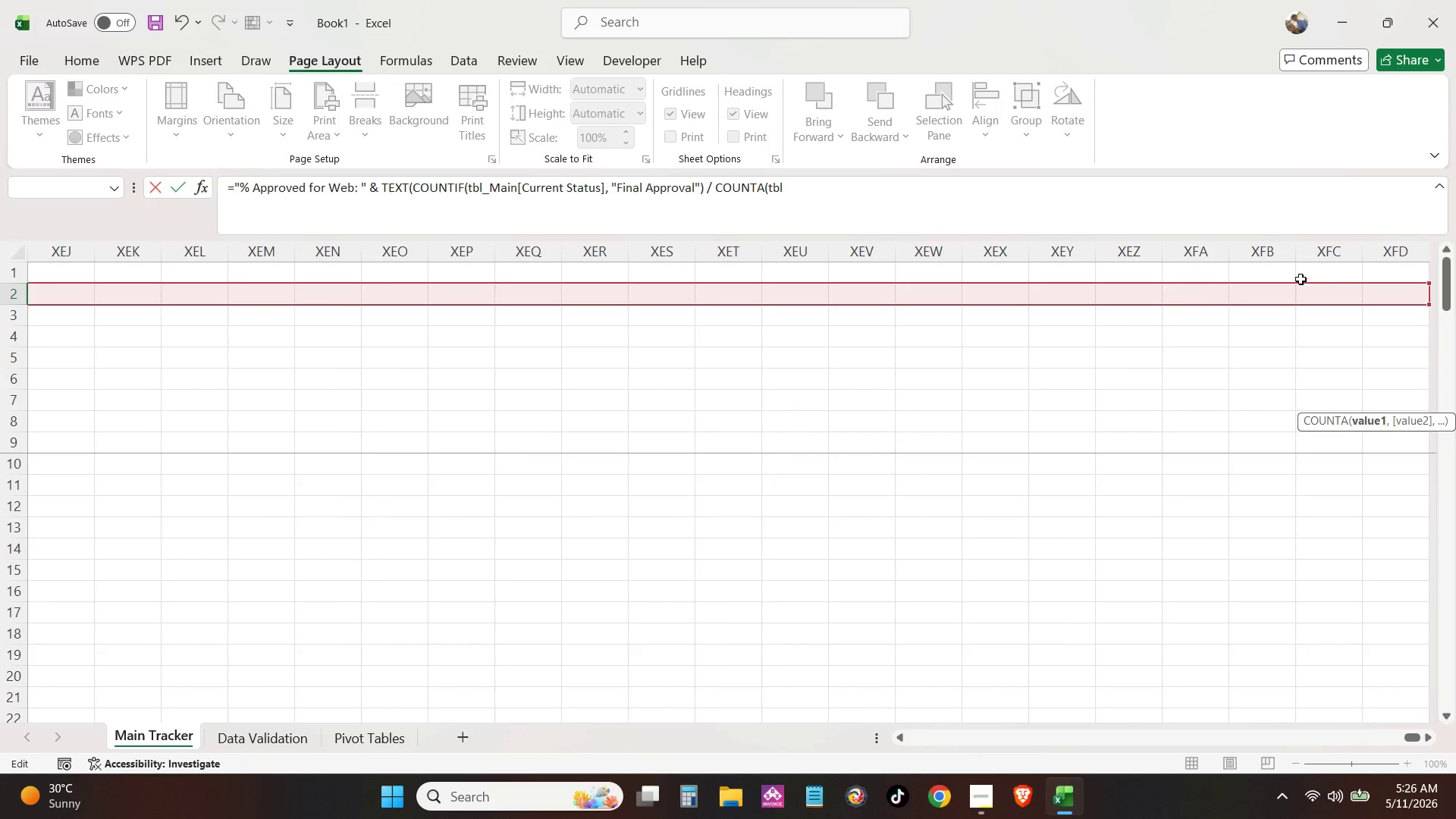 
scroll: coordinate [1316, 298], scroll_direction: up, amount: 5.0
 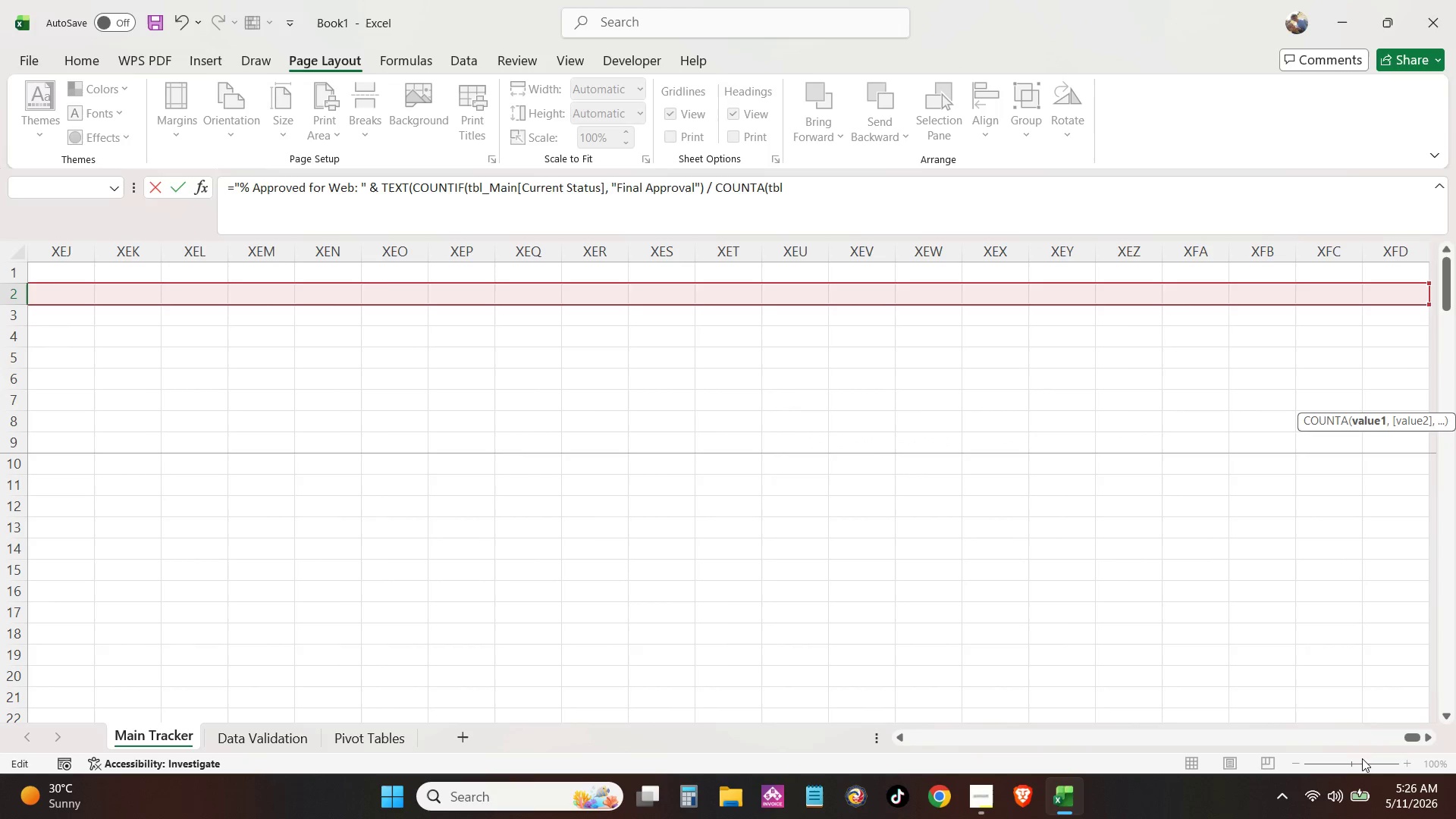 
left_click_drag(start_coordinate=[1405, 733], to_coordinate=[836, 797])
 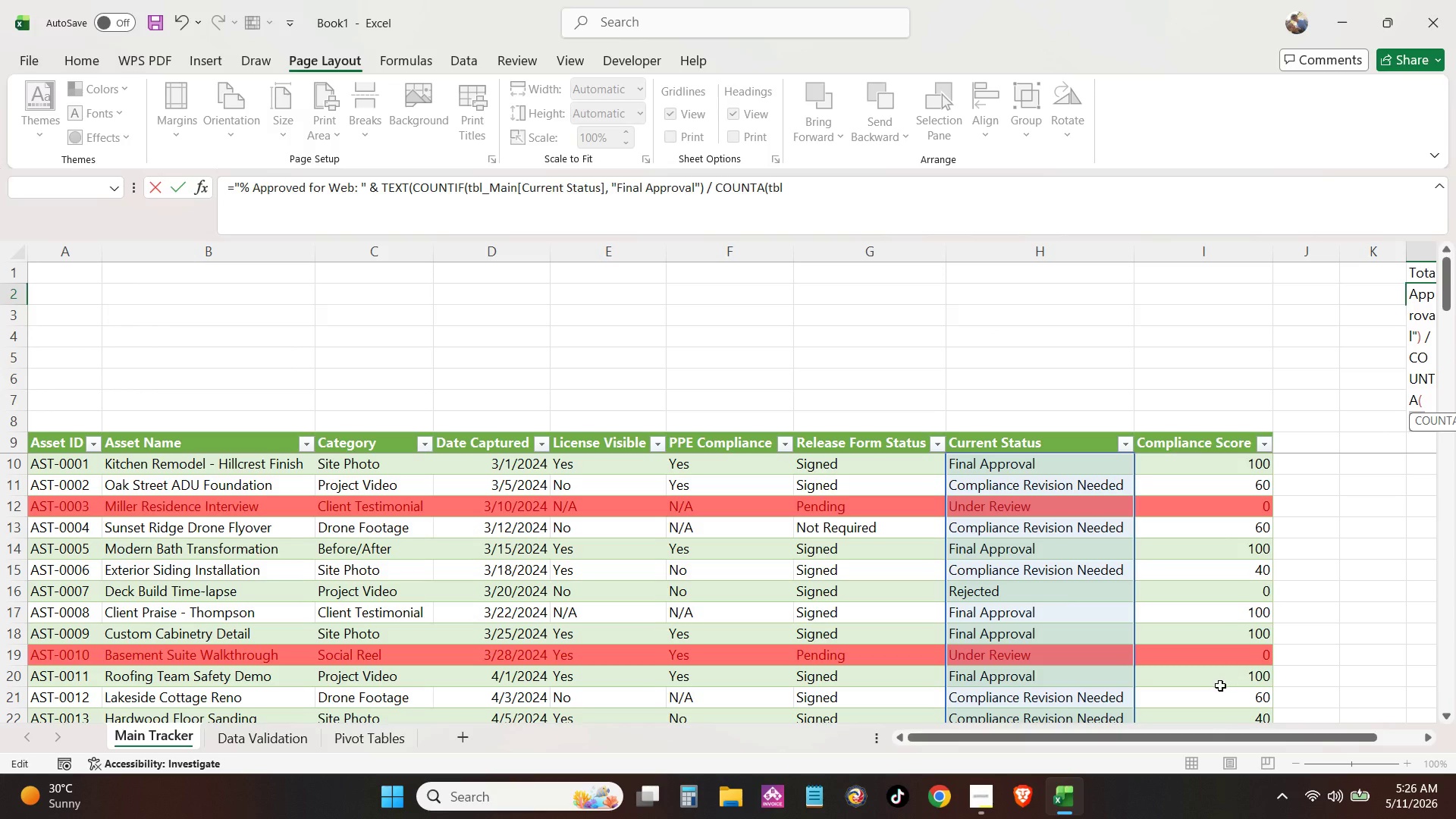 
left_click_drag(start_coordinate=[1211, 742], to_coordinate=[1308, 755])
 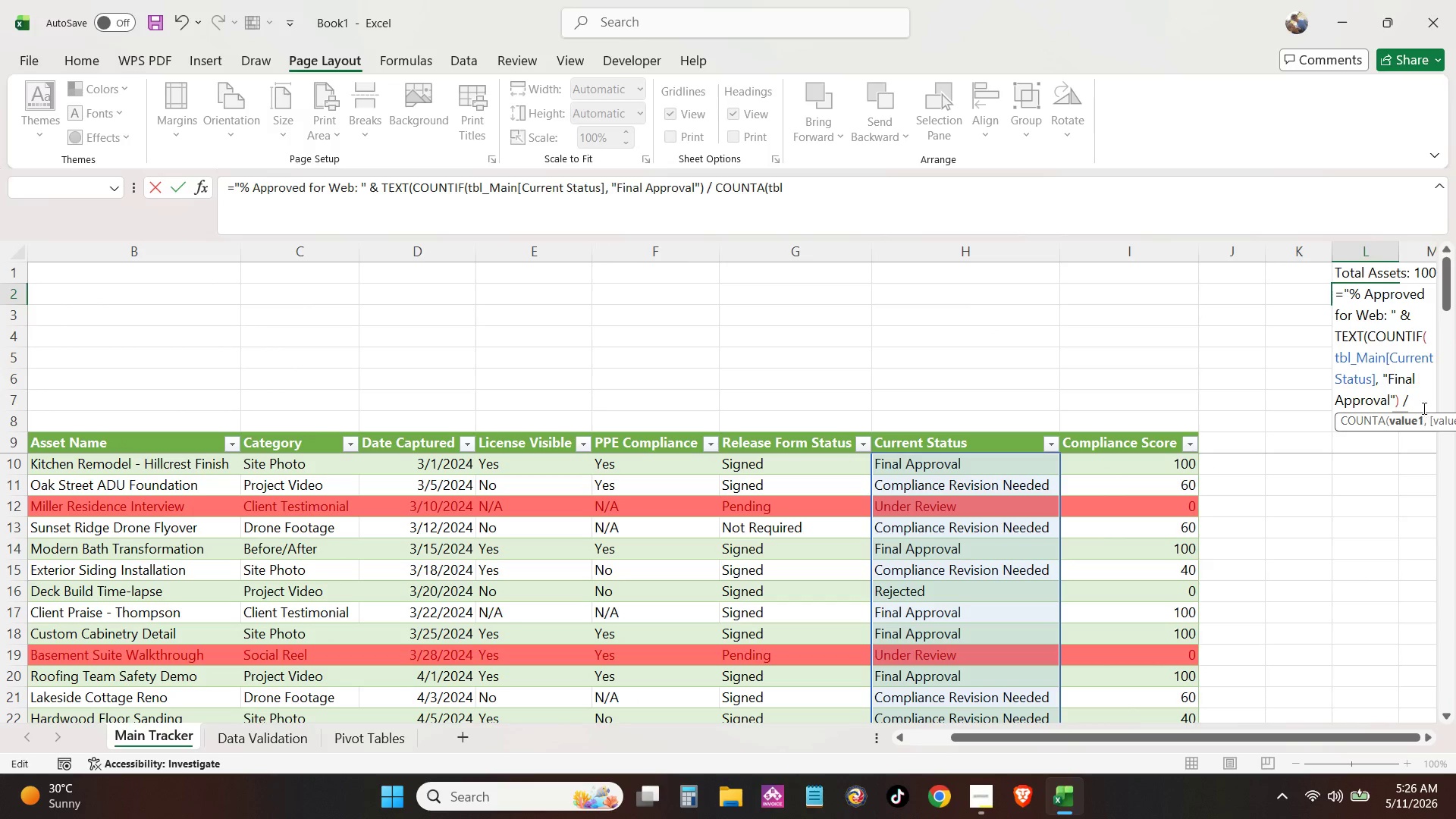 
left_click([1423, 399])
 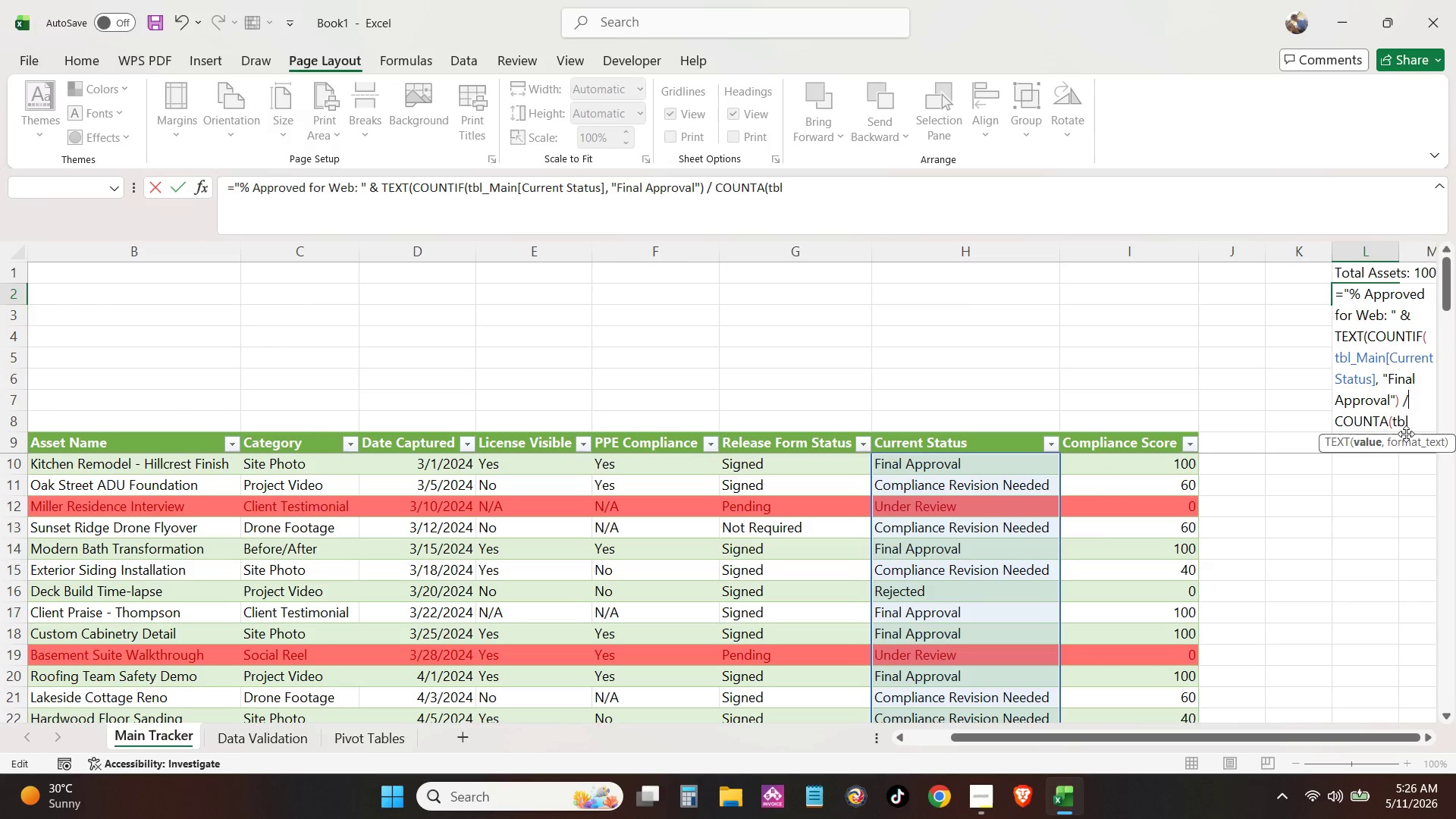 
double_click([1416, 422])
 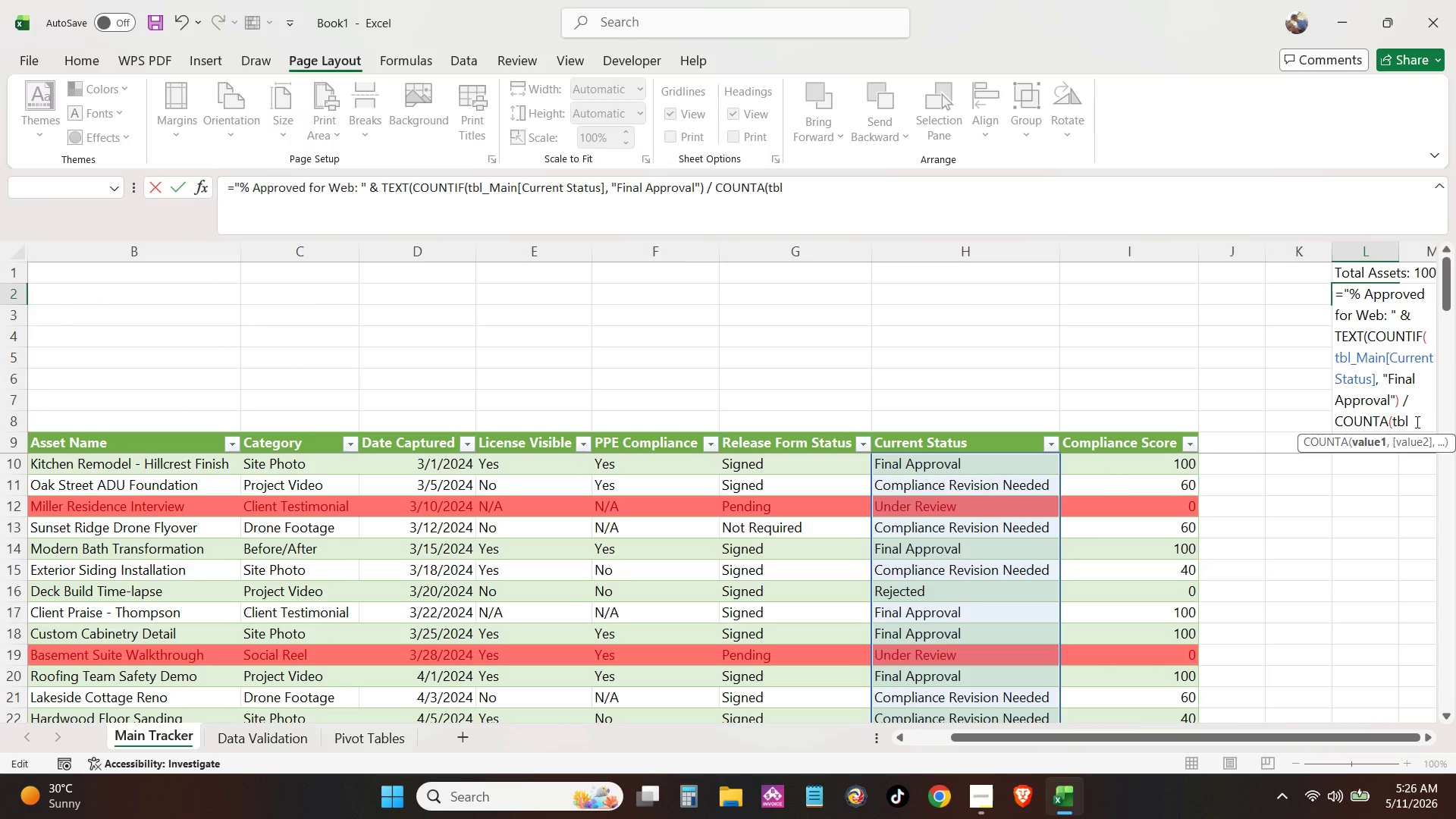 
key(Shift+Minus)
 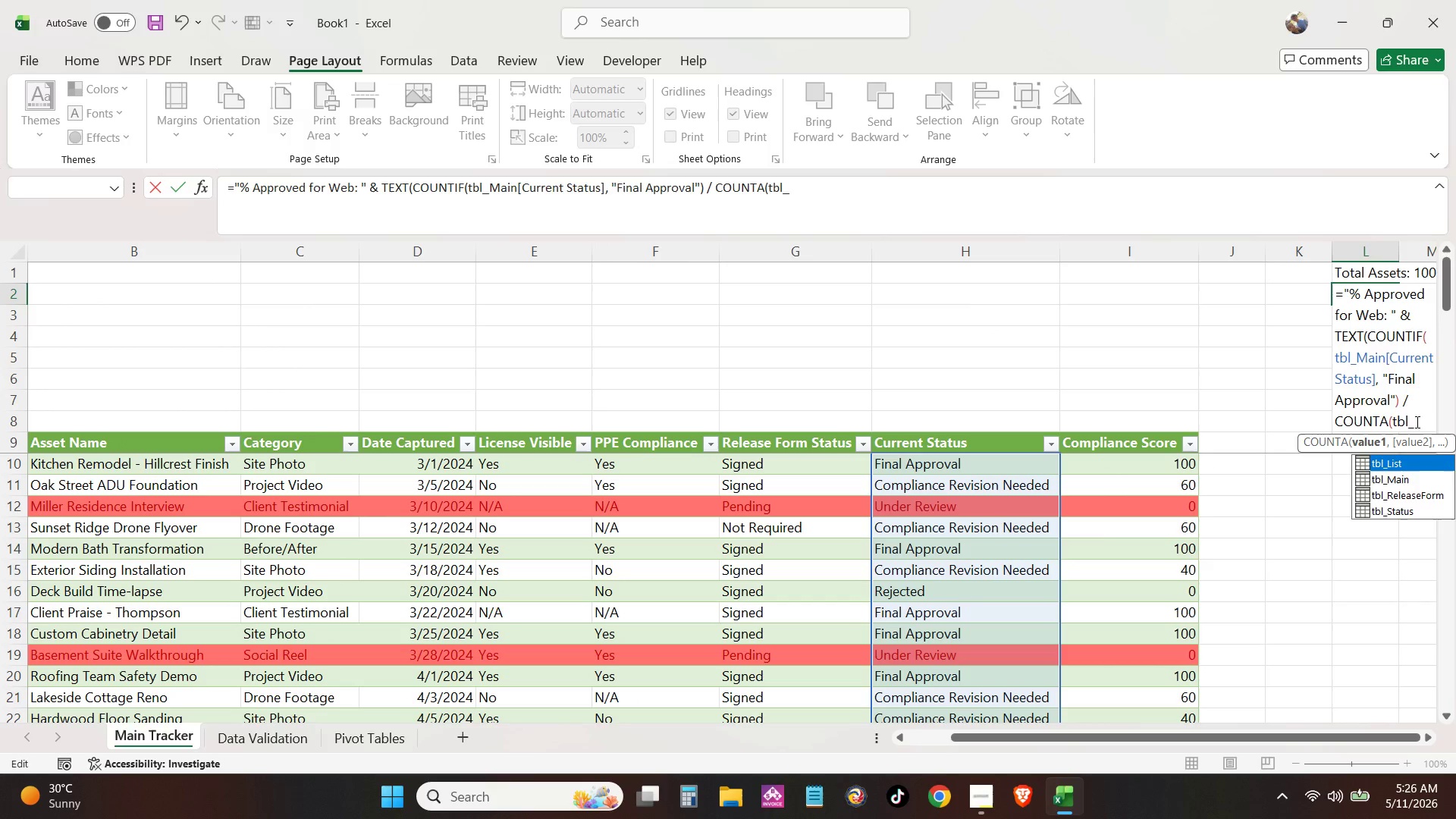 
key(ArrowDown)
 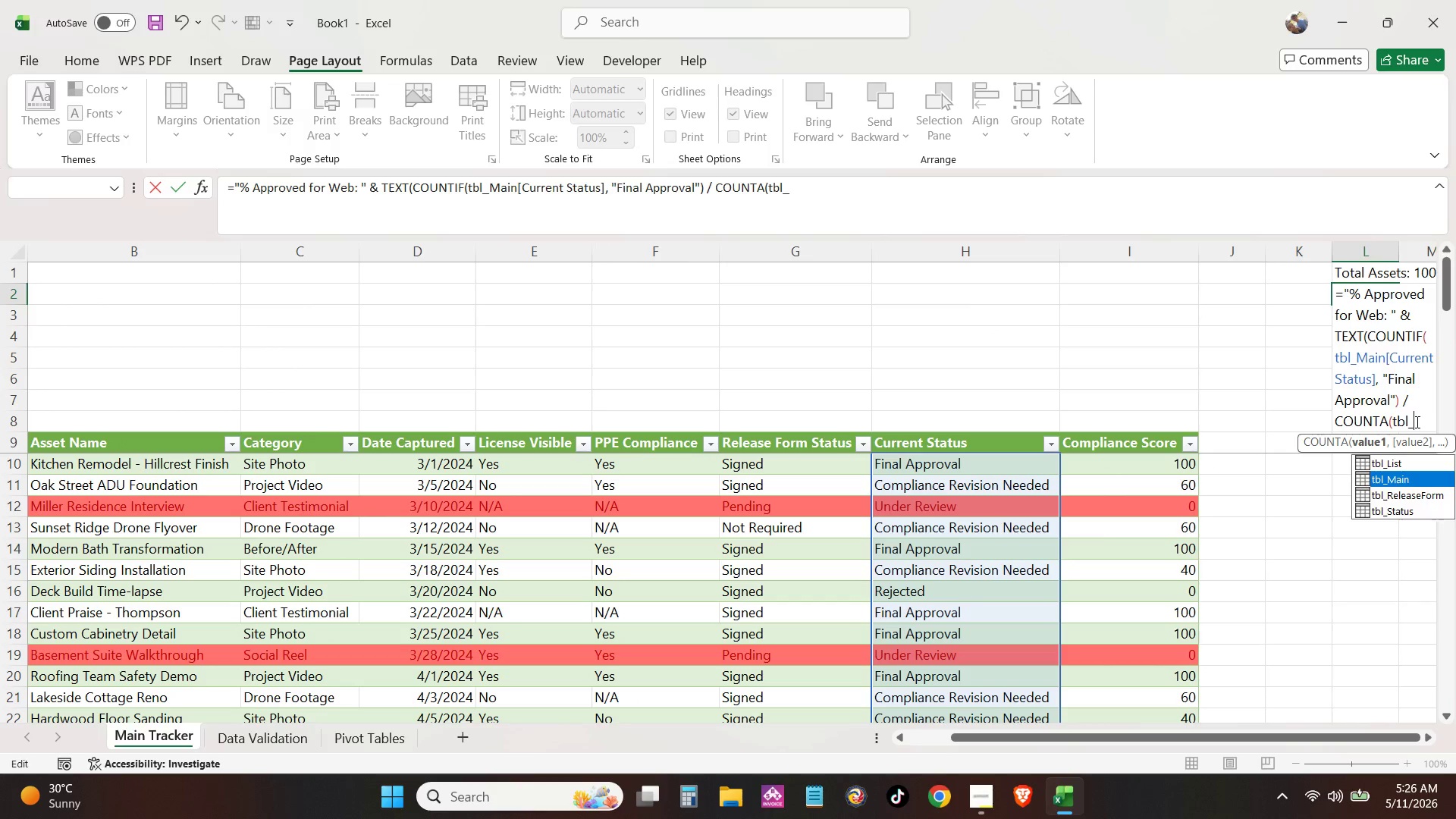 
key(Tab)
type([Ass)
key(Tab)
type(})
key(Backspace)
type(]) )
key(Backspace)
type(, "0%))
key(Backspace)
type("))
 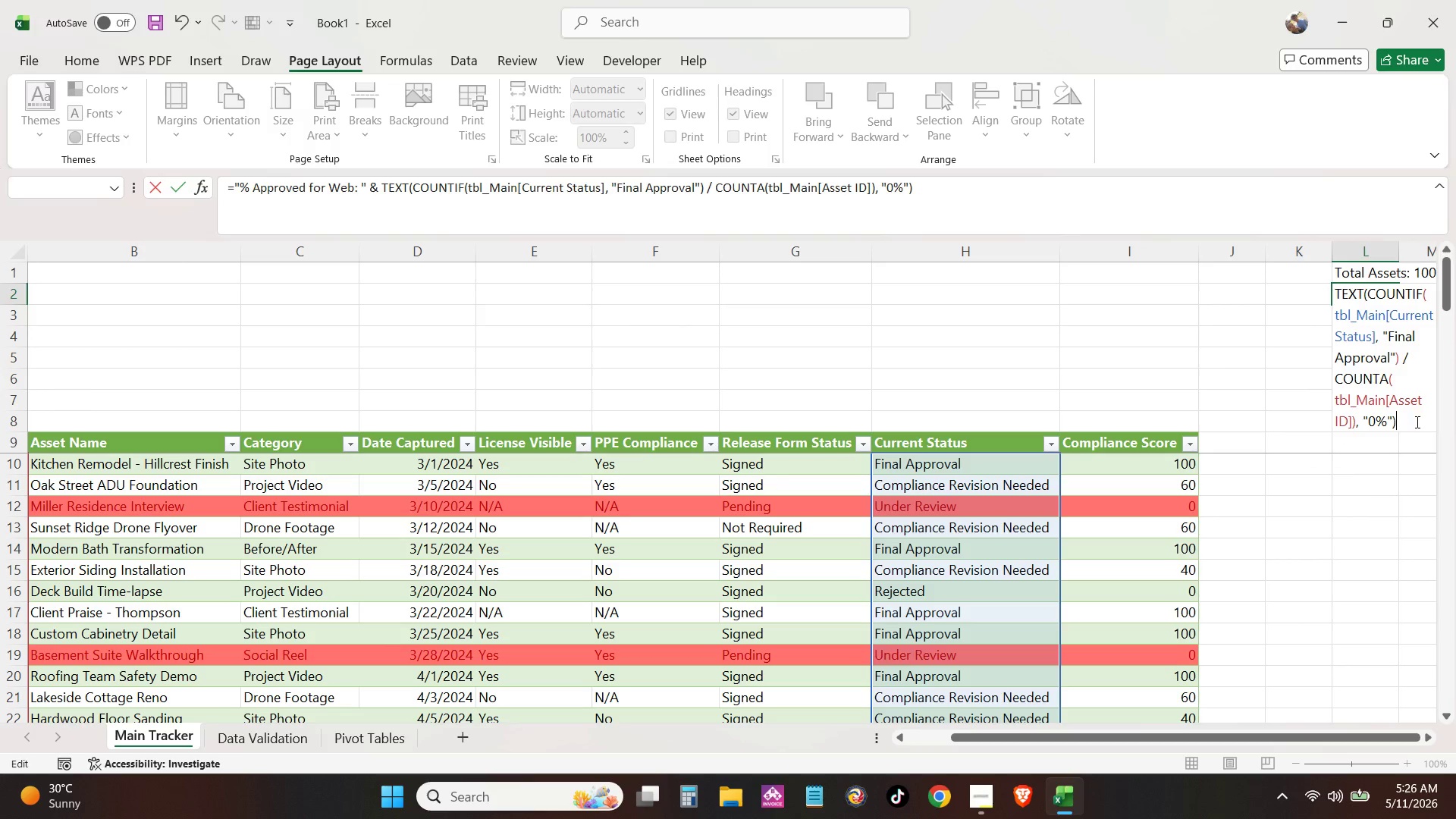 
hold_key(key=ShiftLeft, duration=0.88)
 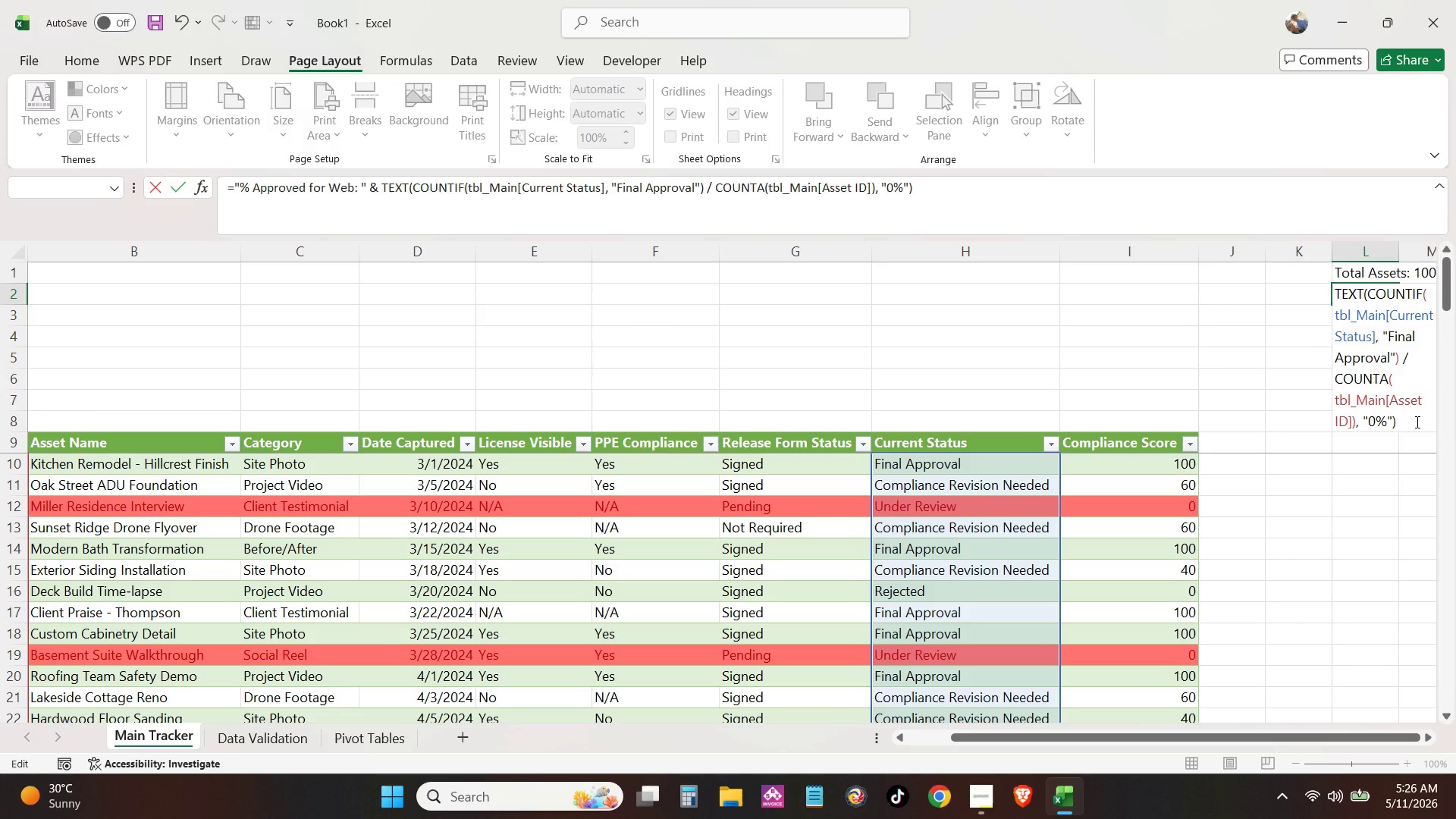 
key(Enter)
 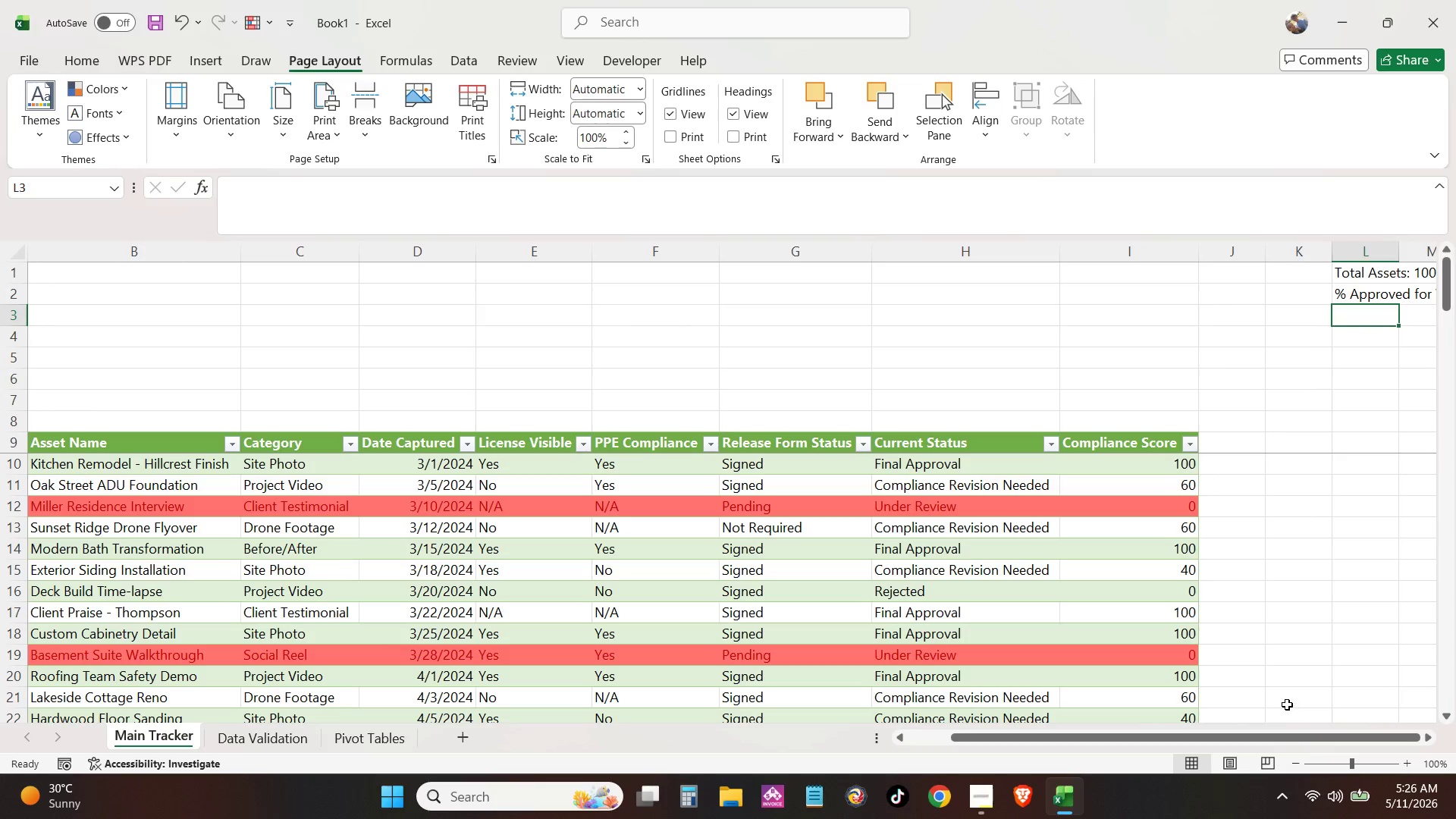 
left_click_drag(start_coordinate=[1293, 734], to_coordinate=[1437, 742])
 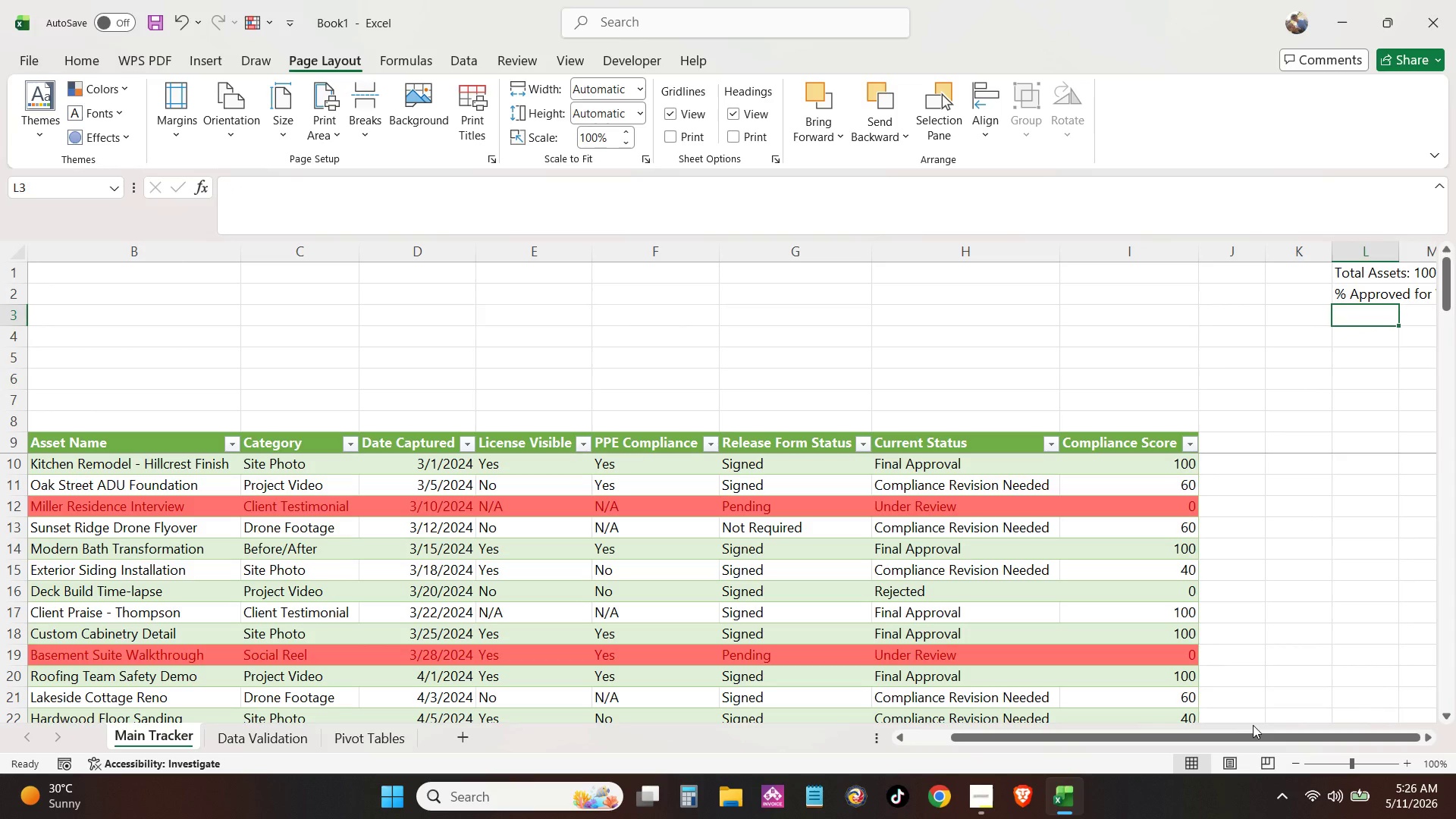 
left_click_drag(start_coordinate=[1250, 733], to_coordinate=[1455, 767])
 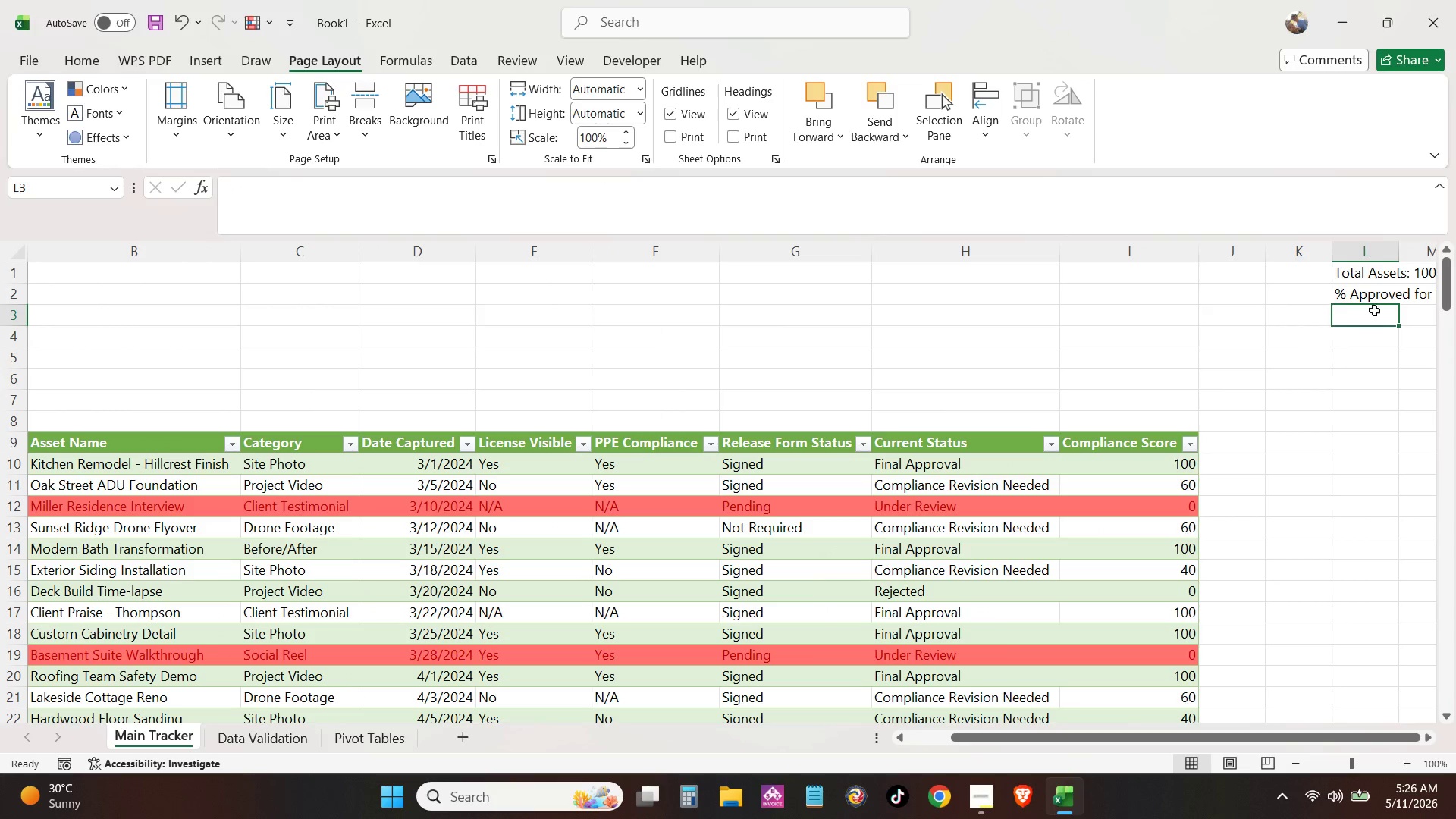 
left_click([1374, 297])
 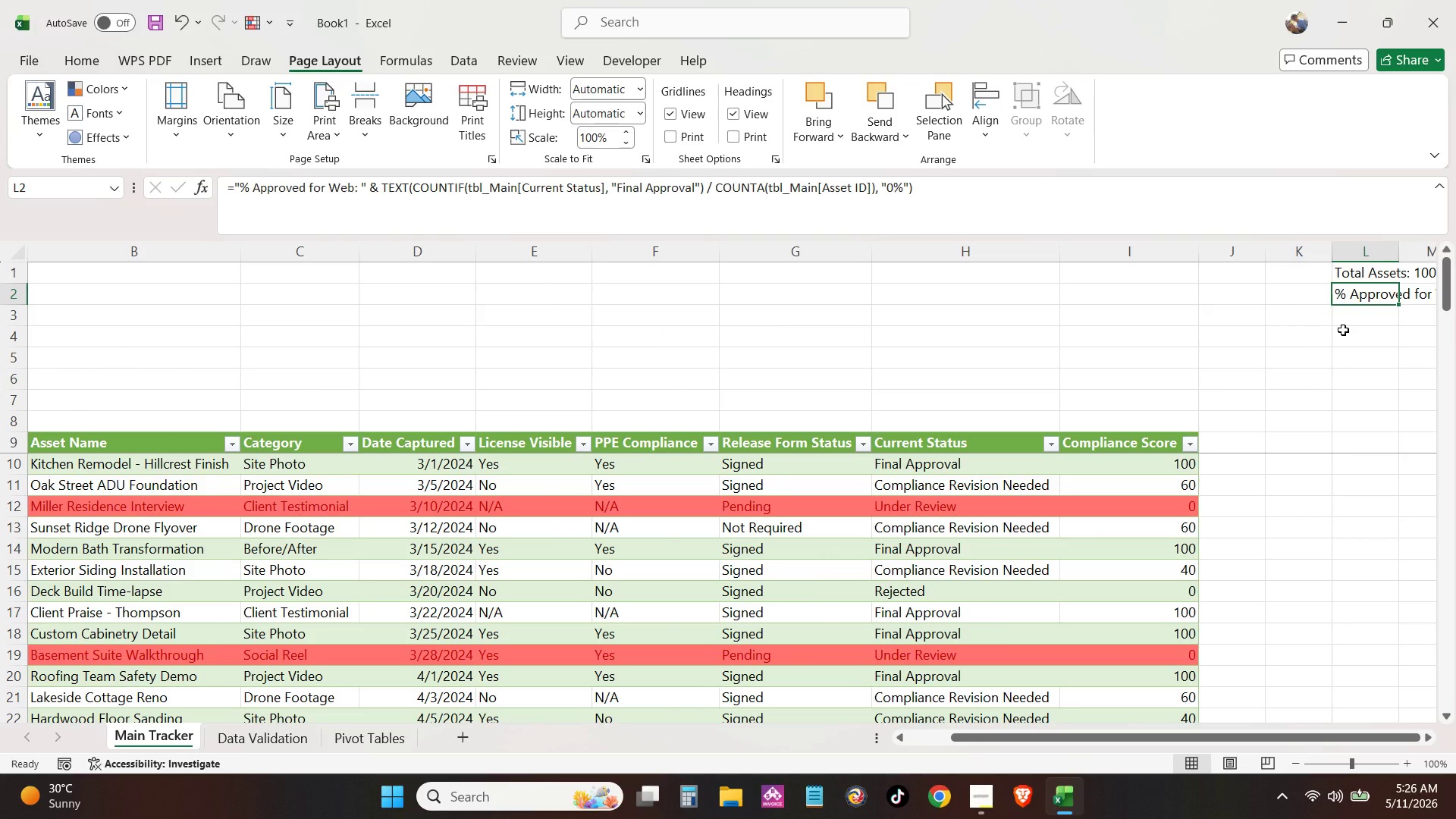 
key(ArrowRight)
 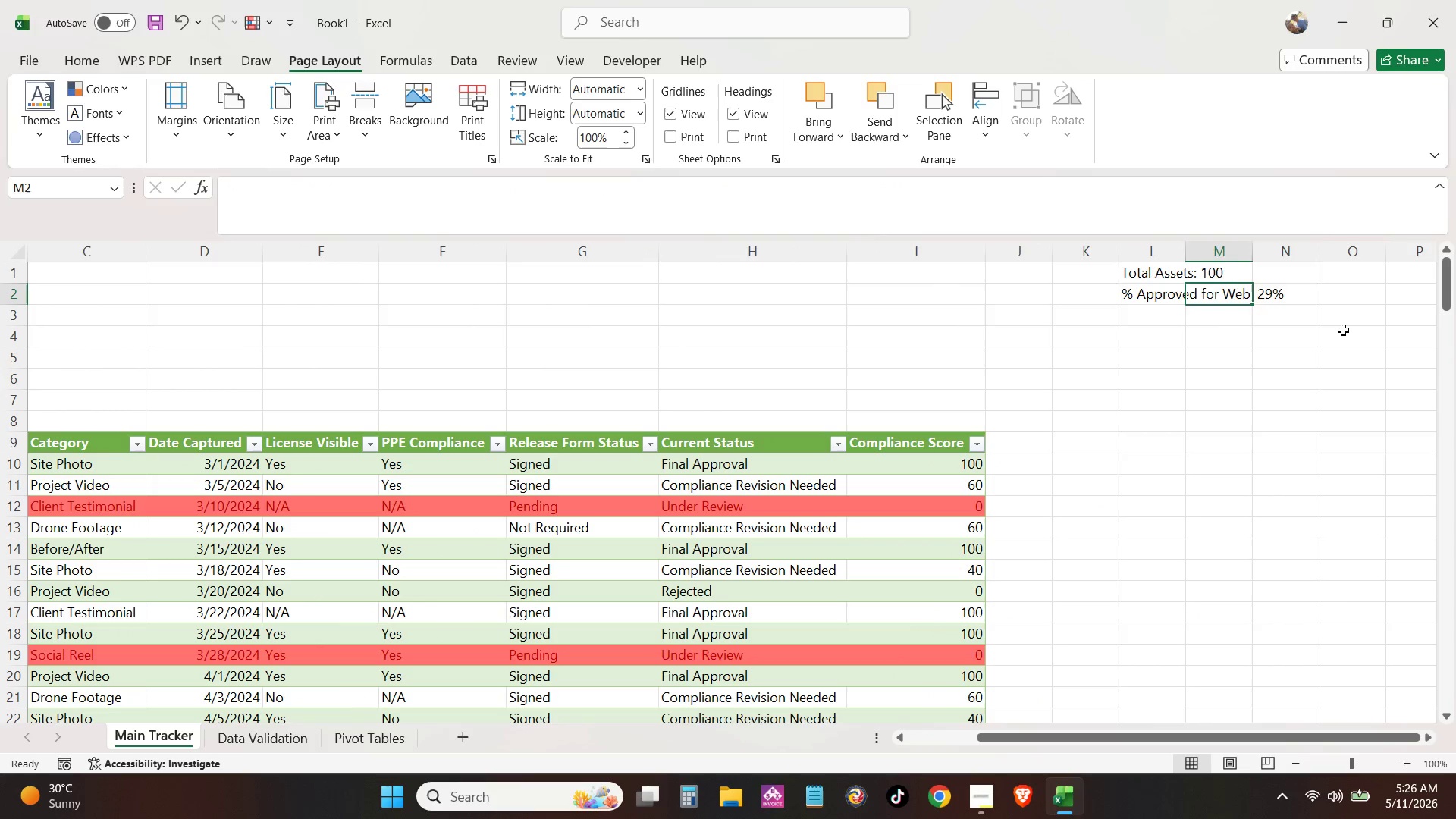 
key(ArrowRight)
 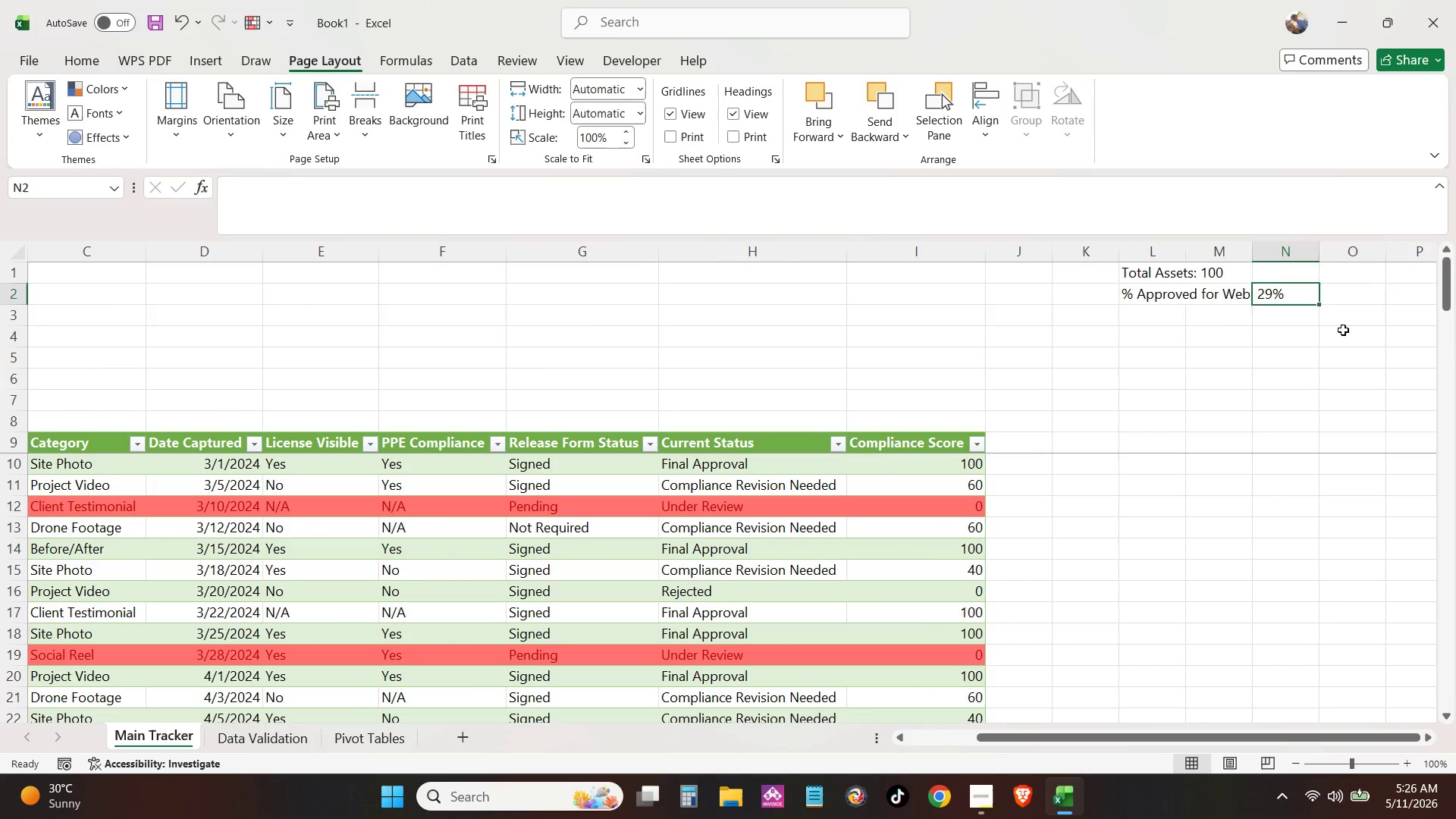 
key(ArrowRight)
 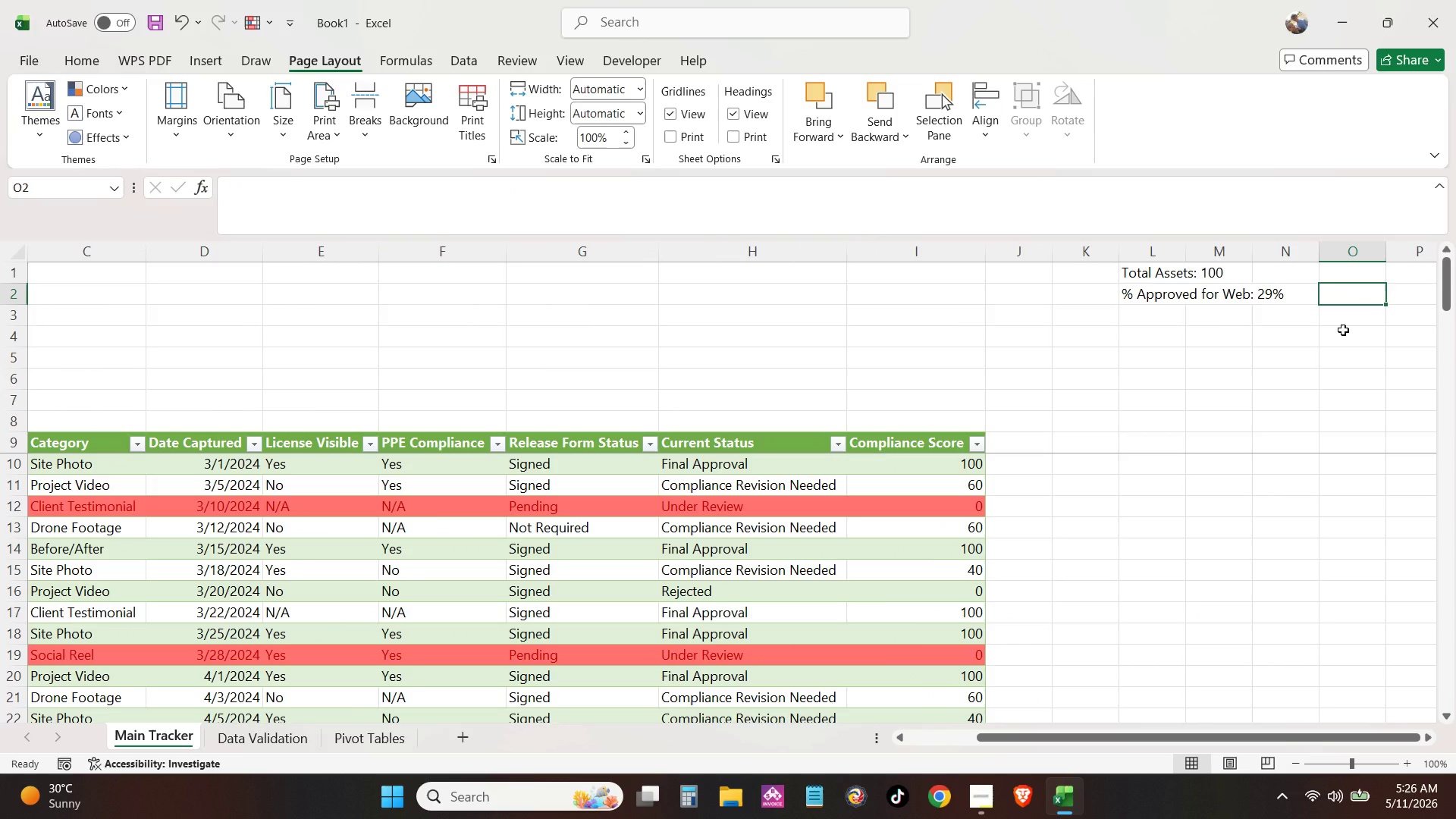 
key(ArrowLeft)
 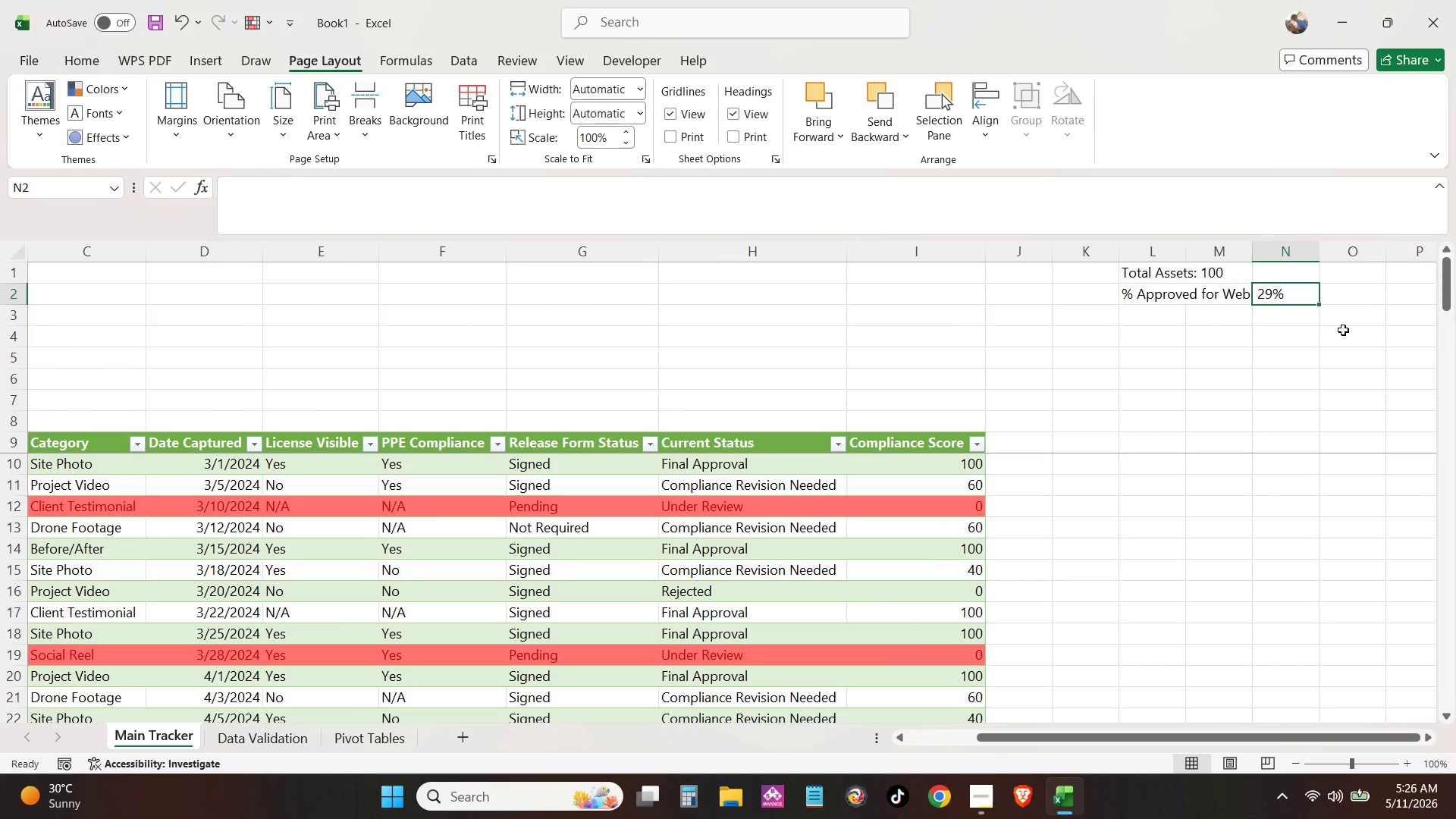 
key(ArrowLeft)
 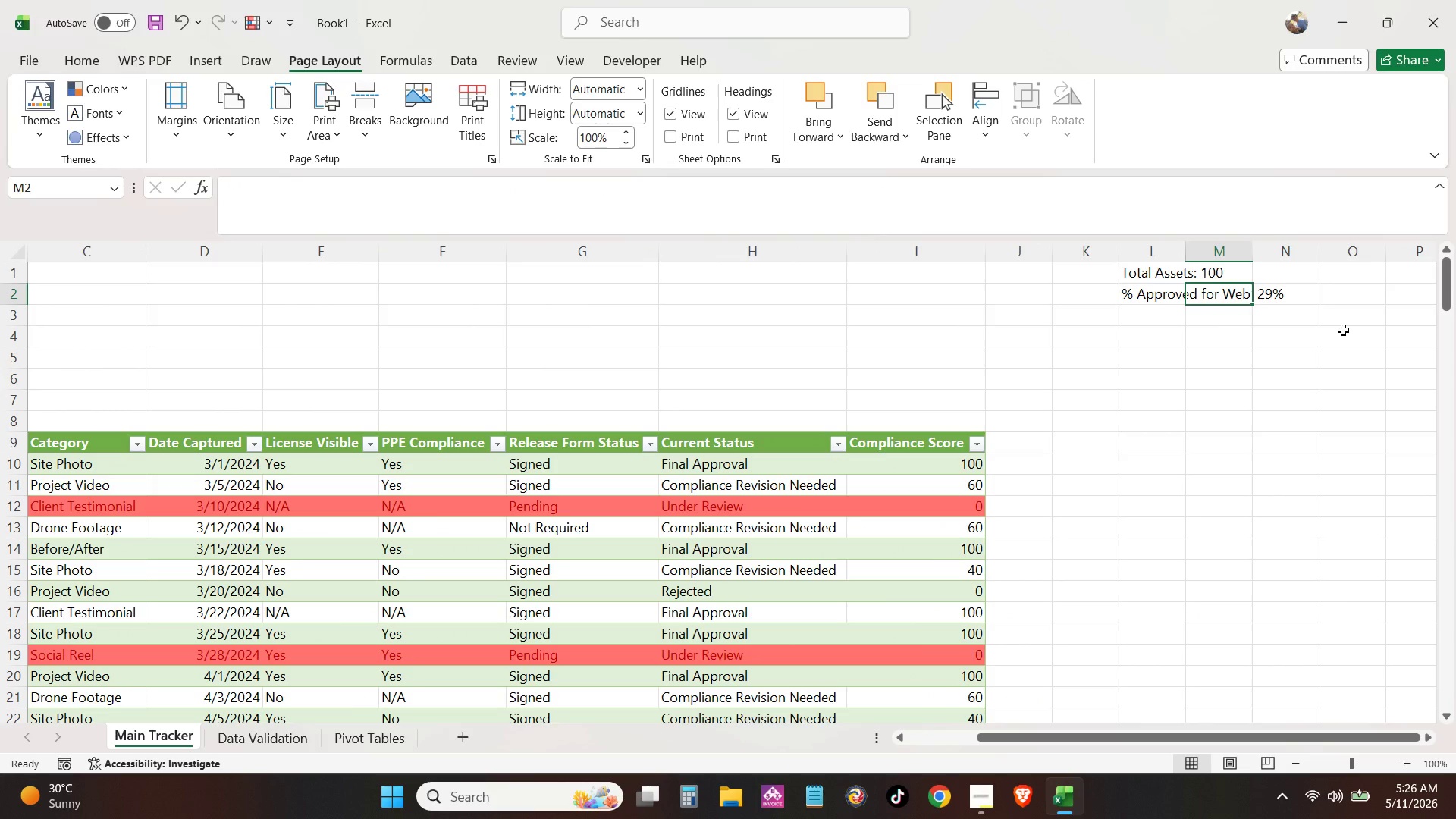 
key(ArrowLeft)
 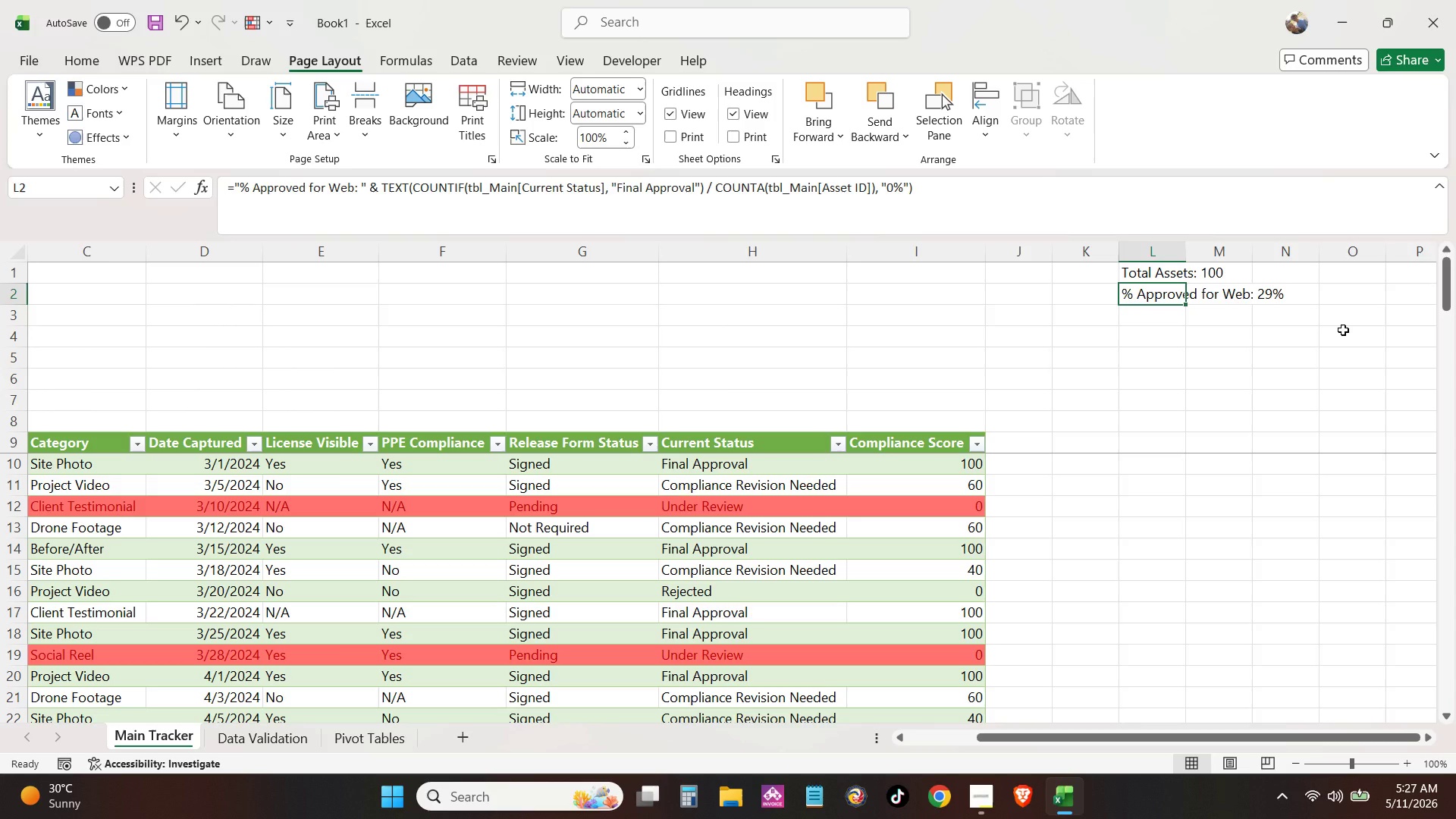 
wait(8.19)
 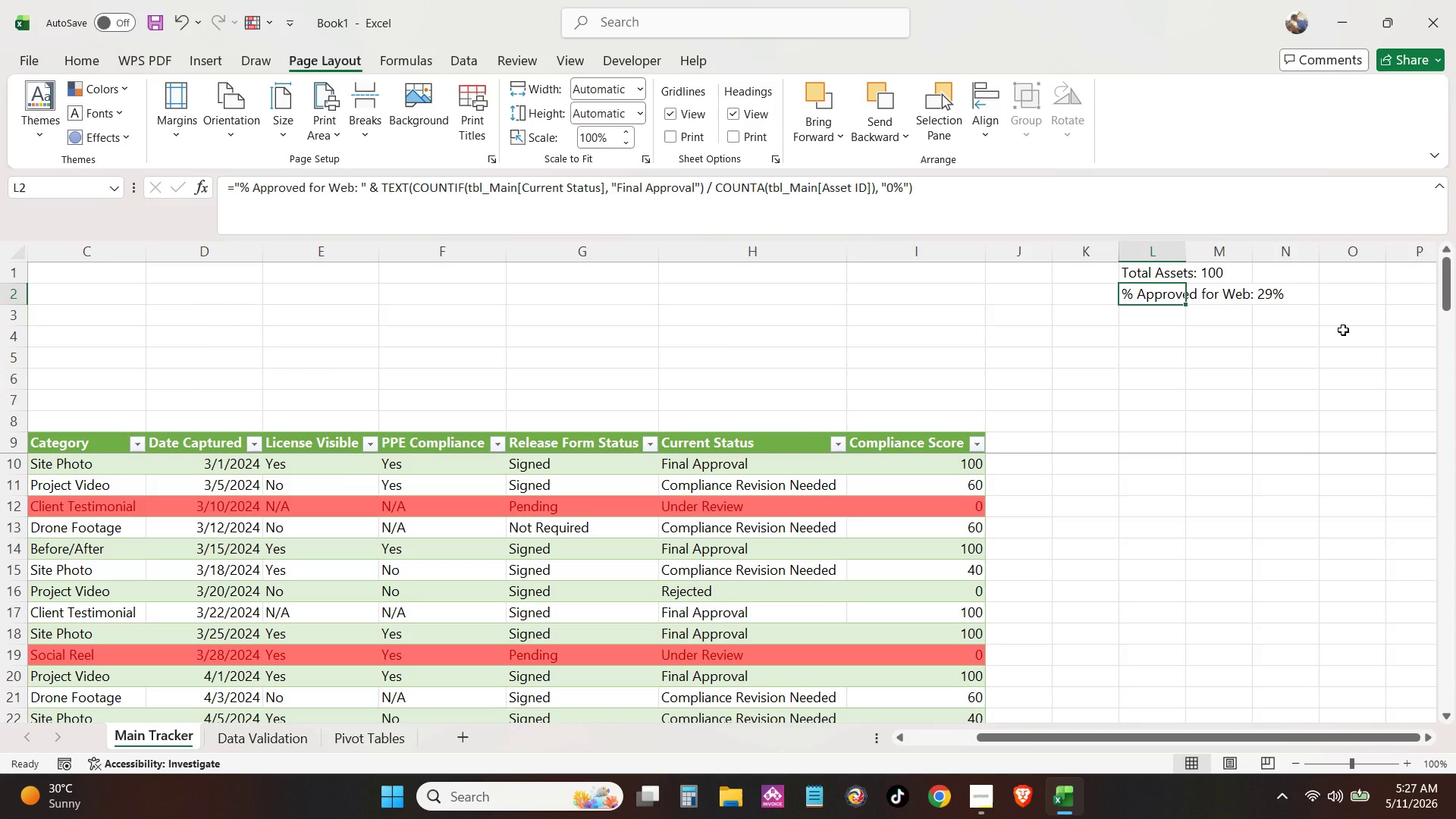 
key(ArrowDown)
 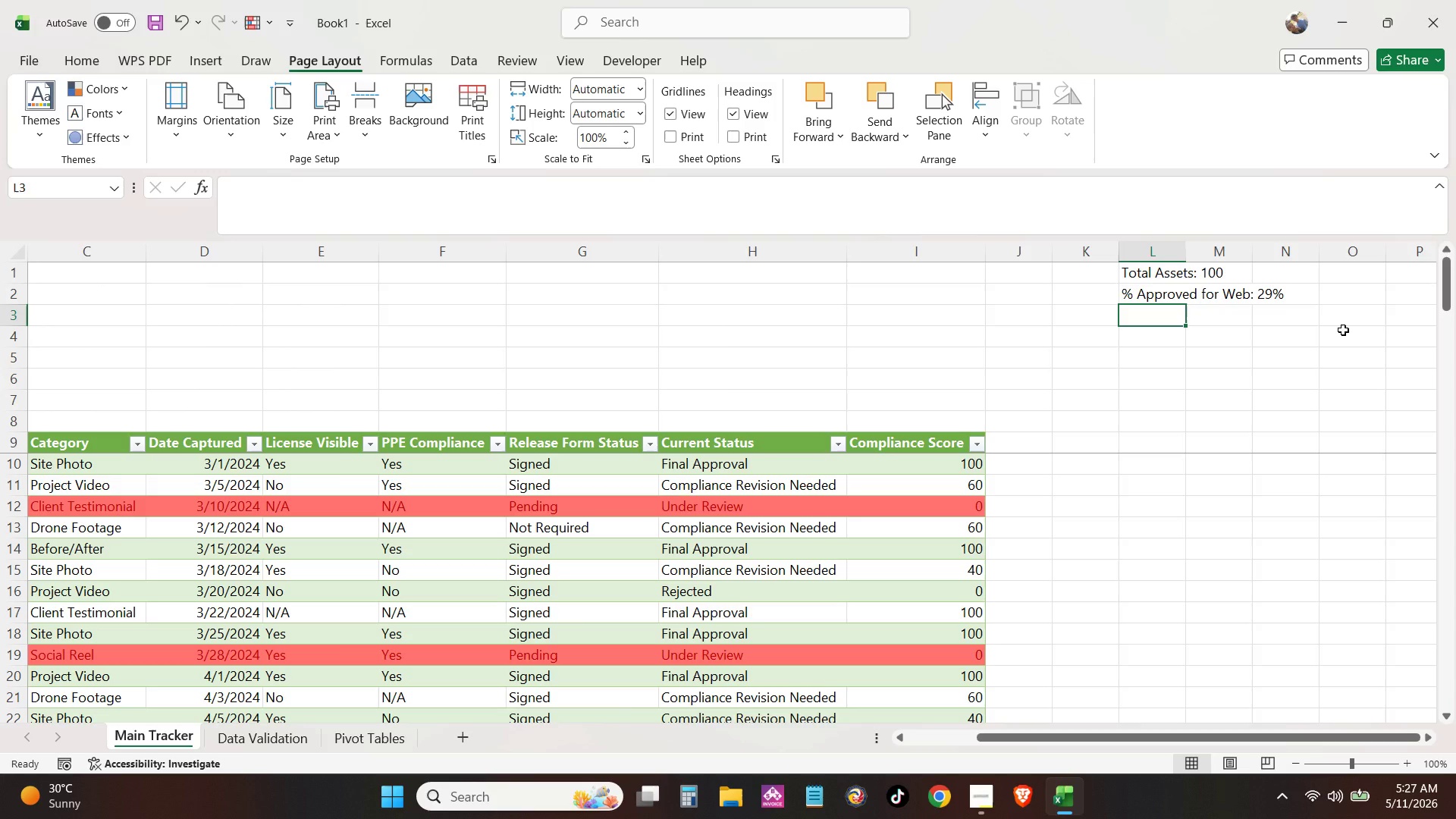 
type(="Pemnd)
key(Backspace)
key(Backspace)
key(Backspace)
type(m)
key(Backspace)
type(ndoi)
key(Backspace)
type(ng Safety Reve)
key(Backspace)
type(isions: ")
 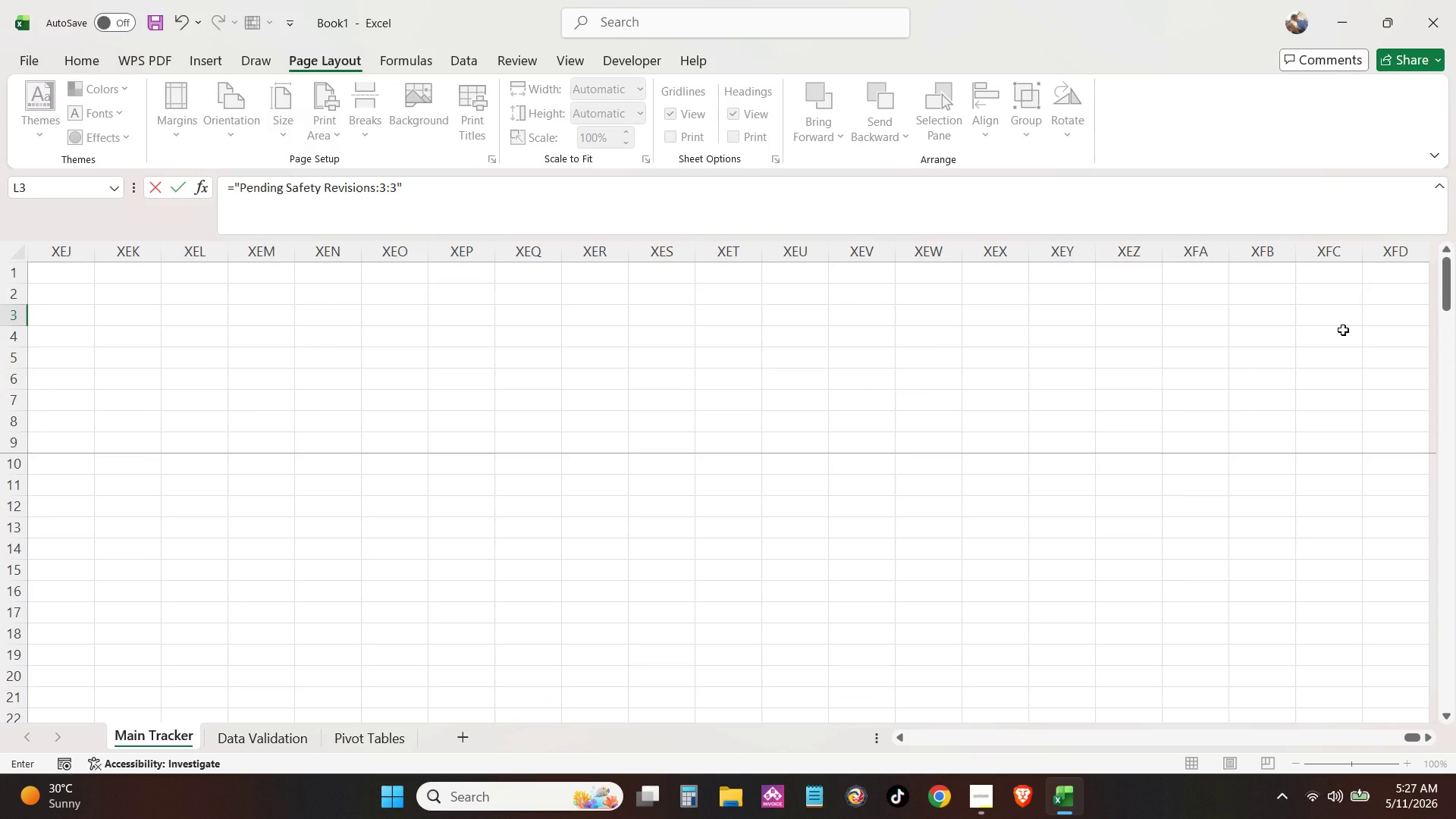 
left_click([477, 207])
 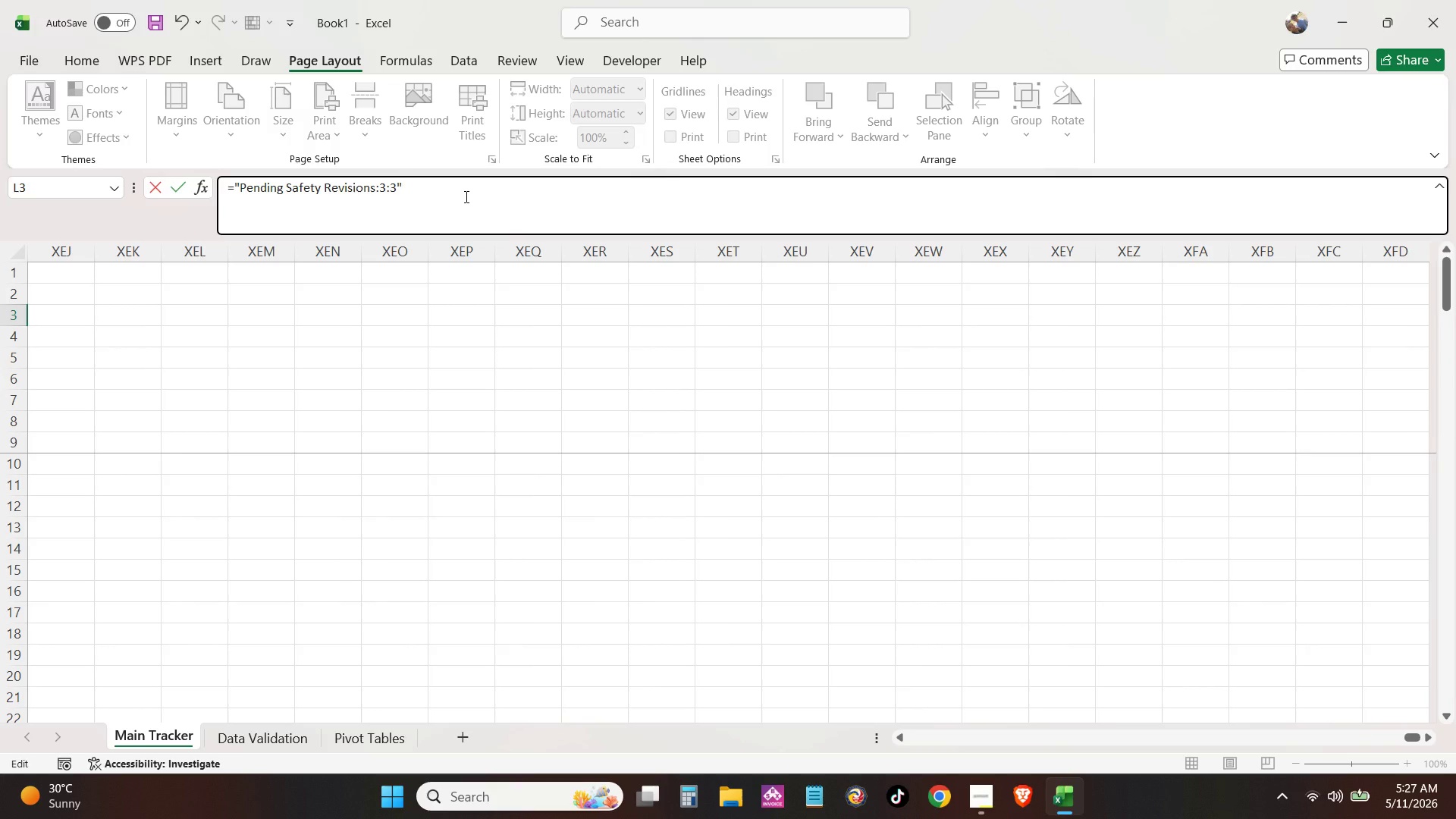 
left_click_drag(start_coordinate=[457, 196], to_coordinate=[380, 196])
 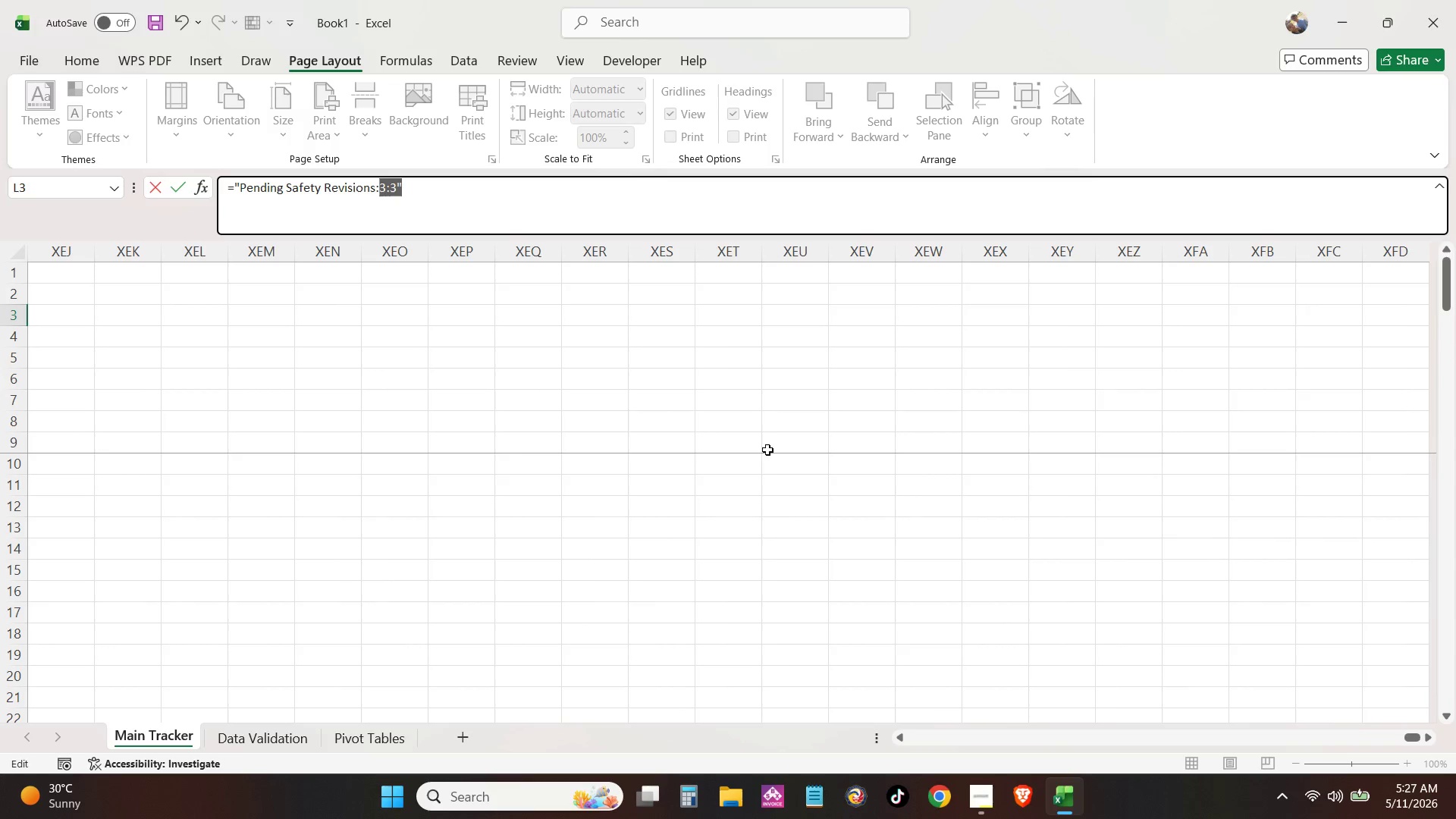 
key(Backspace)
 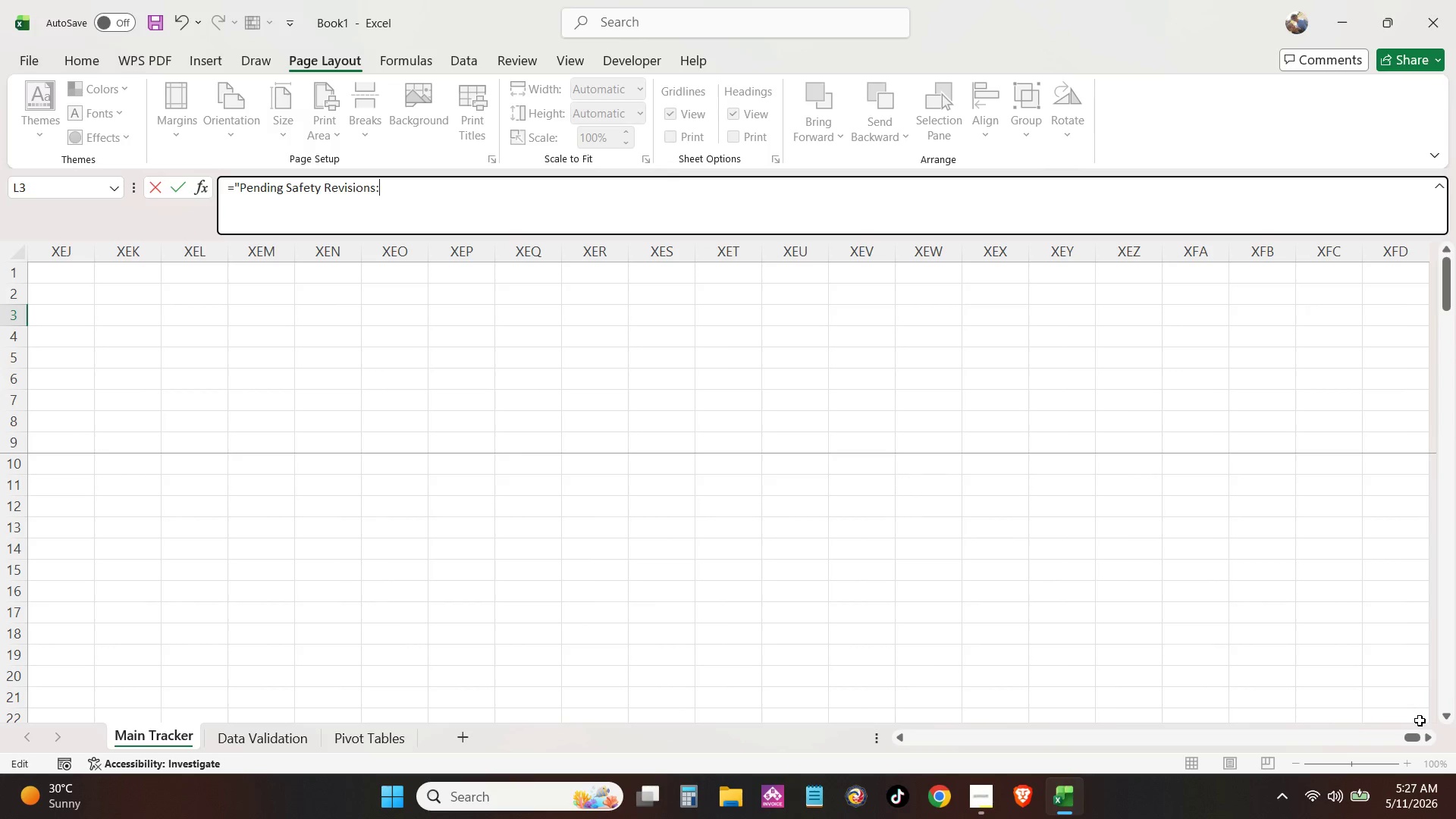 
left_click_drag(start_coordinate=[1416, 734], to_coordinate=[585, 763])
 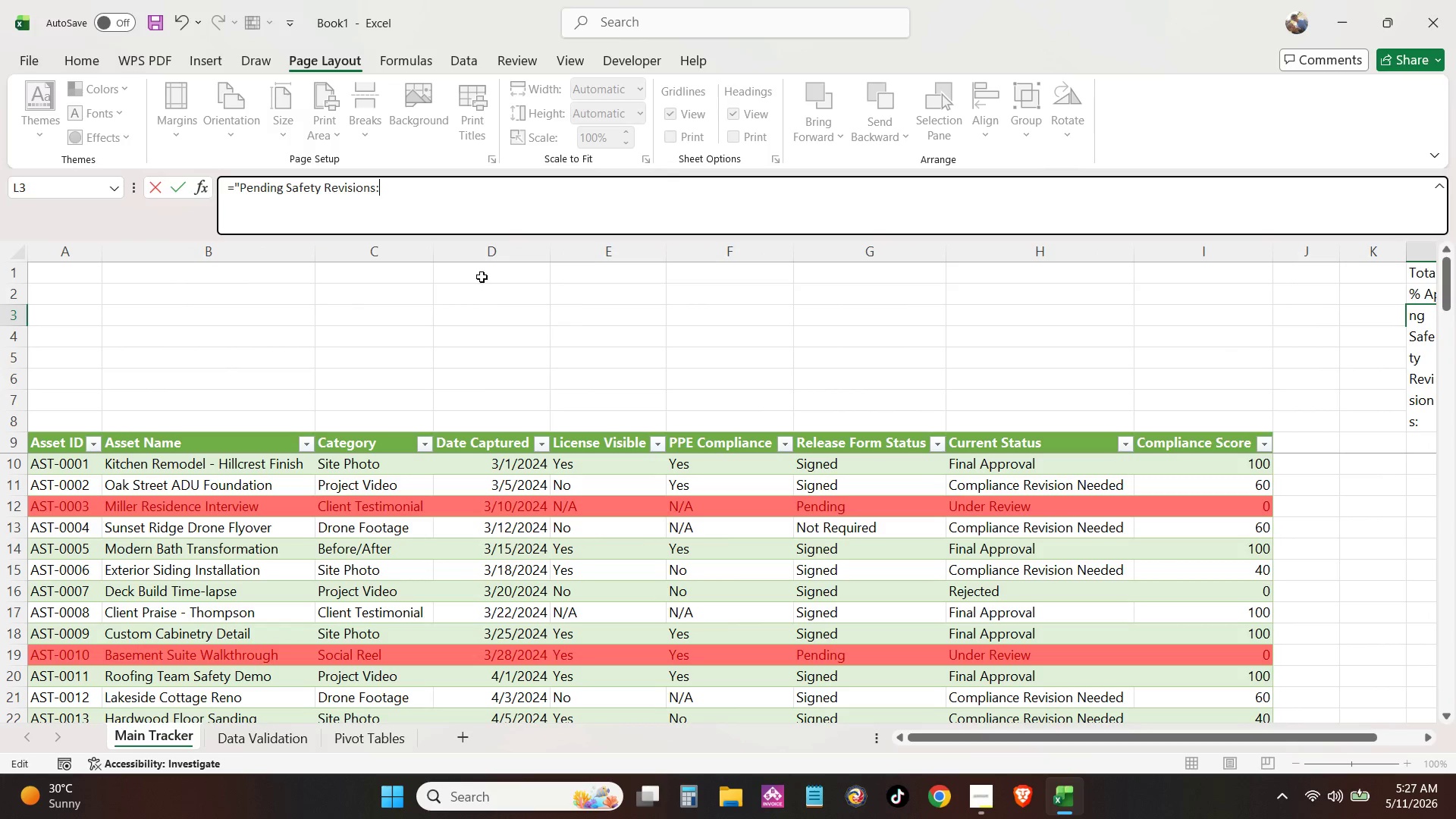 
key(Space)
 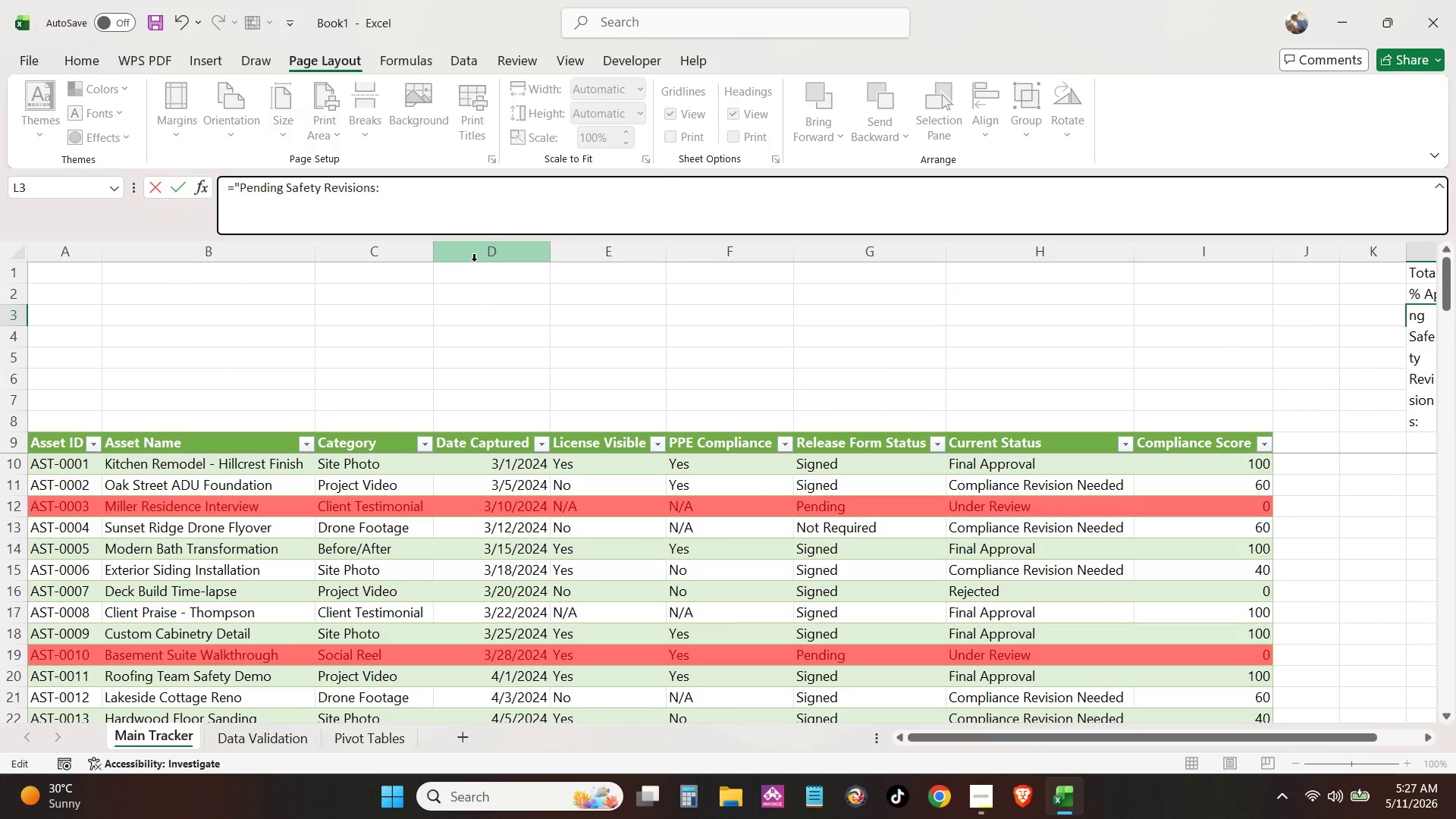 
key(Shift+Quote)
 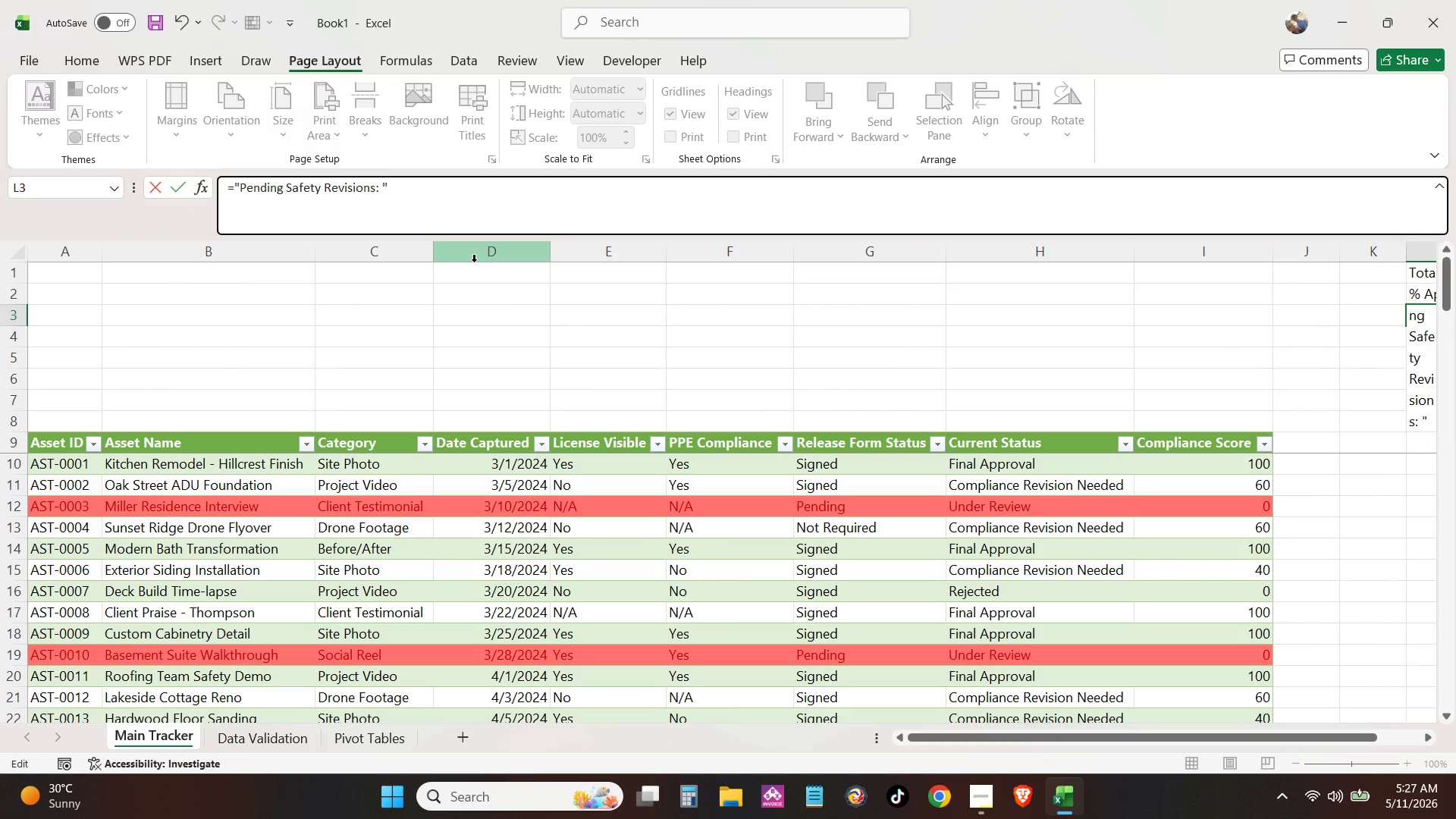 
type( & COUNTIF)
 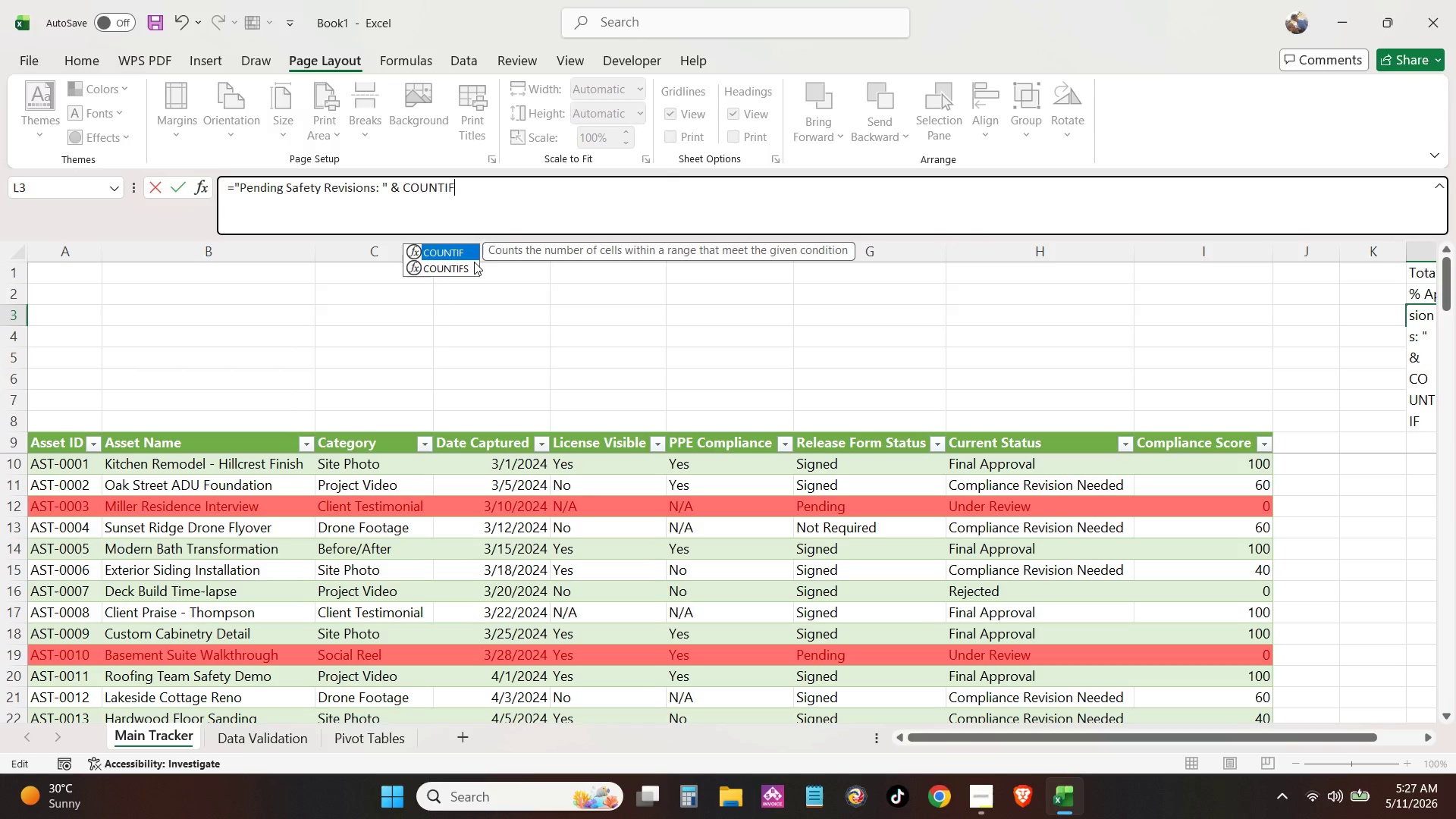 
key(ArrowDown)
 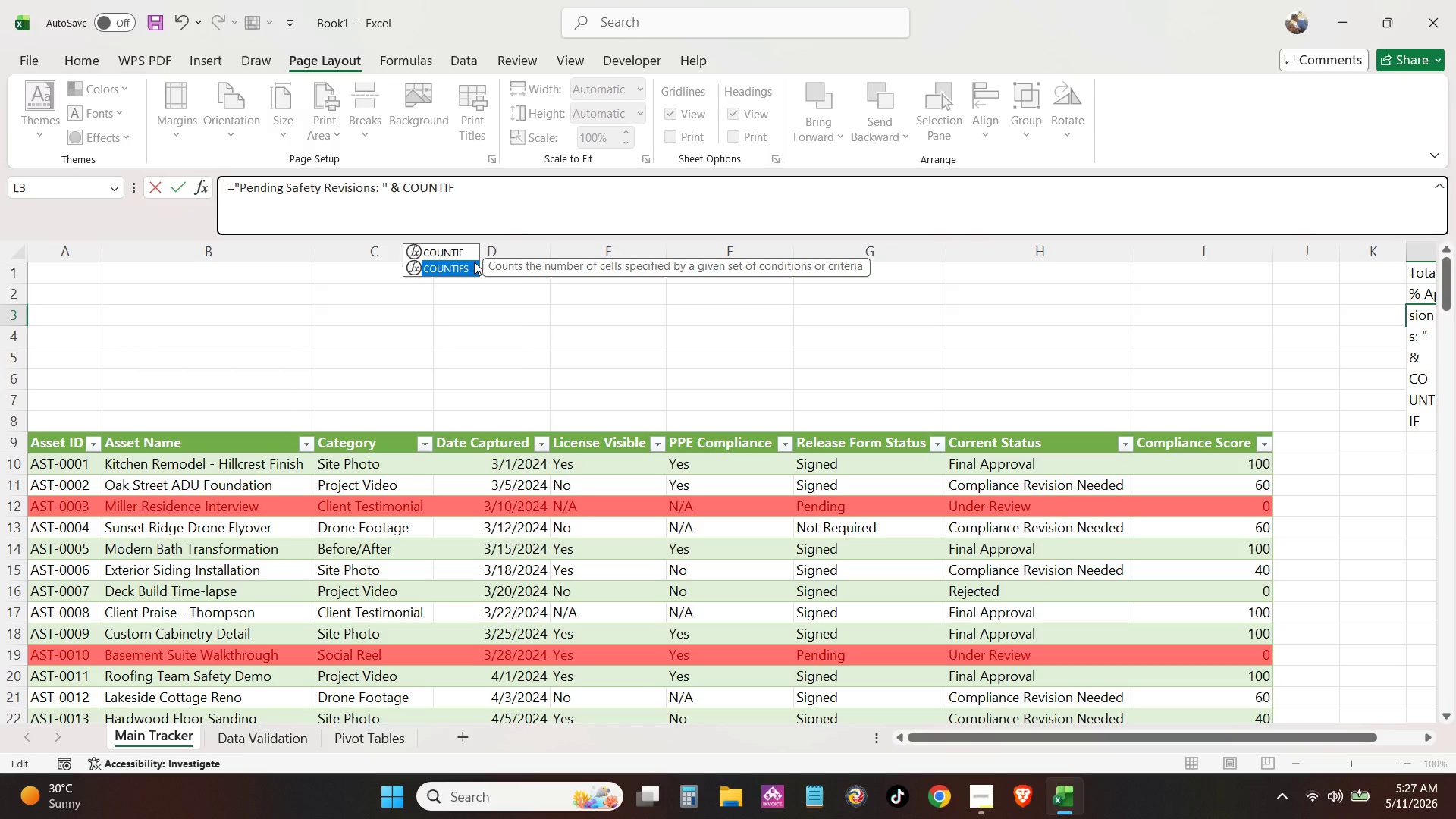 
key(Tab)
type(tbvl)
key(Backspace)
key(Backspace)
type(b)
key(Backspace)
type(l)
 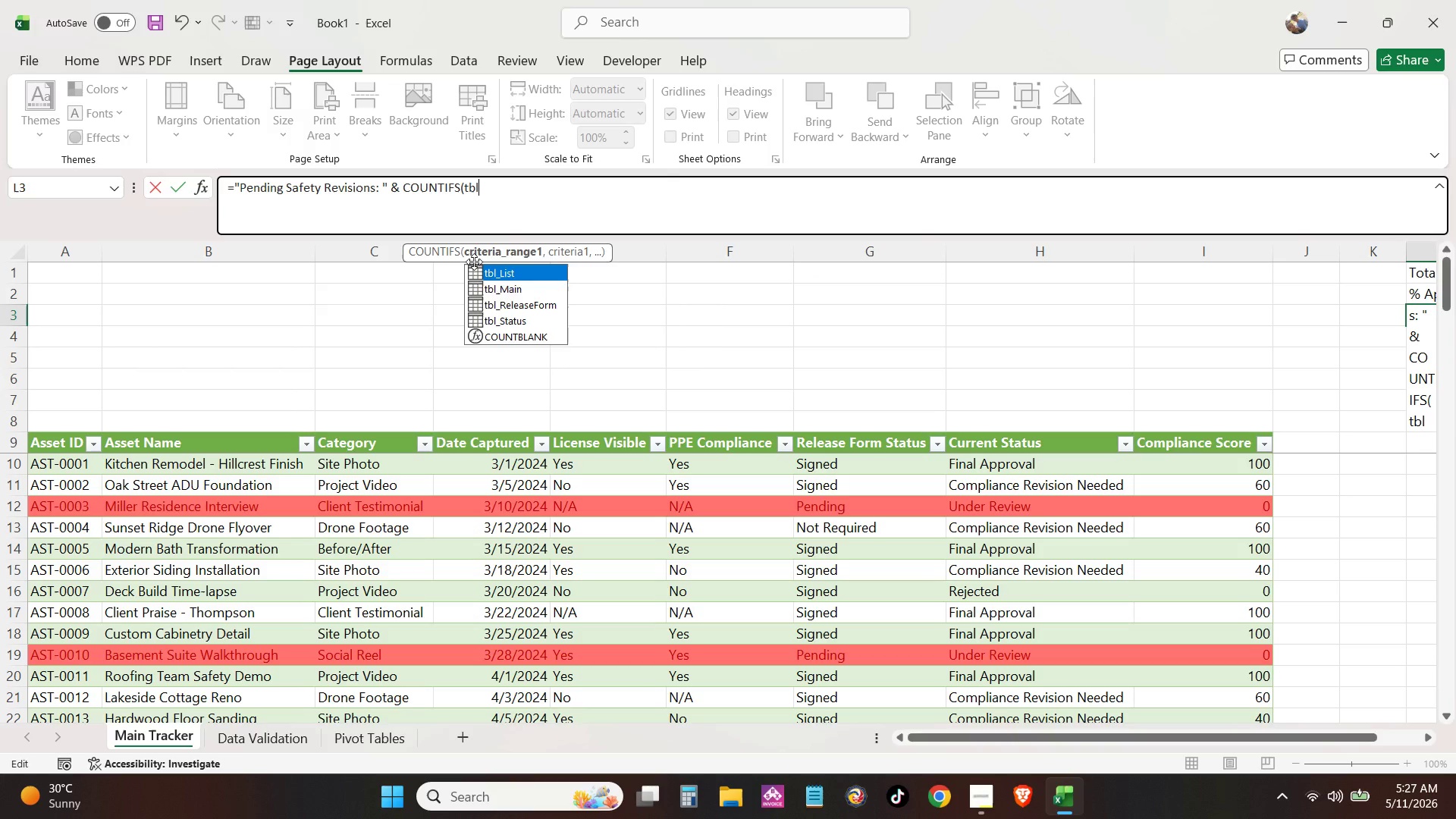 
key(ArrowDown)
 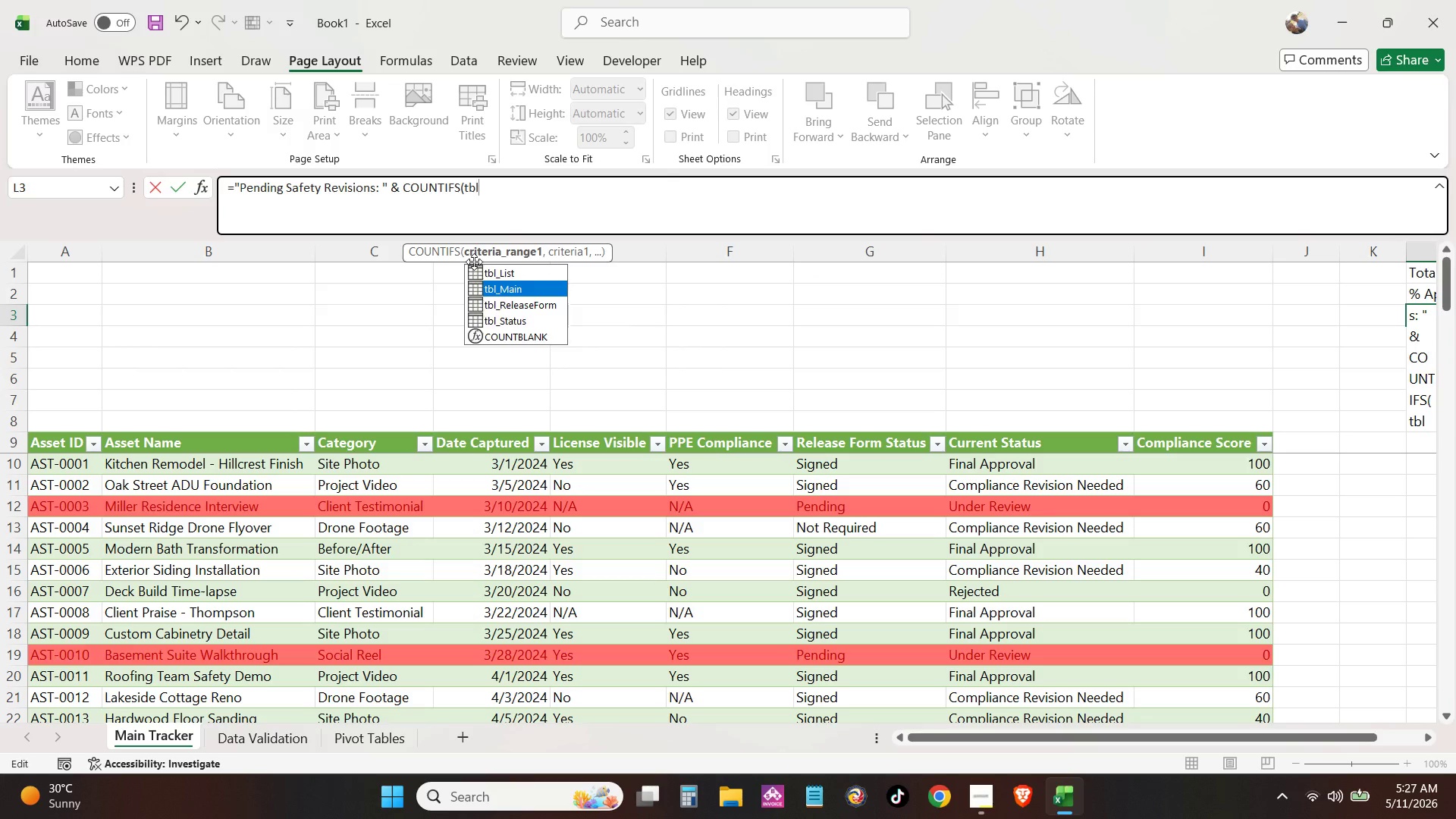 
key(Tab)
 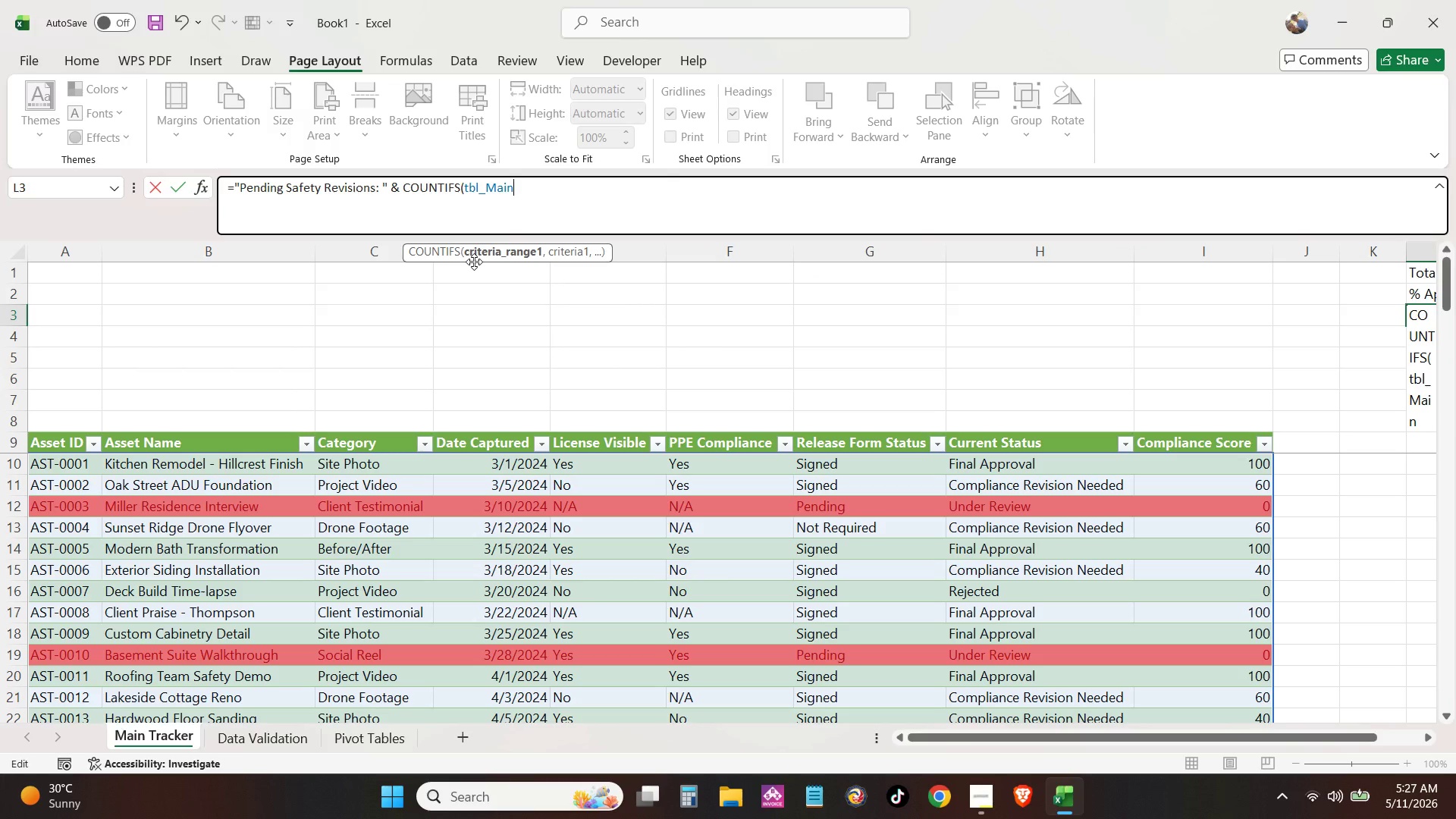 
key(BracketLeft)
 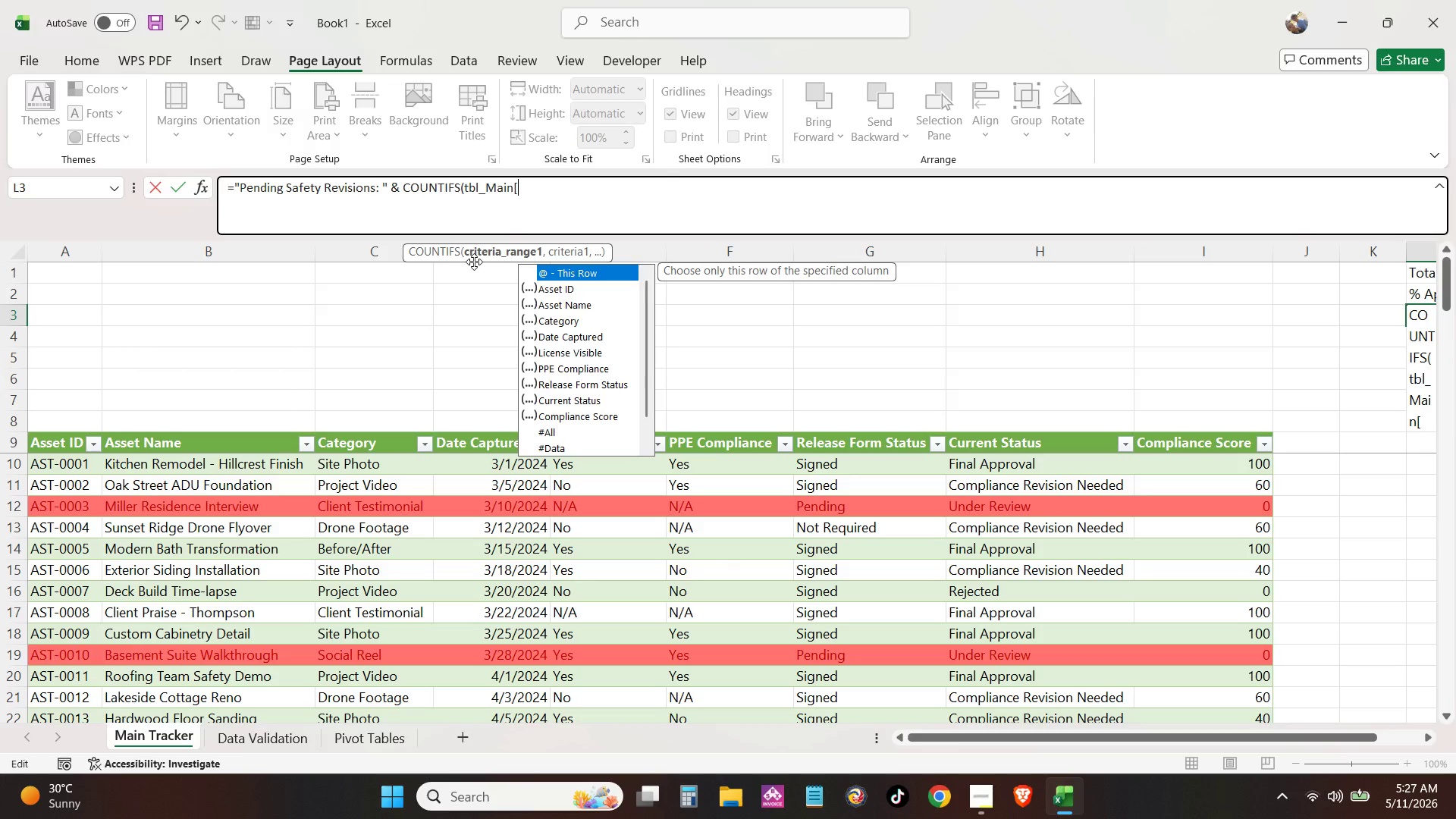 
type(PP)
key(Tab)
type(], "No"))
 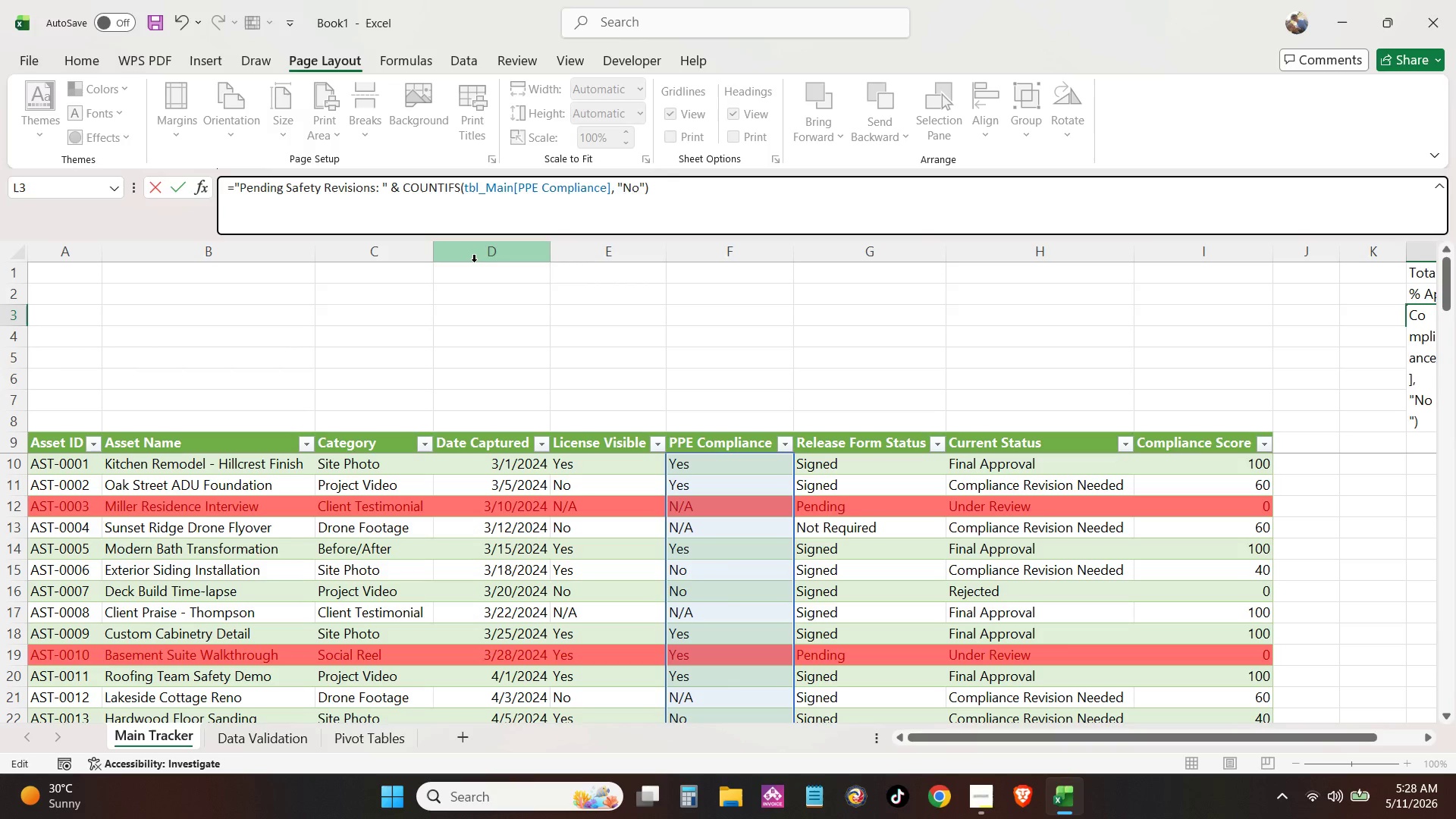 
key(Enter)
 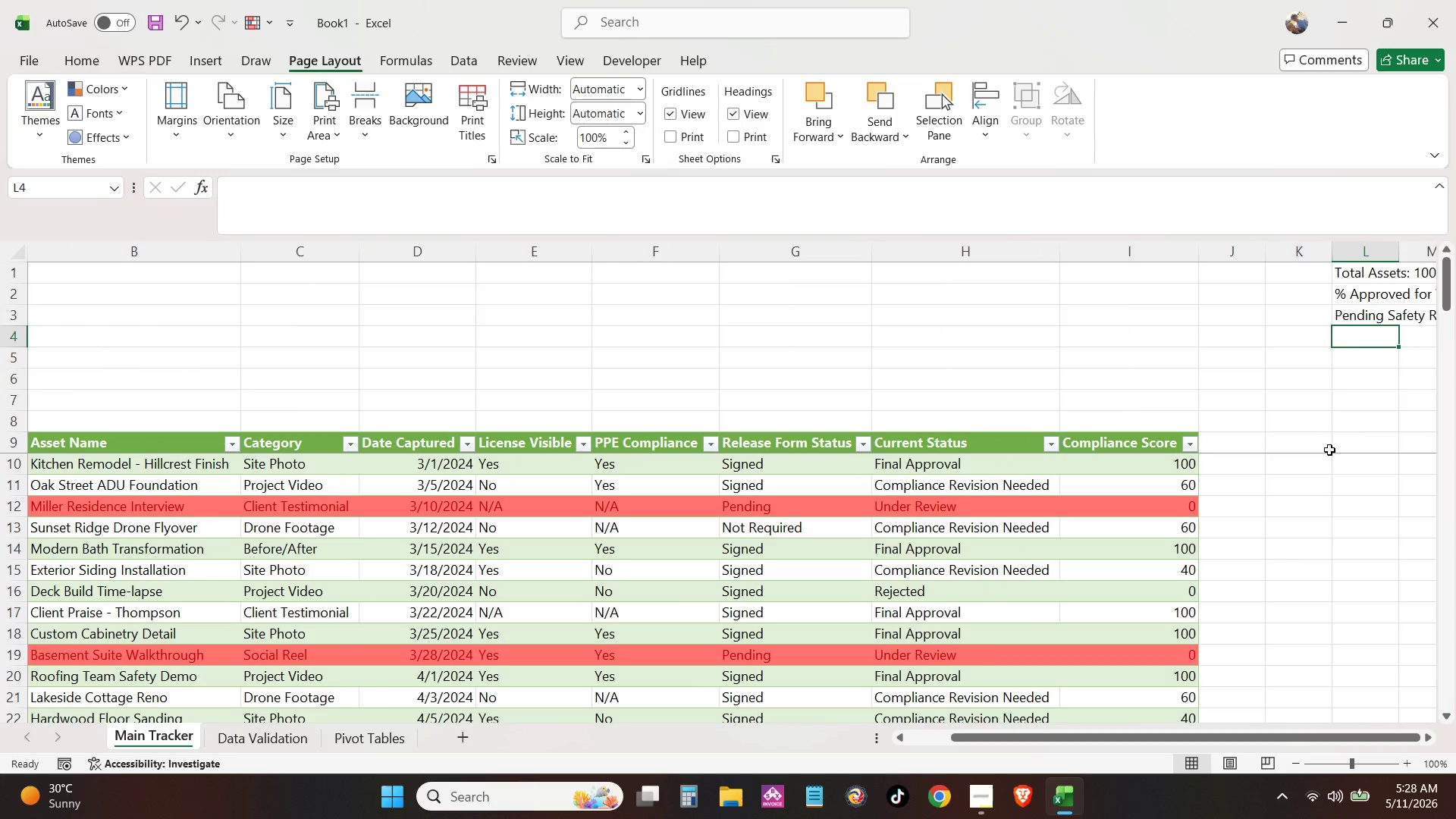 
key(ArrowRight)
 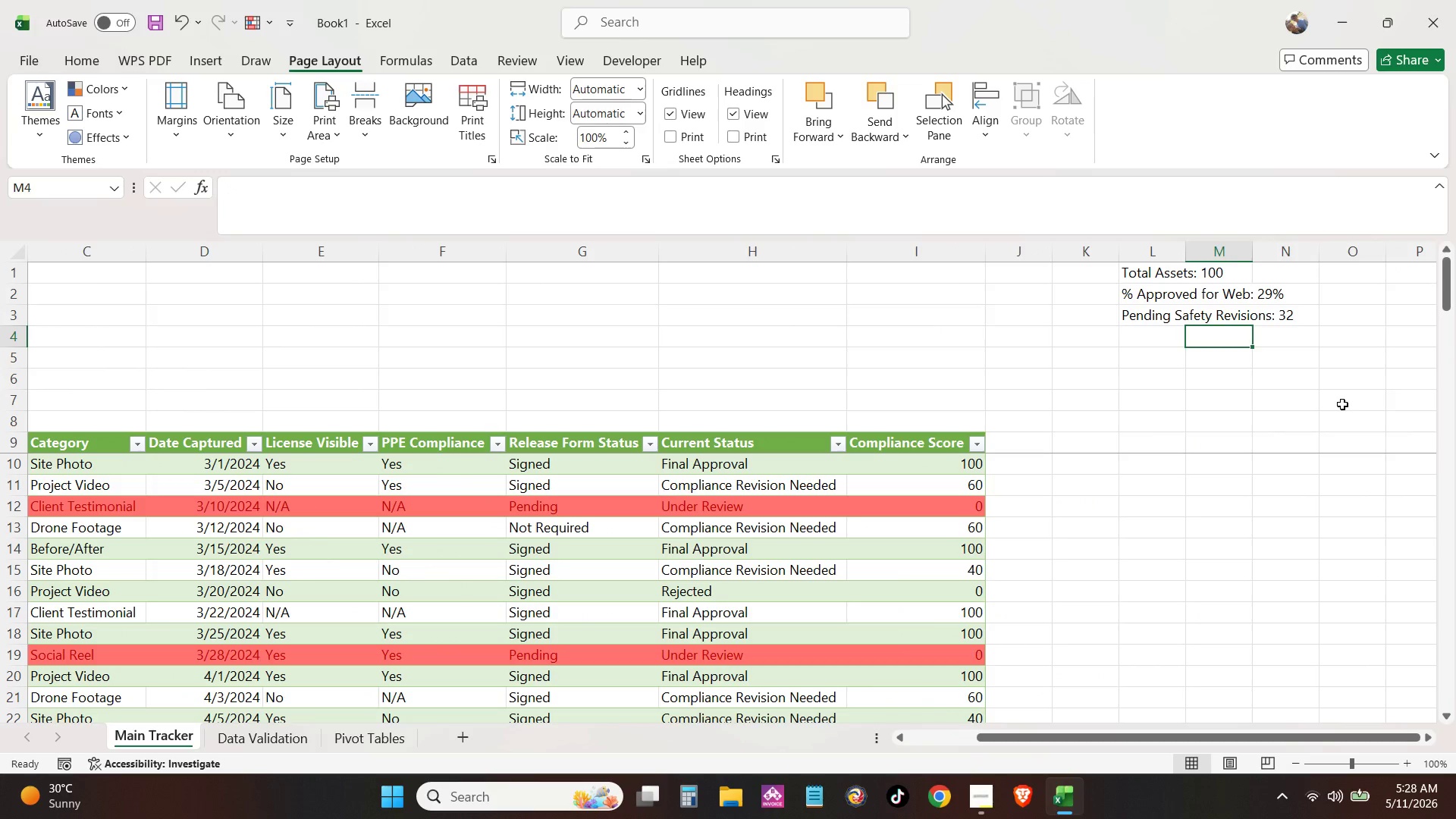 
key(ArrowRight)
 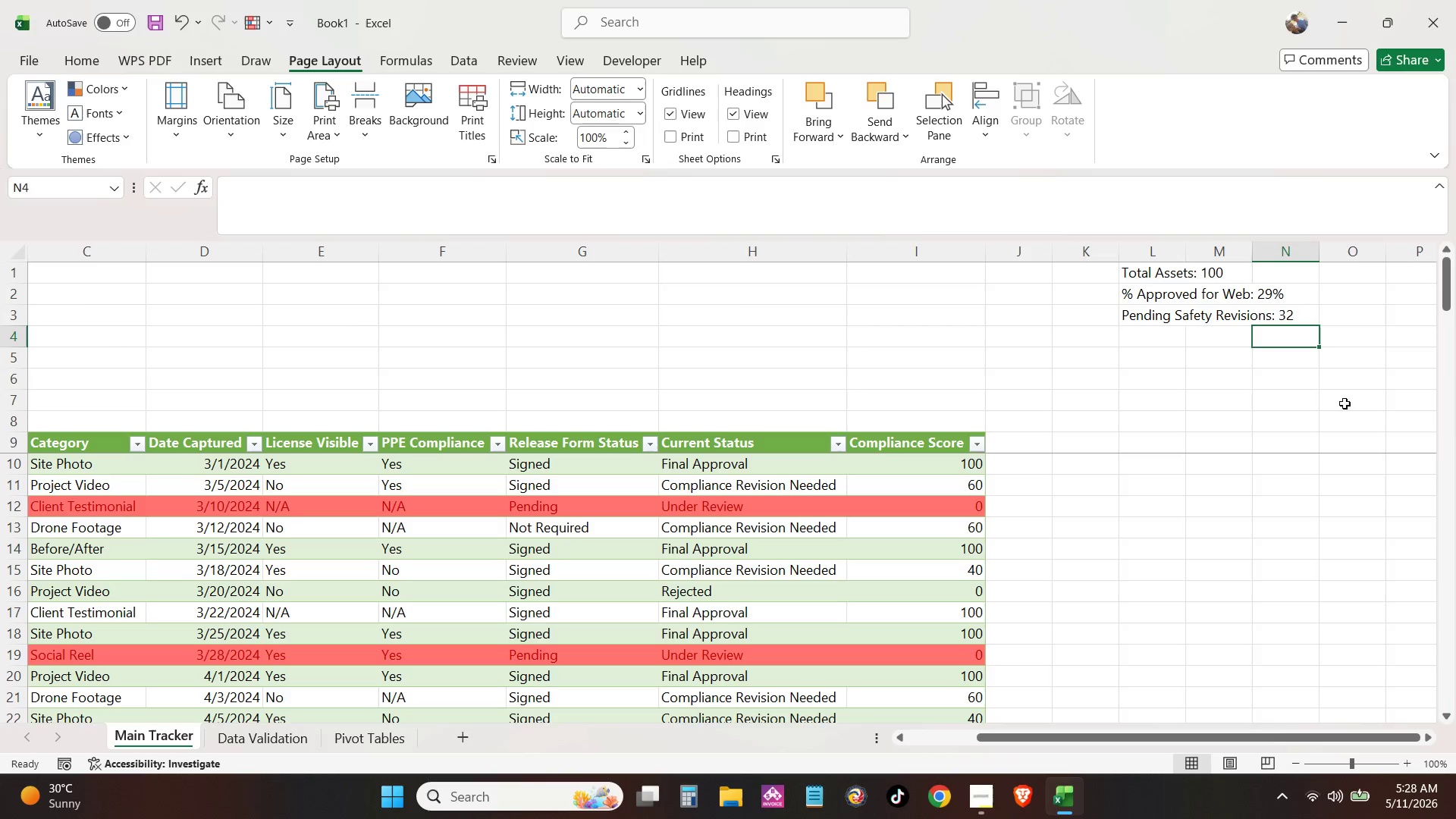 
double_click([1184, 243])
 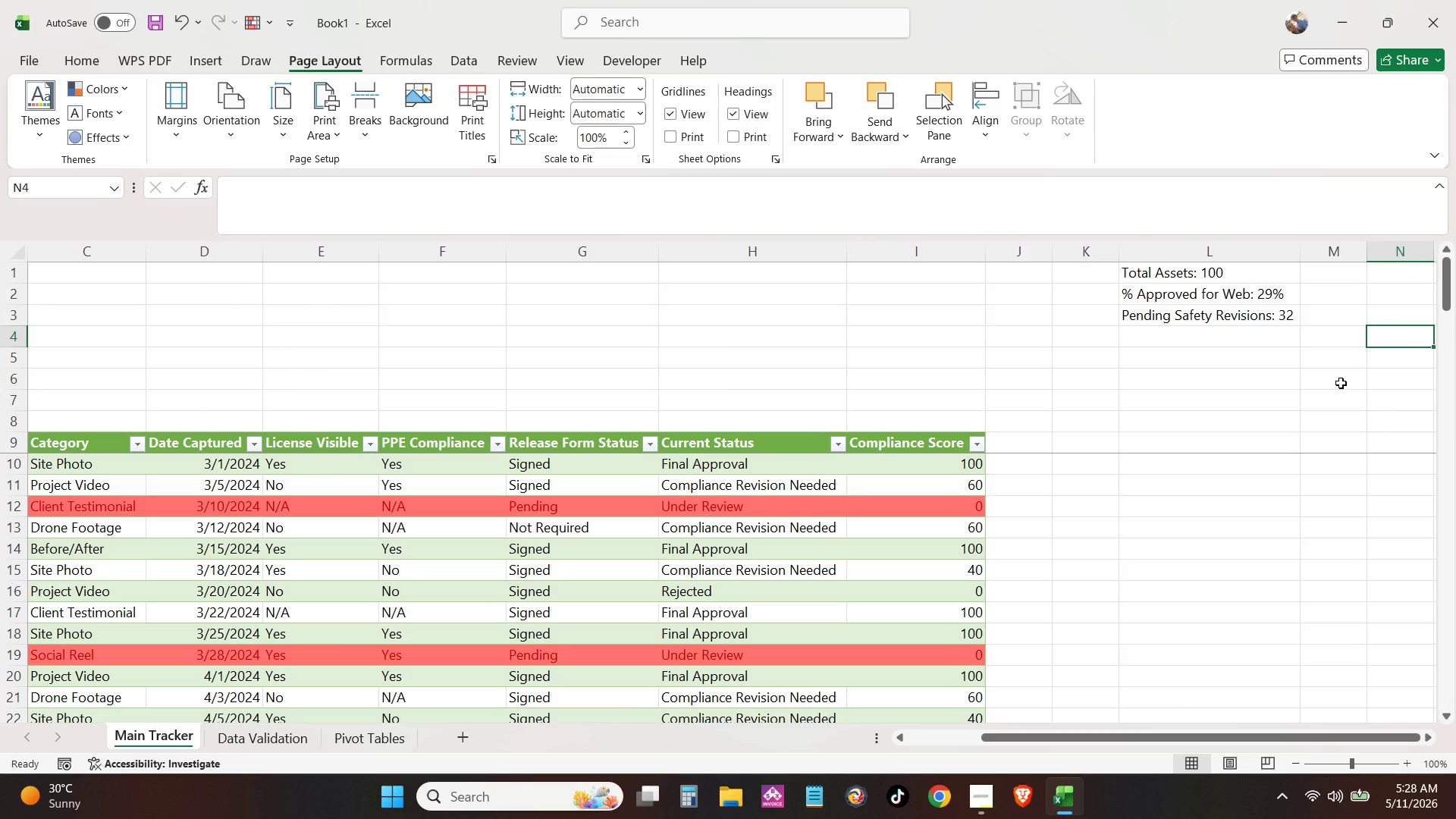 
left_click([1314, 388])
 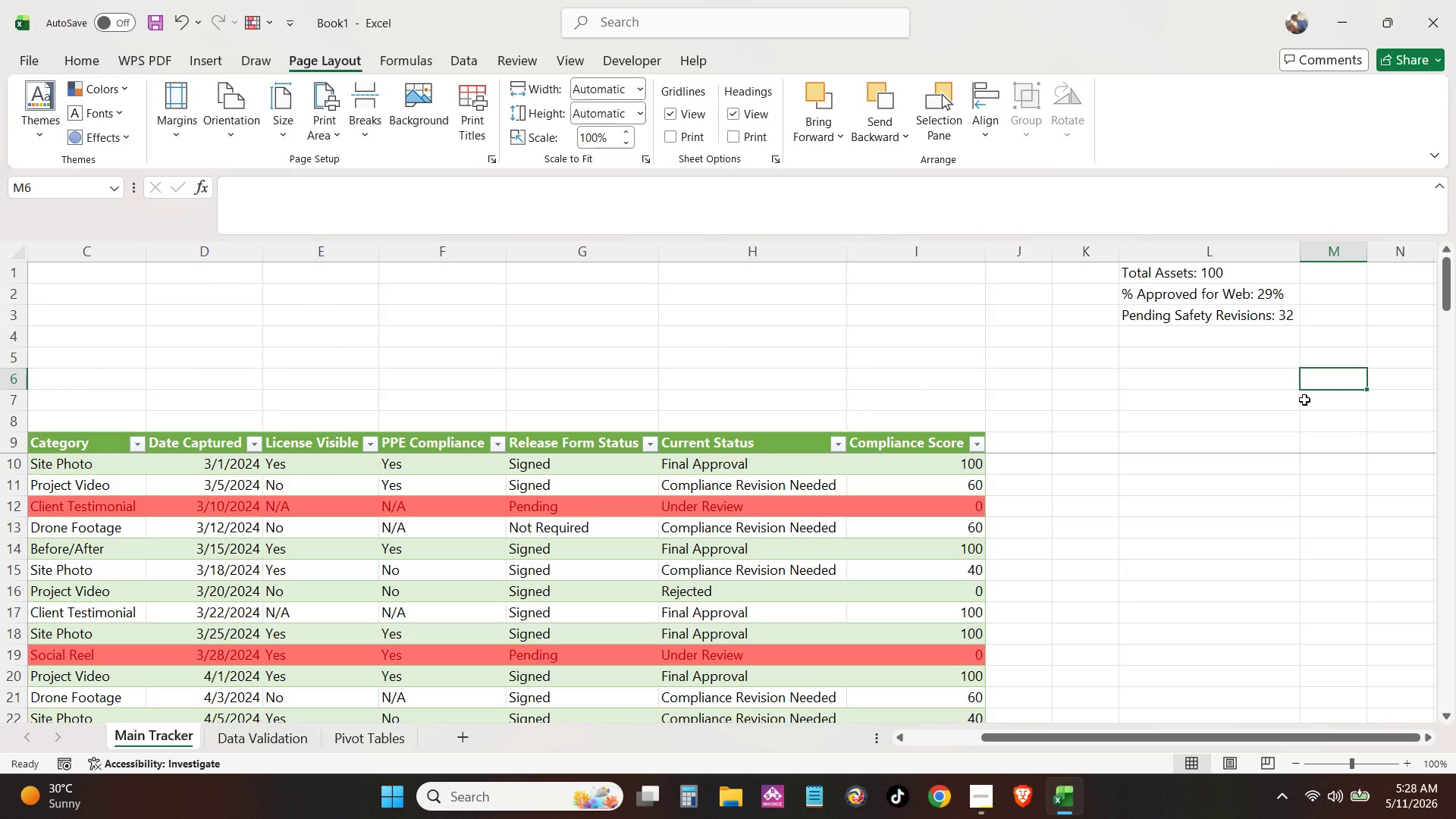 
wait(7.86)
 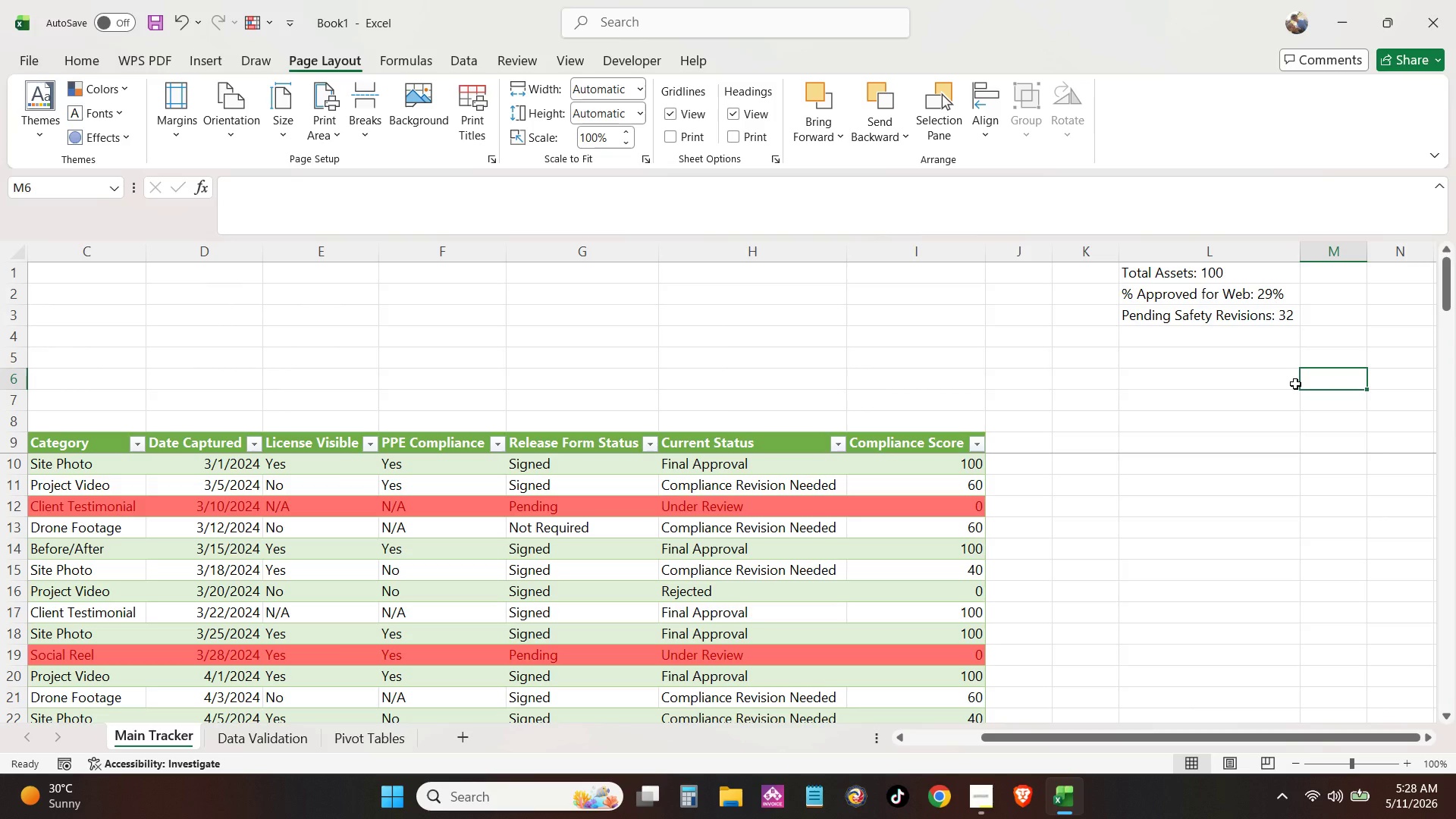 
left_click_drag(start_coordinate=[1227, 743], to_coordinate=[910, 731])
 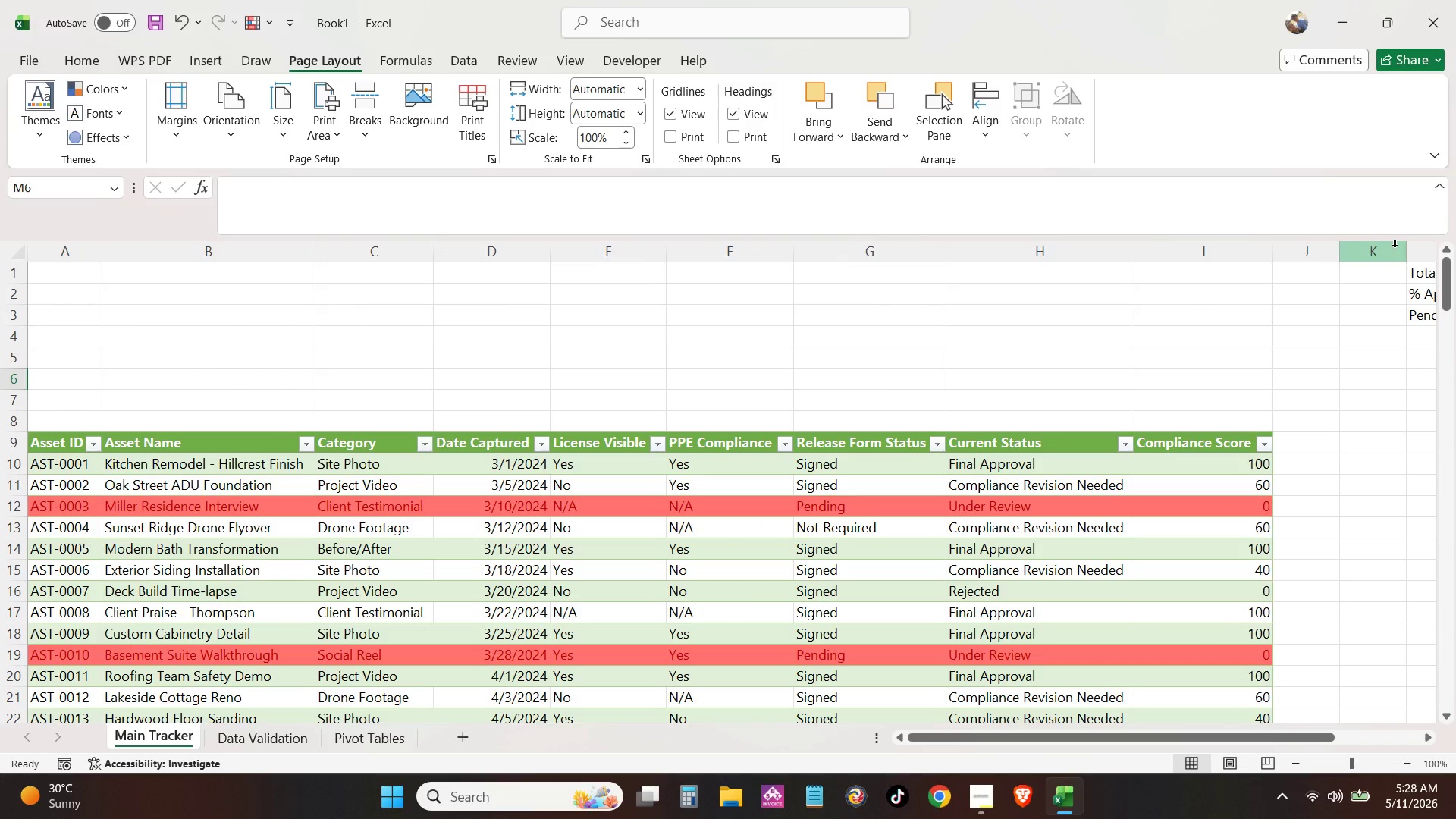 
left_click_drag(start_coordinate=[1402, 249], to_coordinate=[1433, 255])
 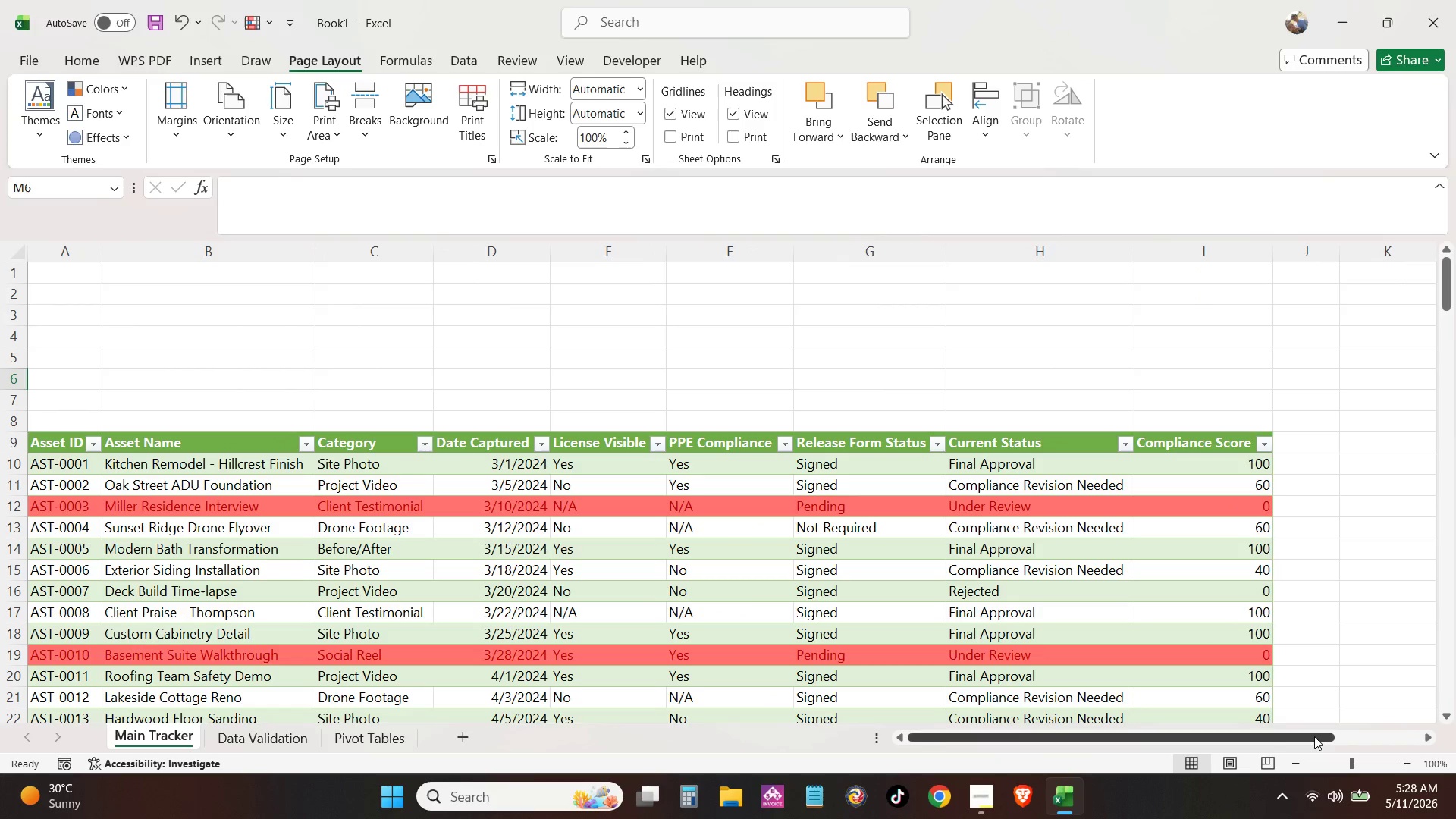 
left_click_drag(start_coordinate=[1314, 736], to_coordinate=[999, 723])
 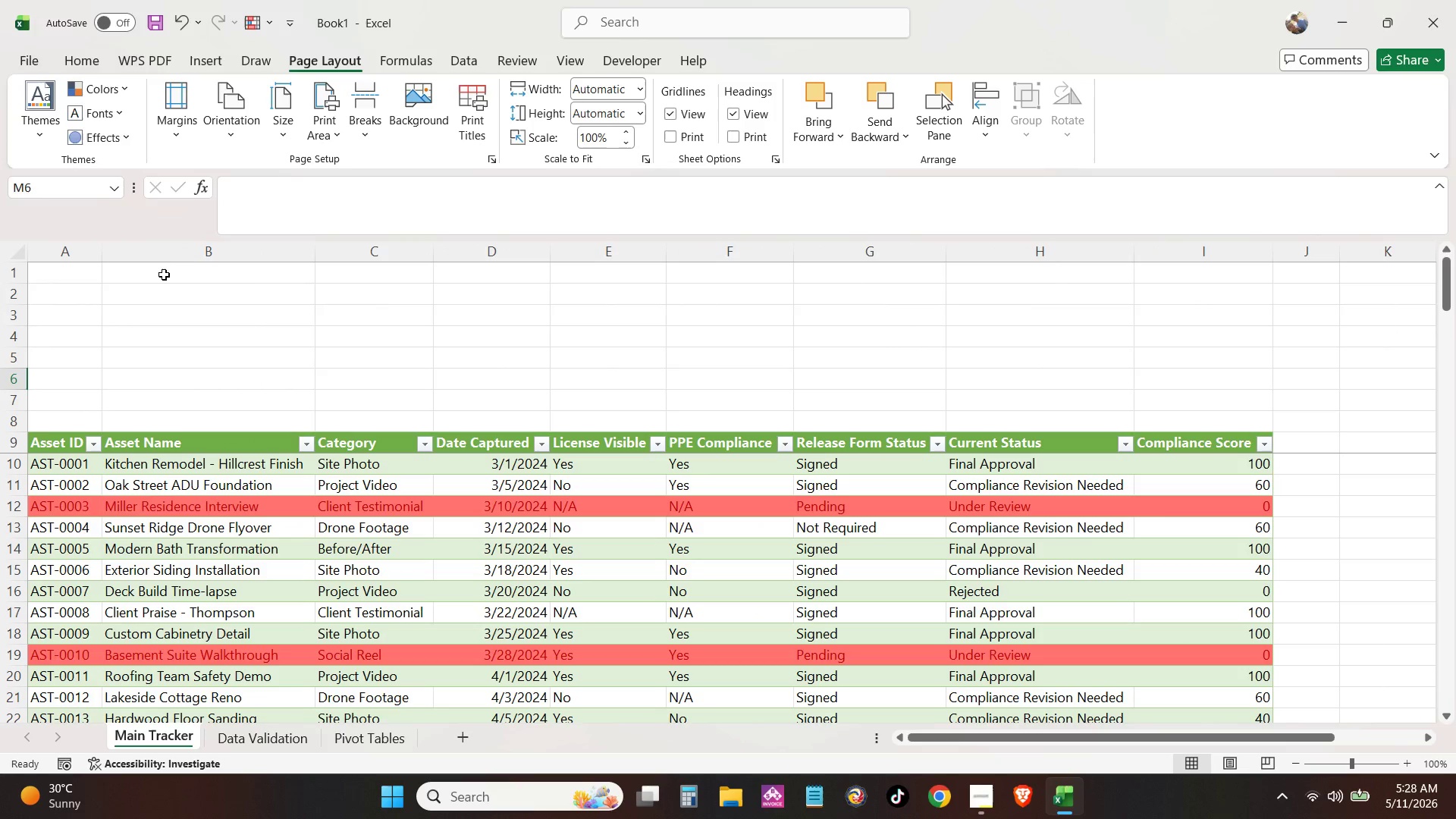 
left_click([169, 280])
 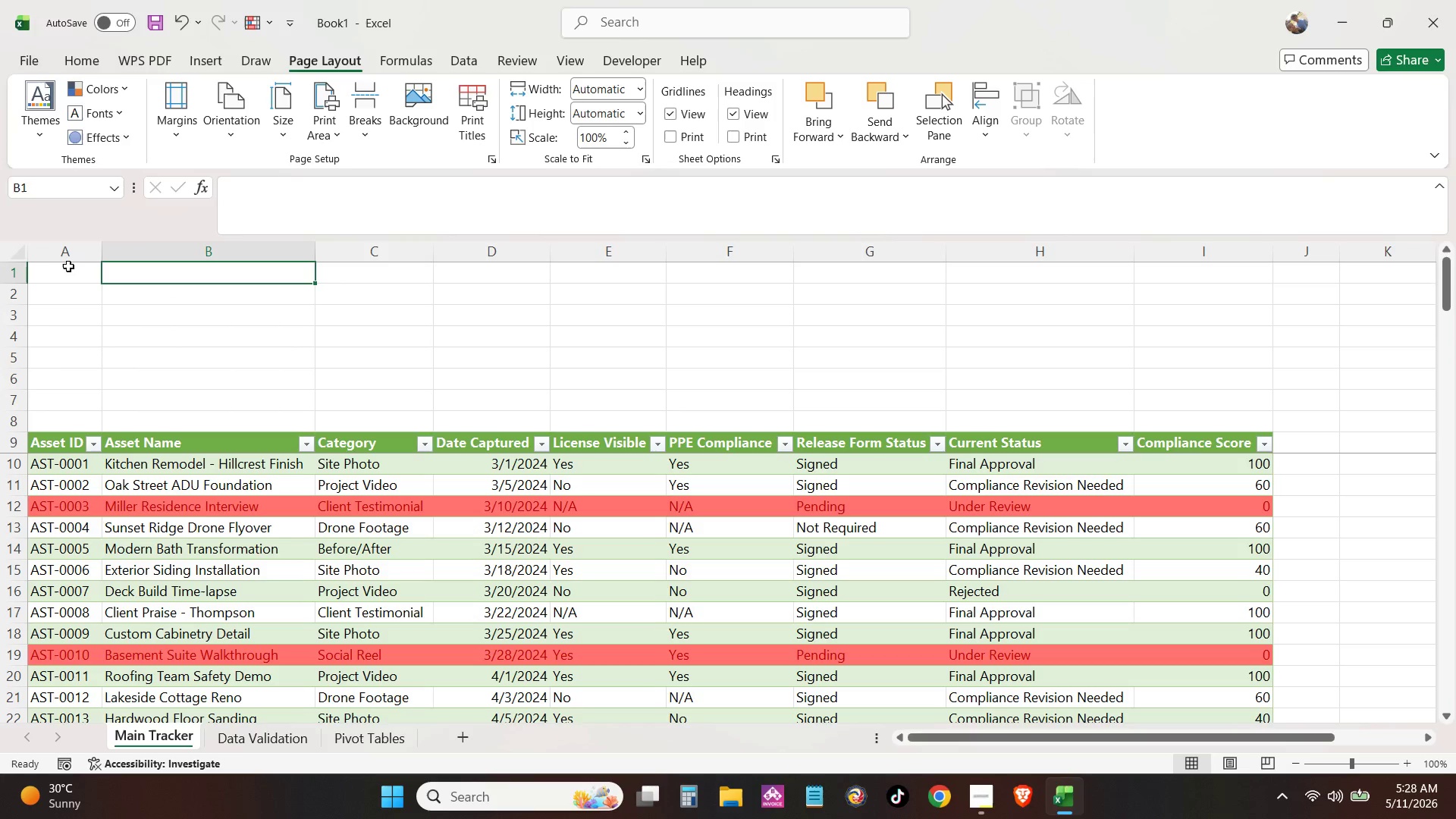 
wait(12.64)
 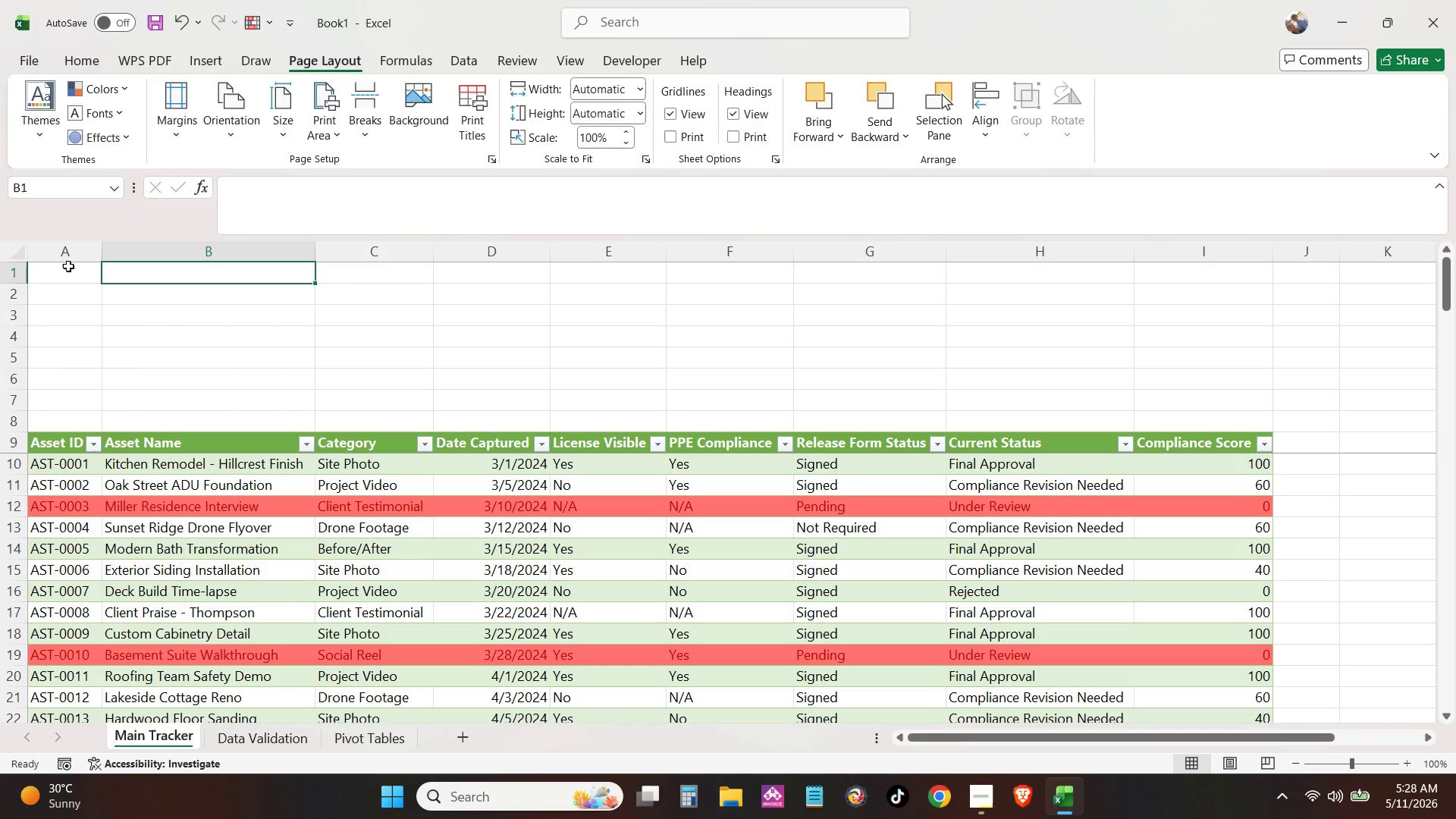 
left_click([140, 276])
 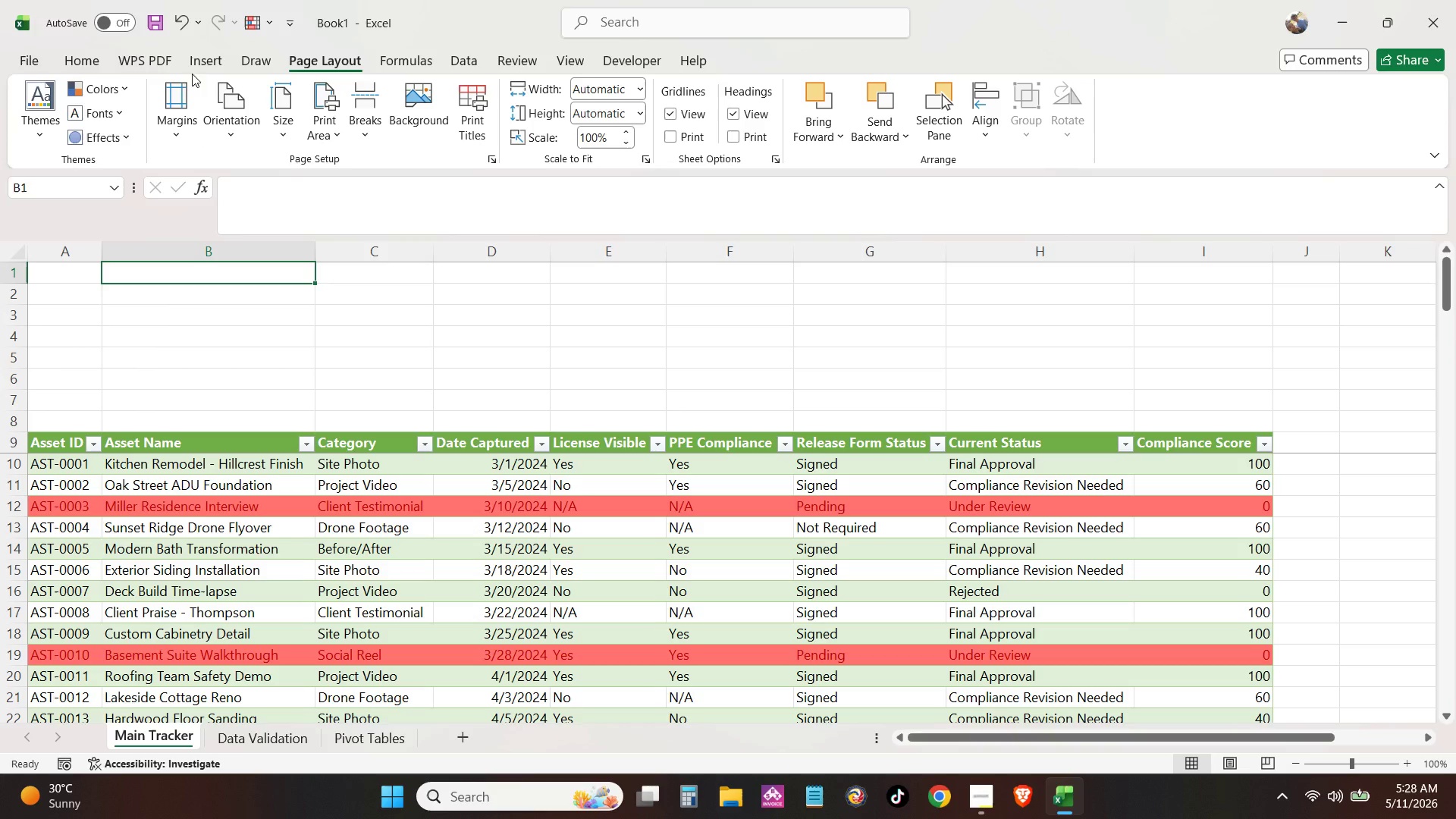 
left_click([193, 61])
 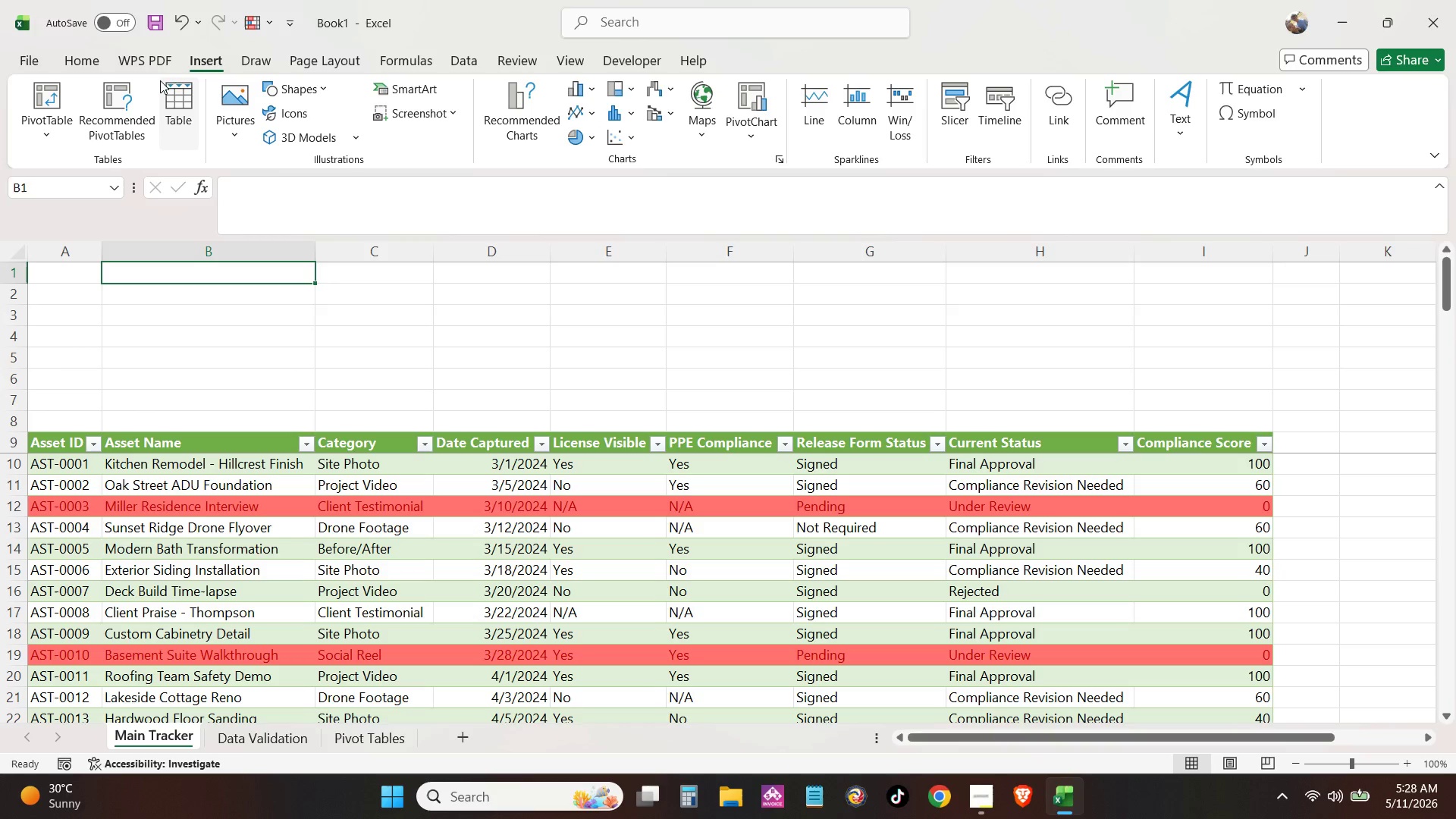 
left_click([303, 77])
 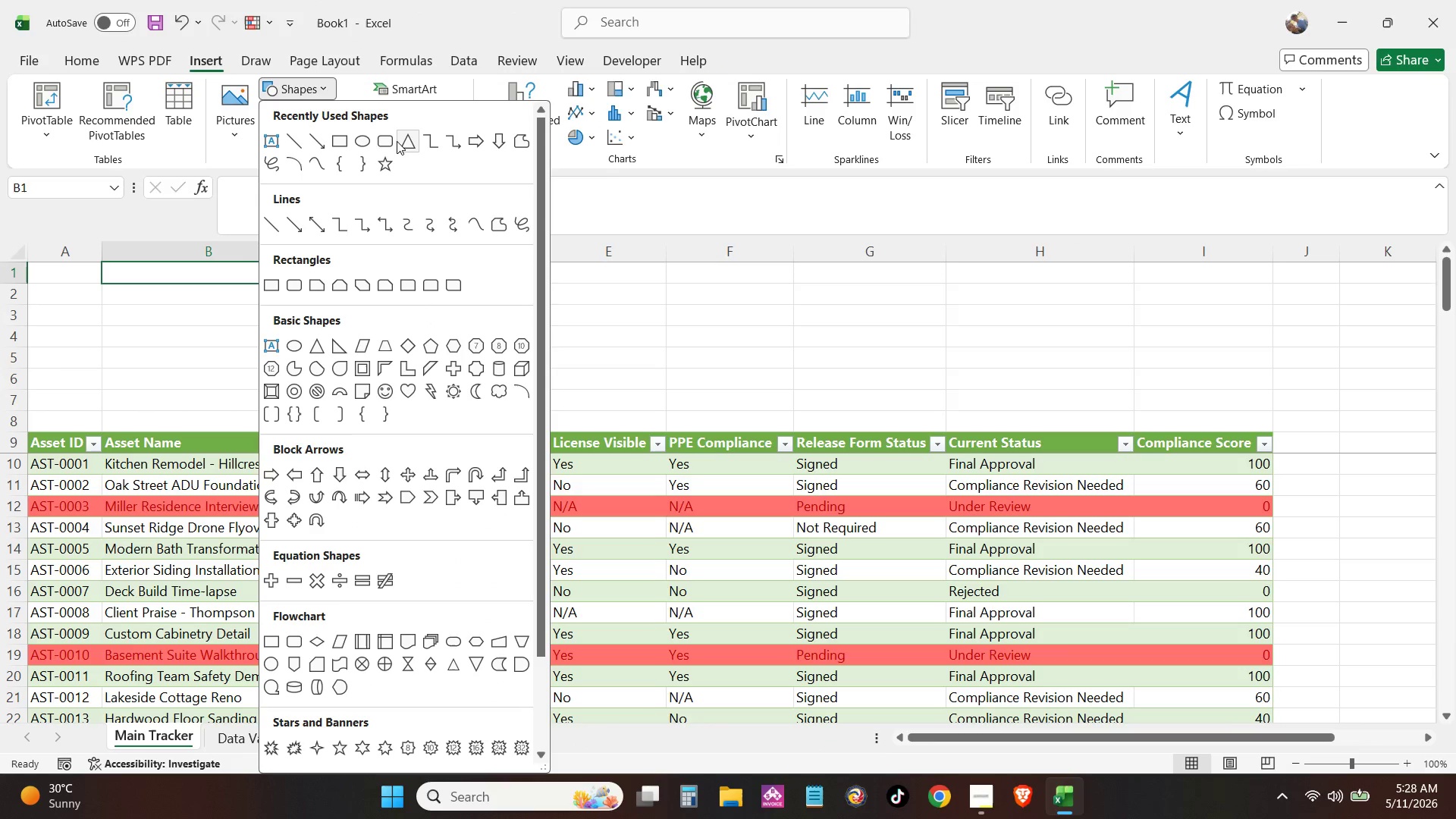 
left_click([384, 140])
 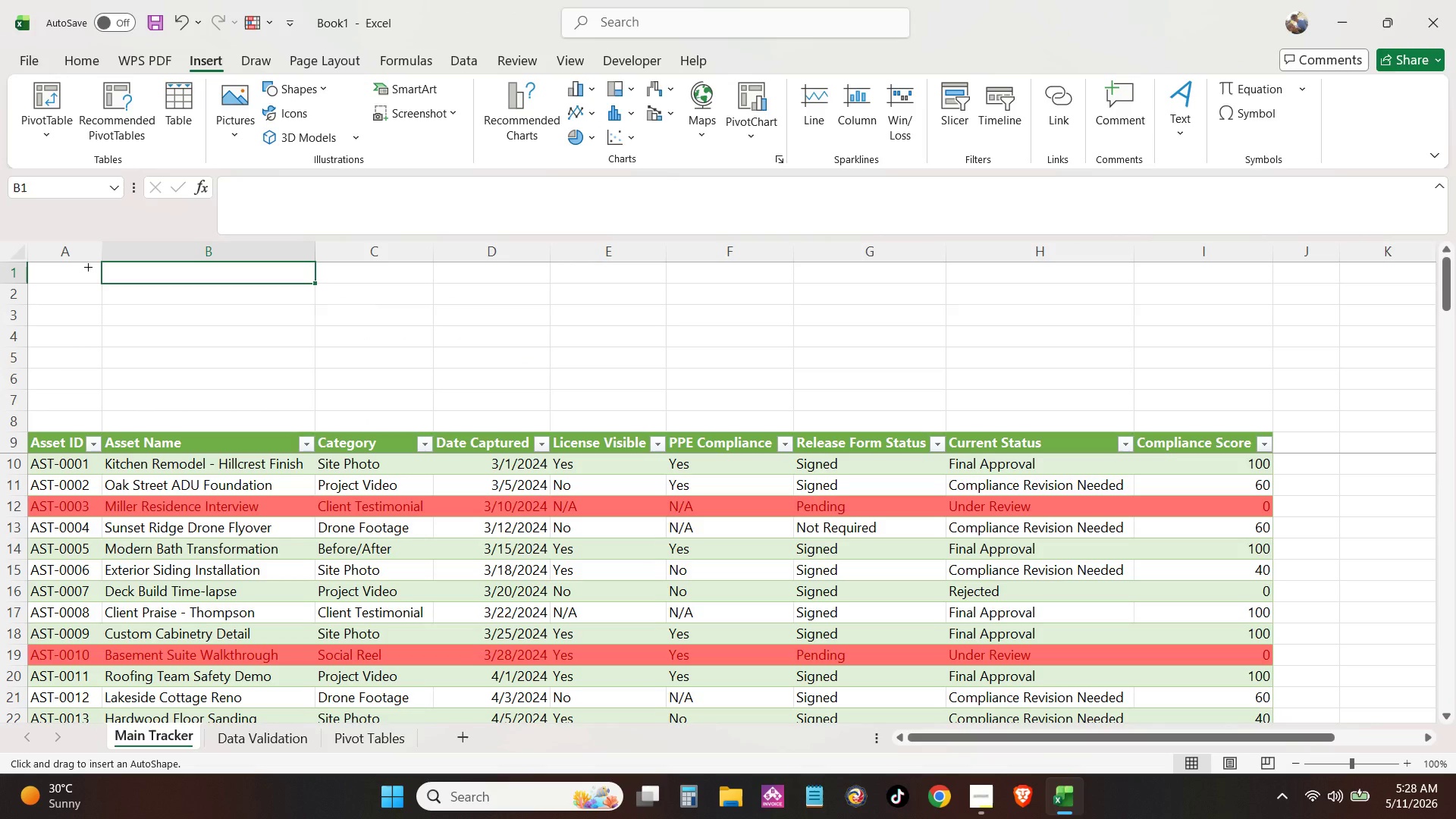 
mouse_move([84, 253])
 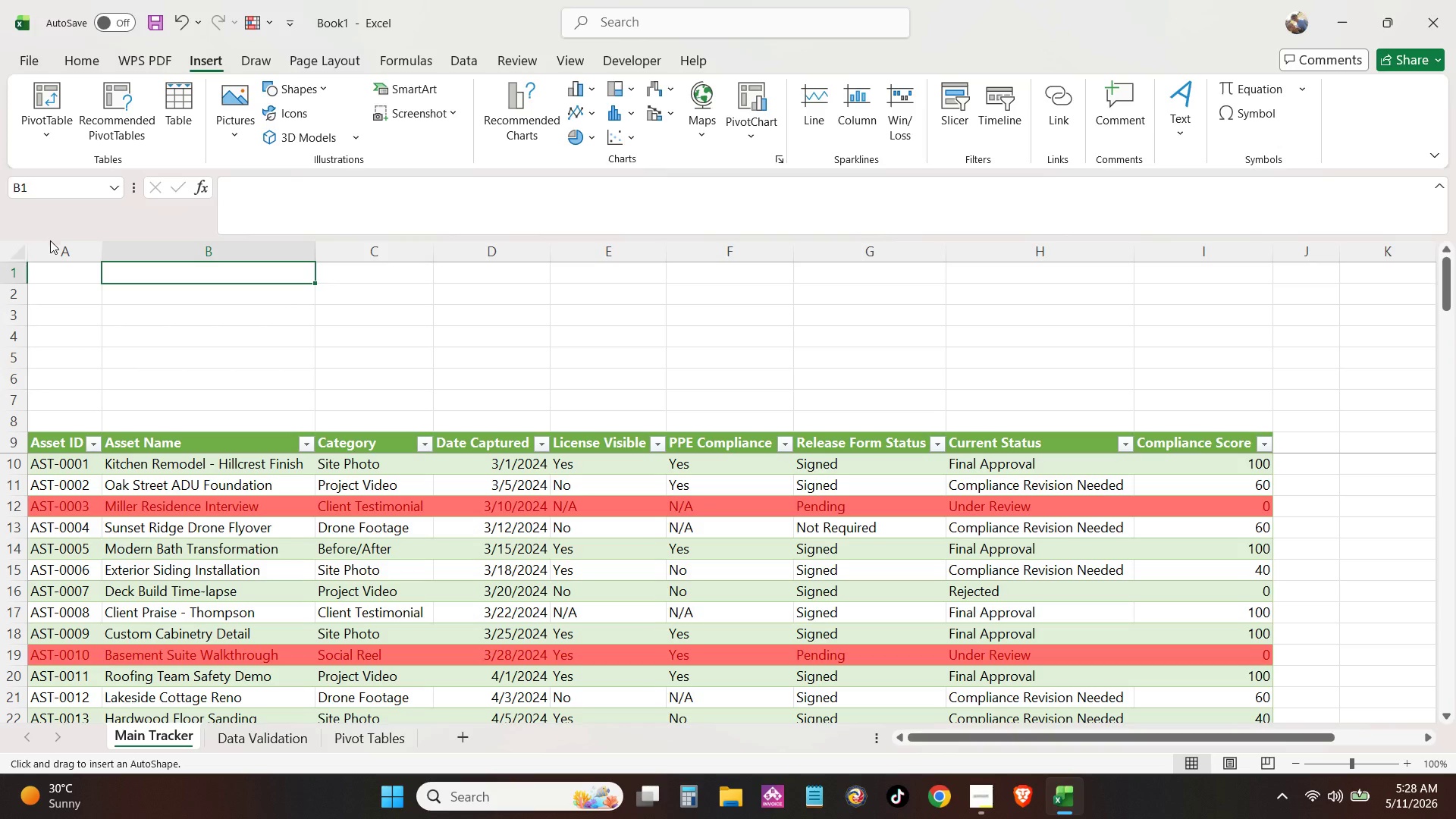 
wait(5.45)
 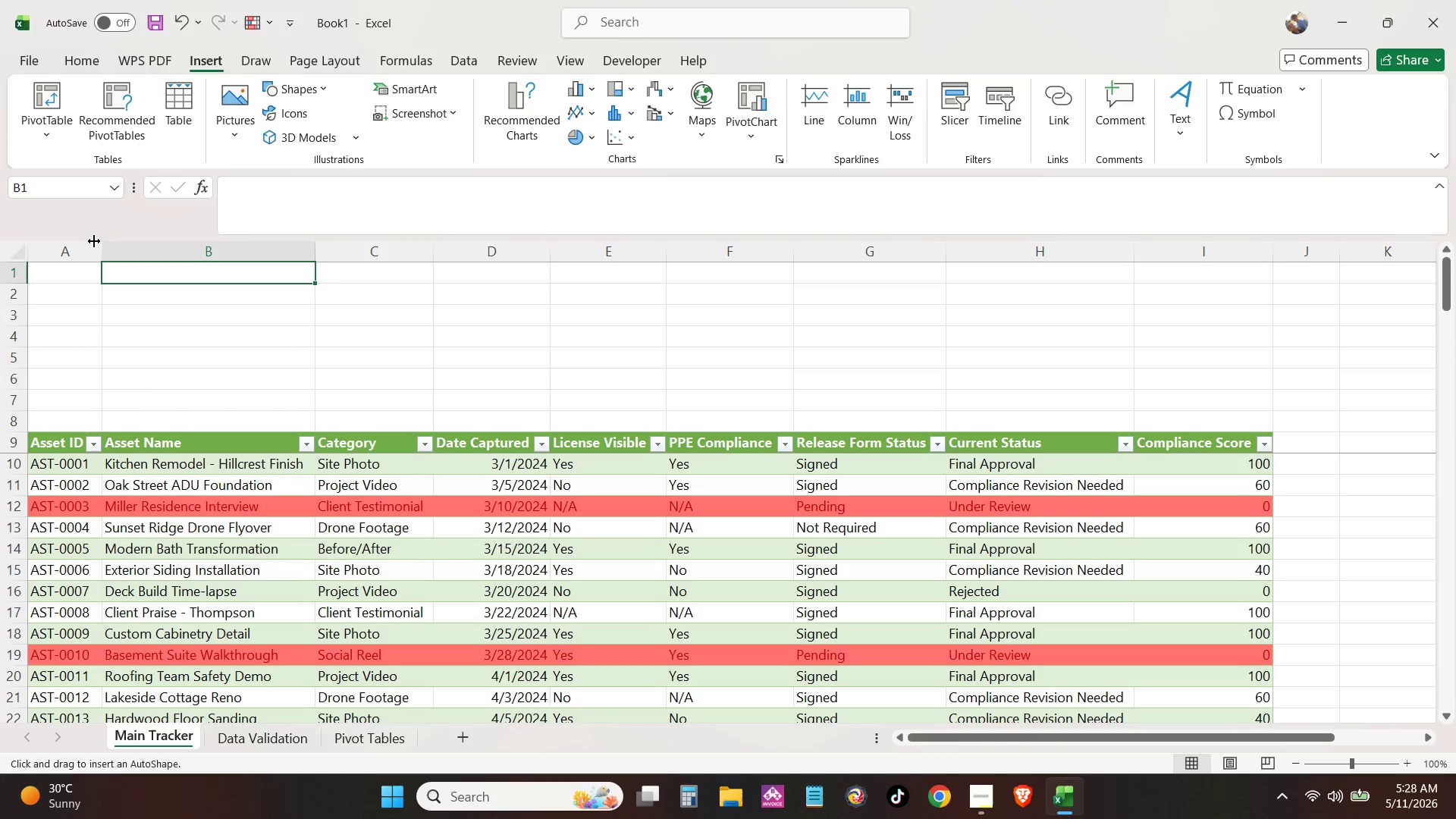 
left_click_drag(start_coordinate=[35, 264], to_coordinate=[1429, 300])
 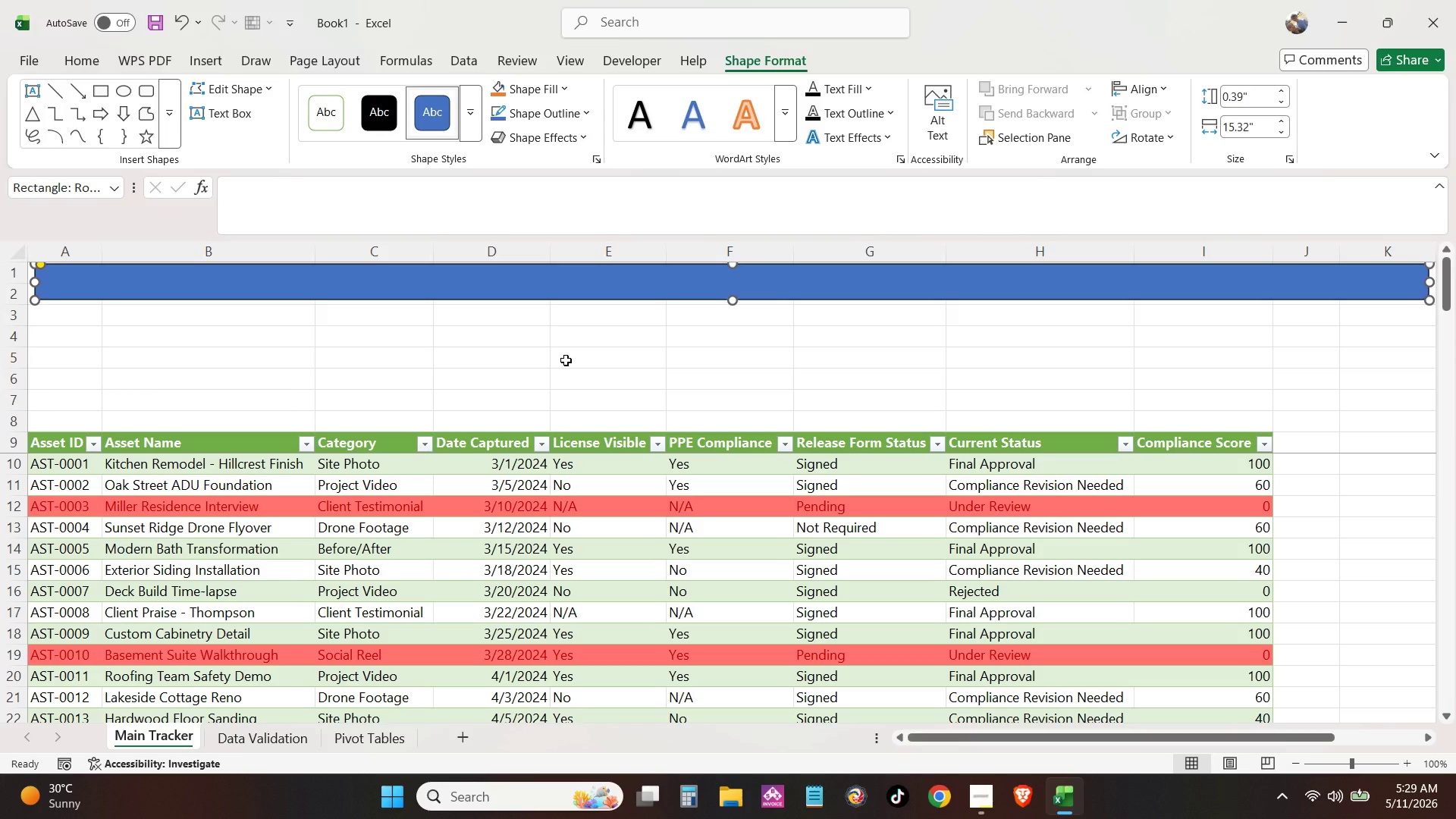 
wait(17.34)
 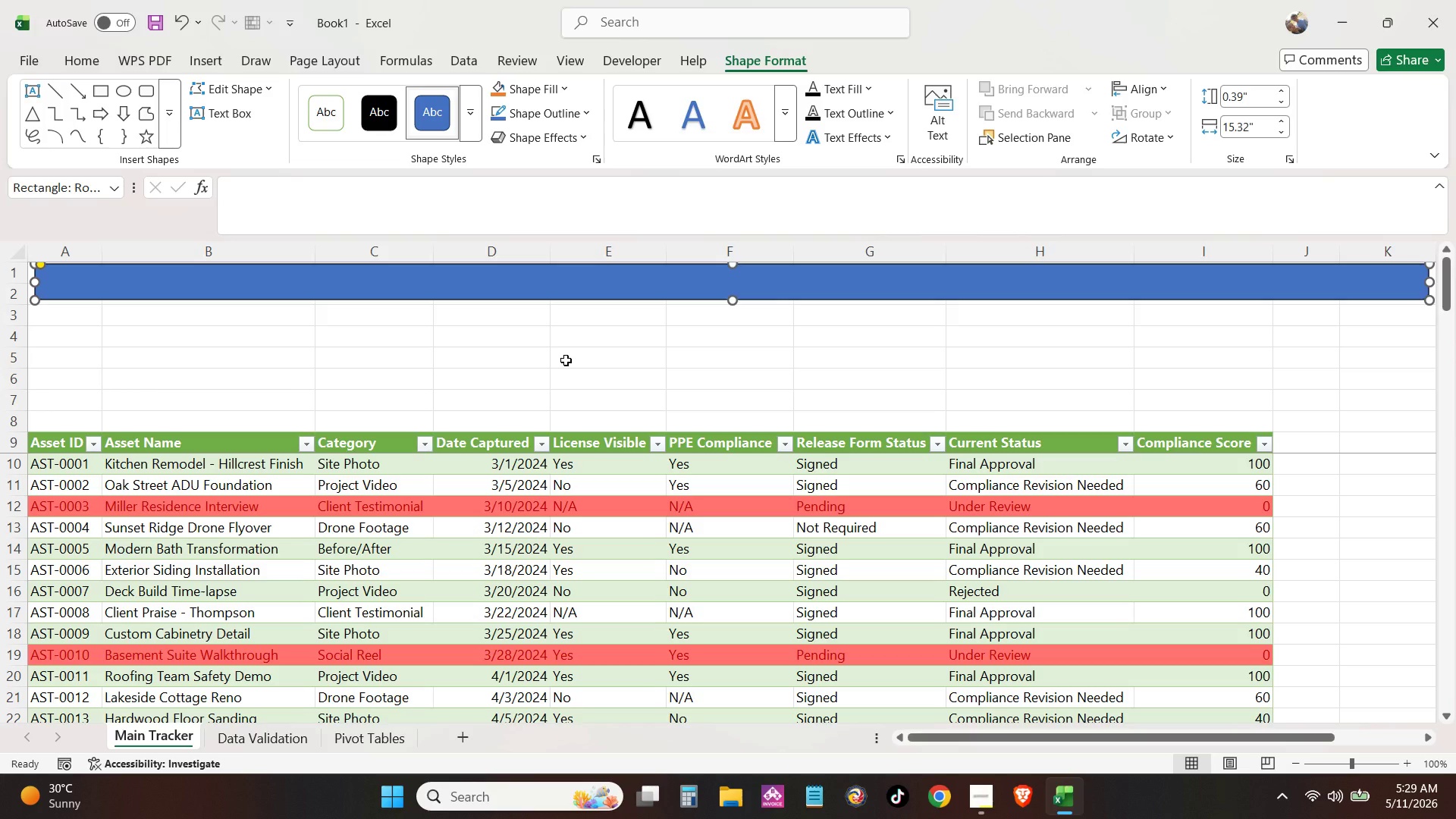 
left_click([551, 326])
 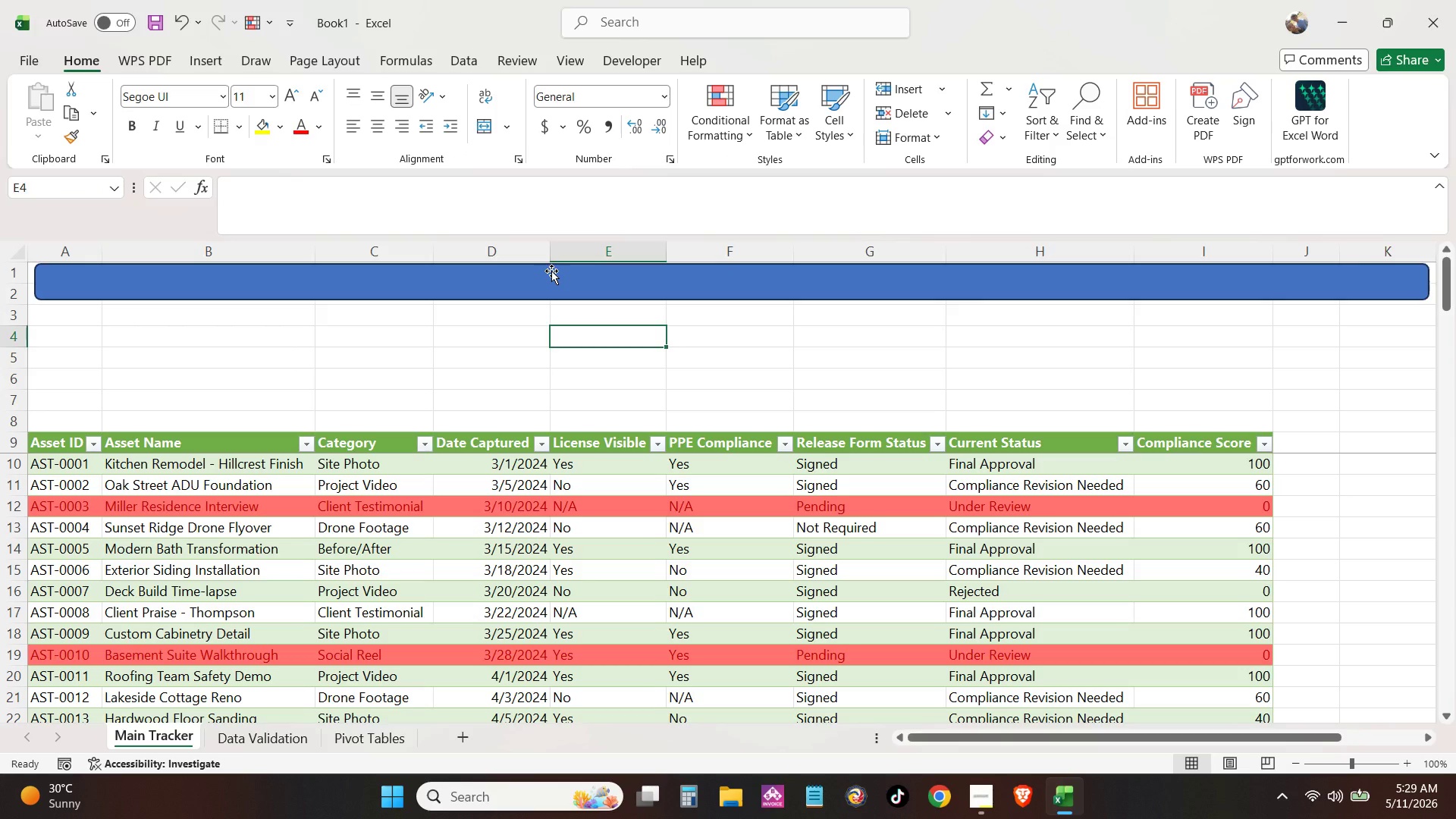 
left_click([551, 271])
 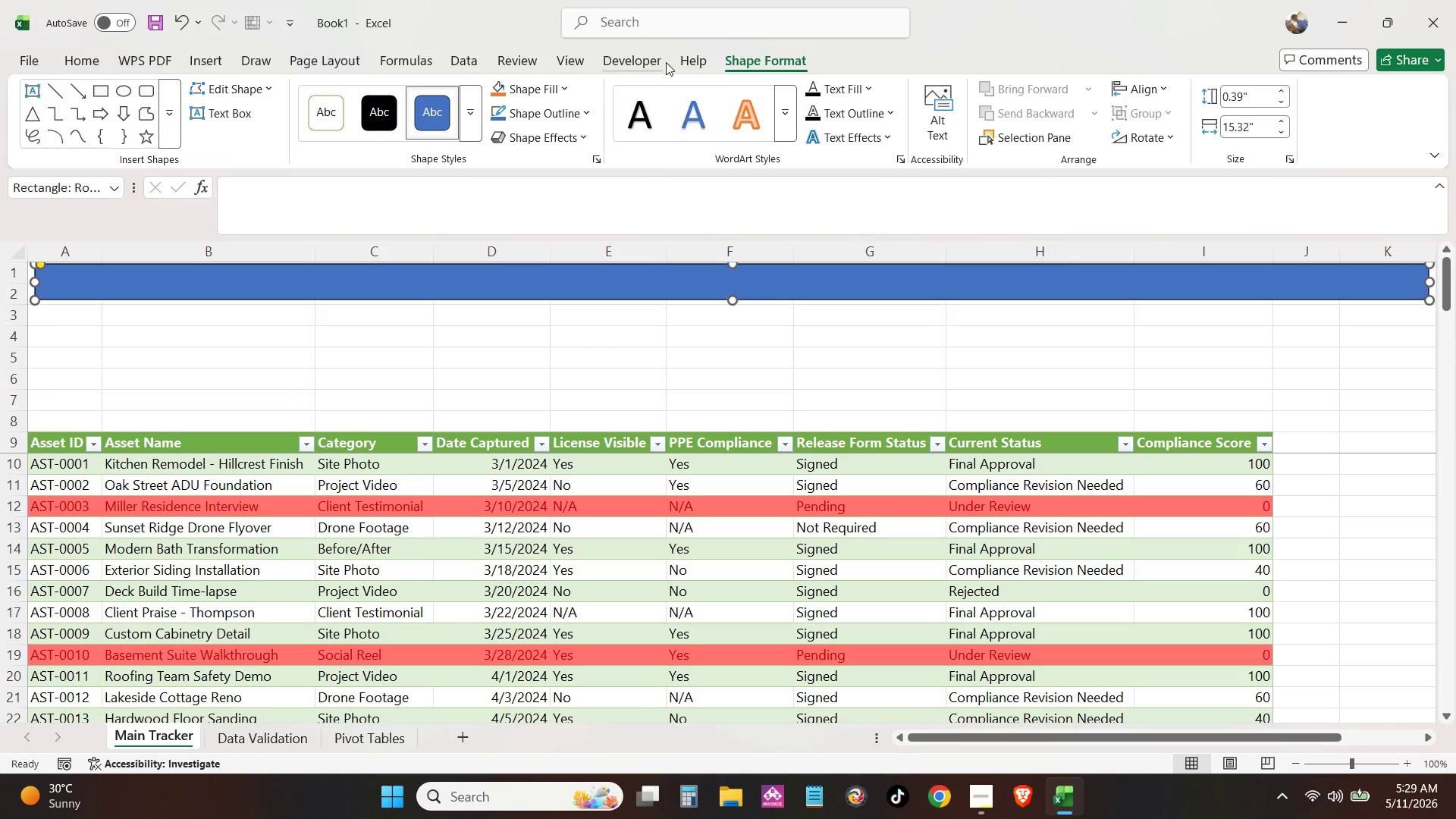 
left_click([570, 53])
 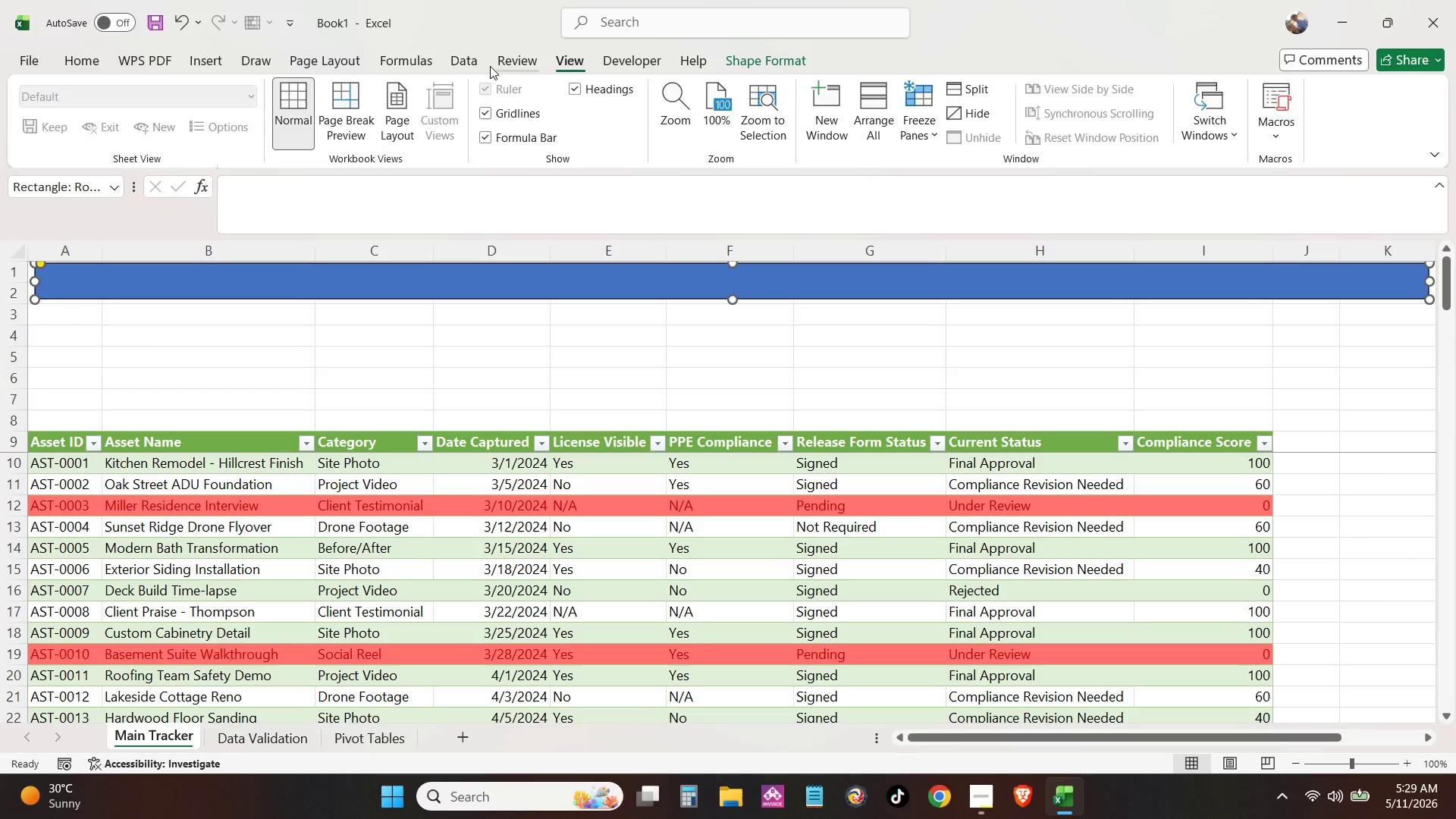 
double_click([421, 67])
 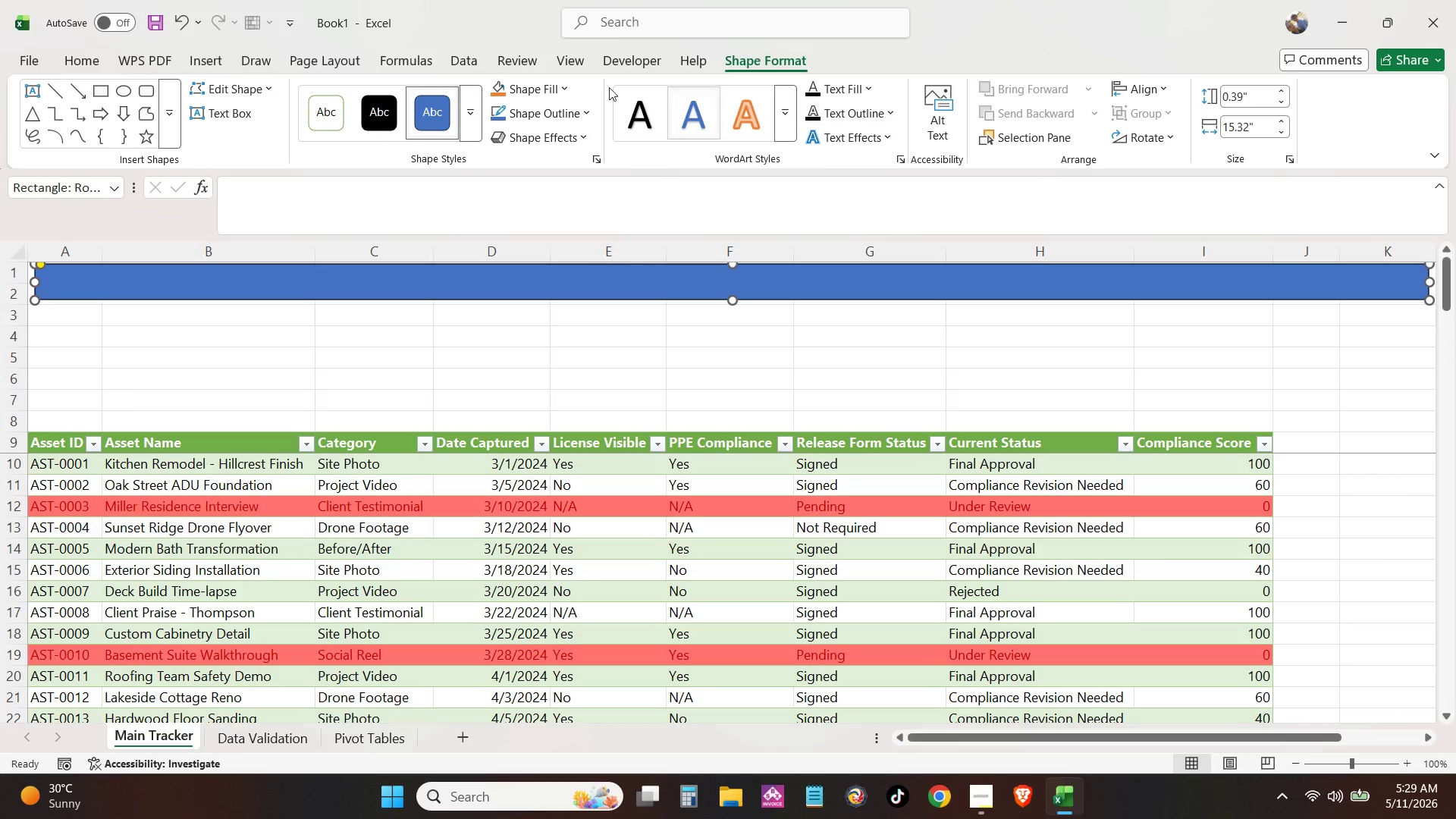 
left_click([567, 89])
 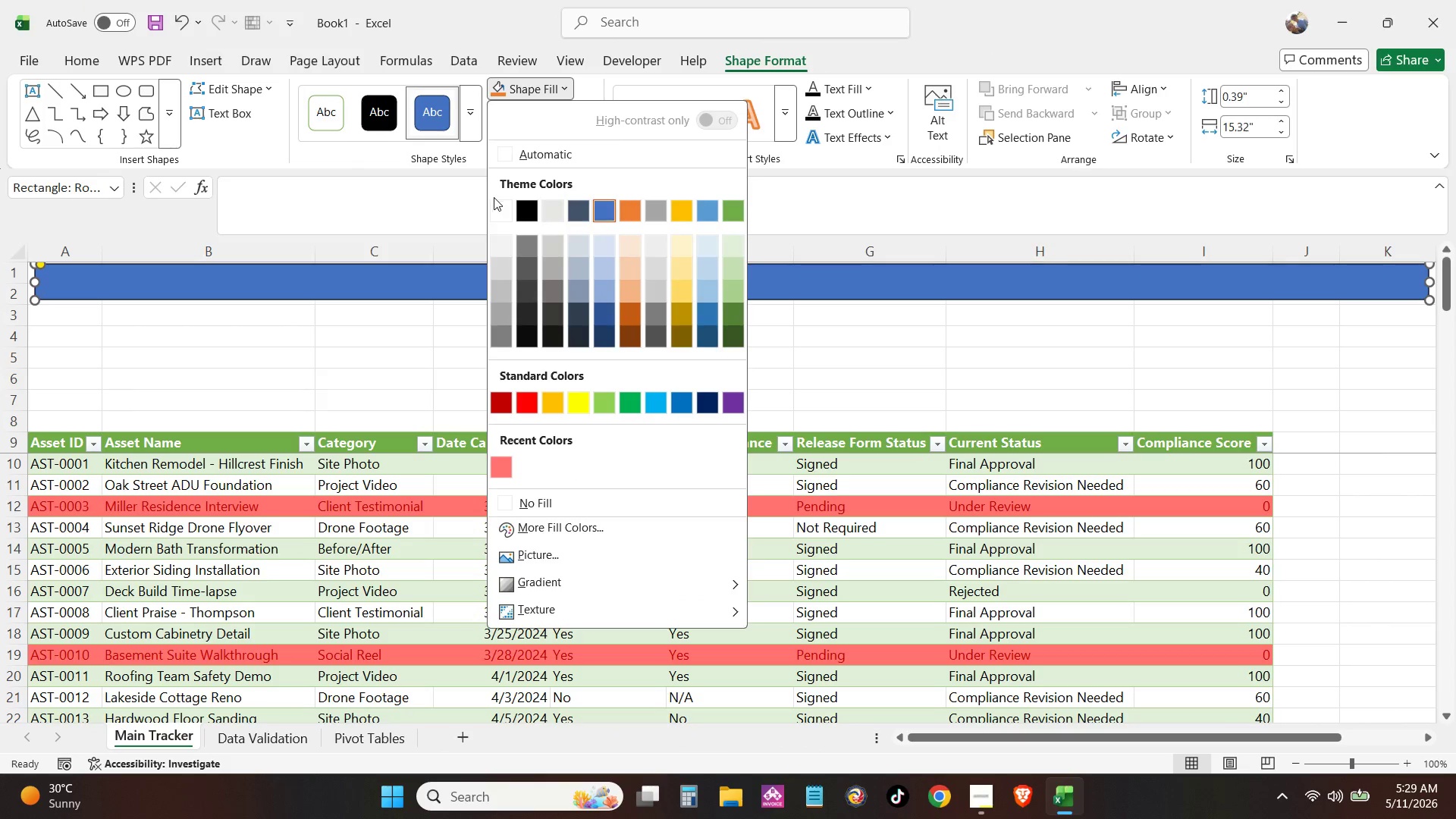 
left_click([505, 213])
 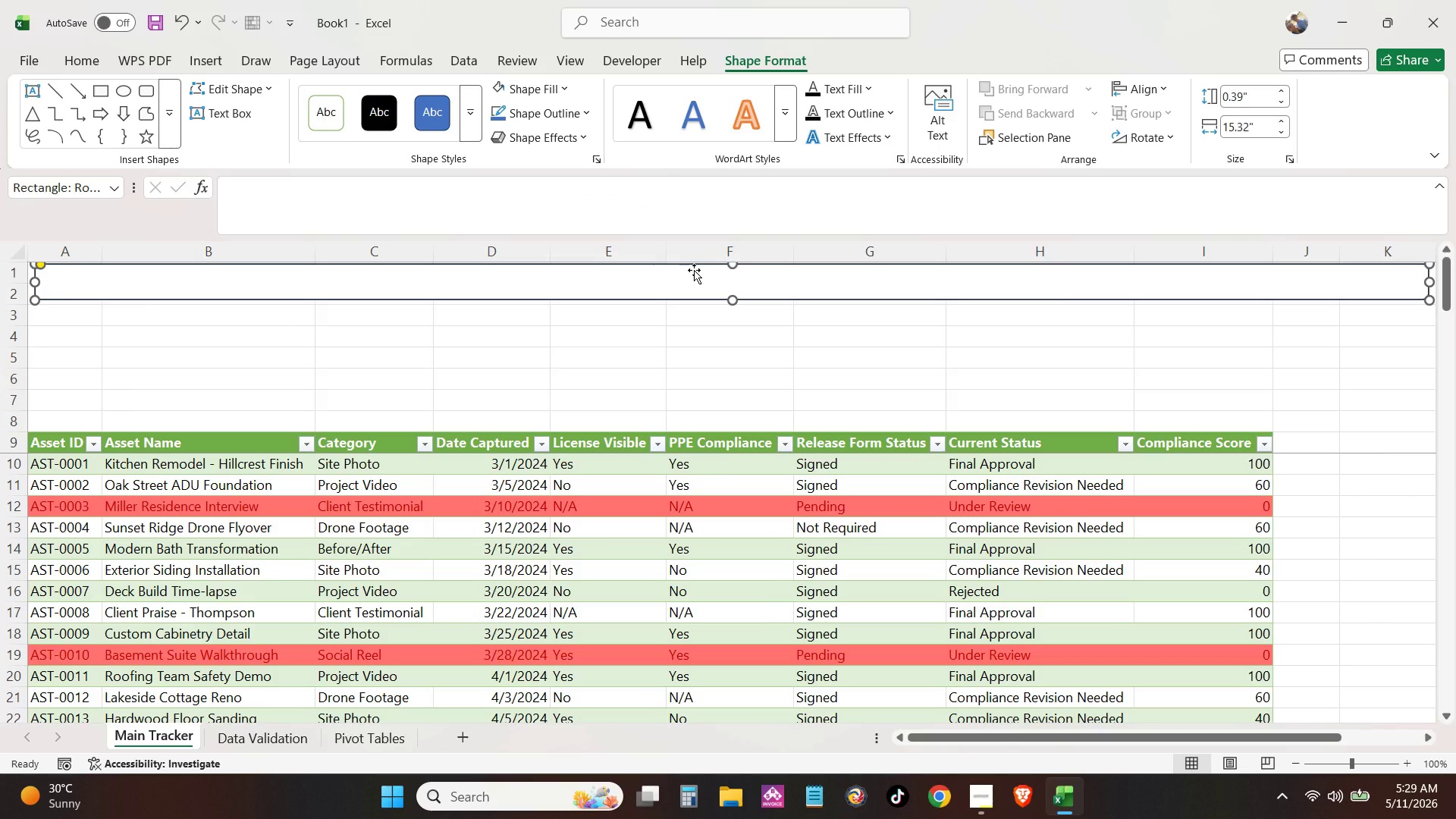 
wait(6.28)
 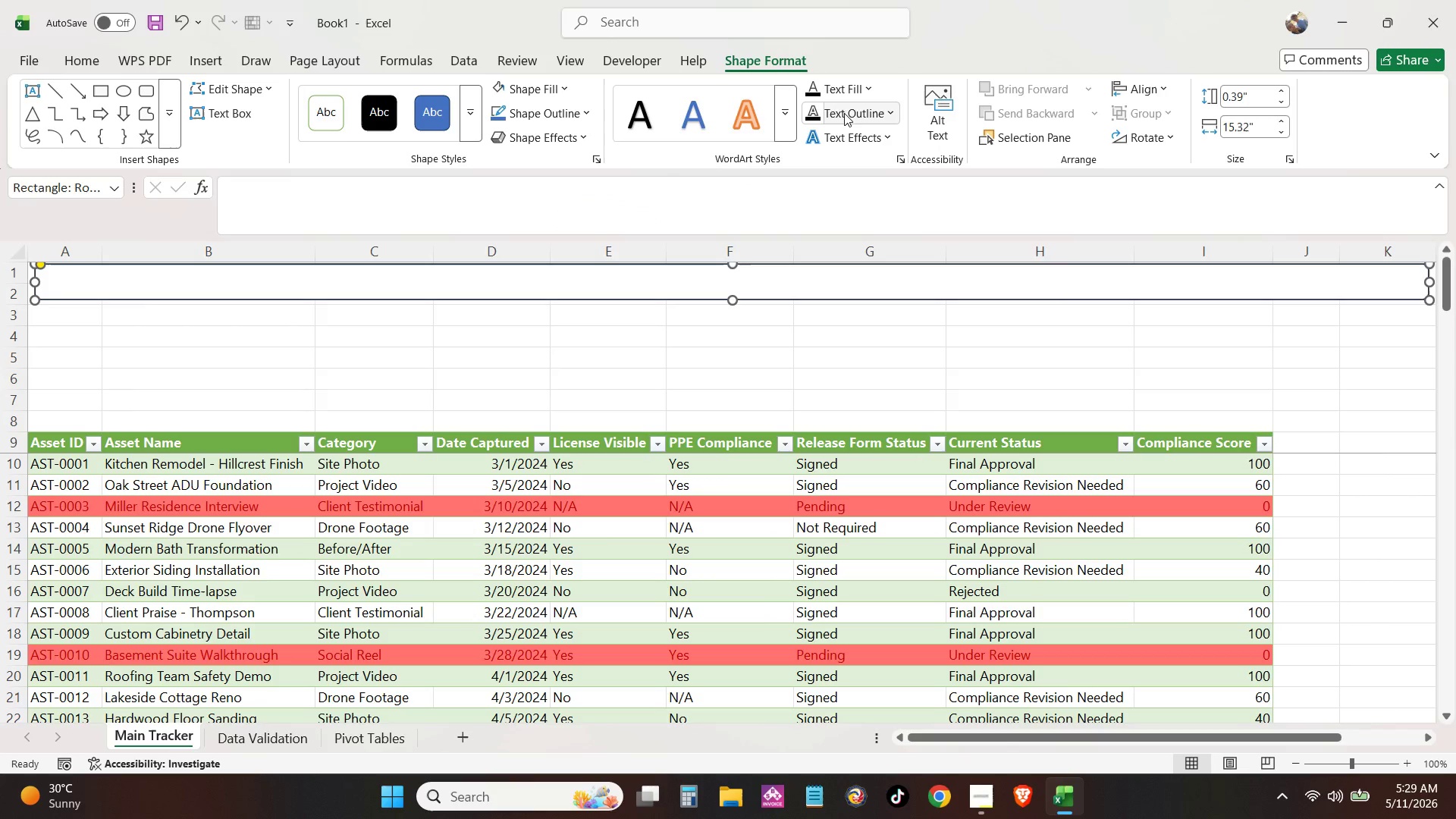 
left_click([86, 58])
 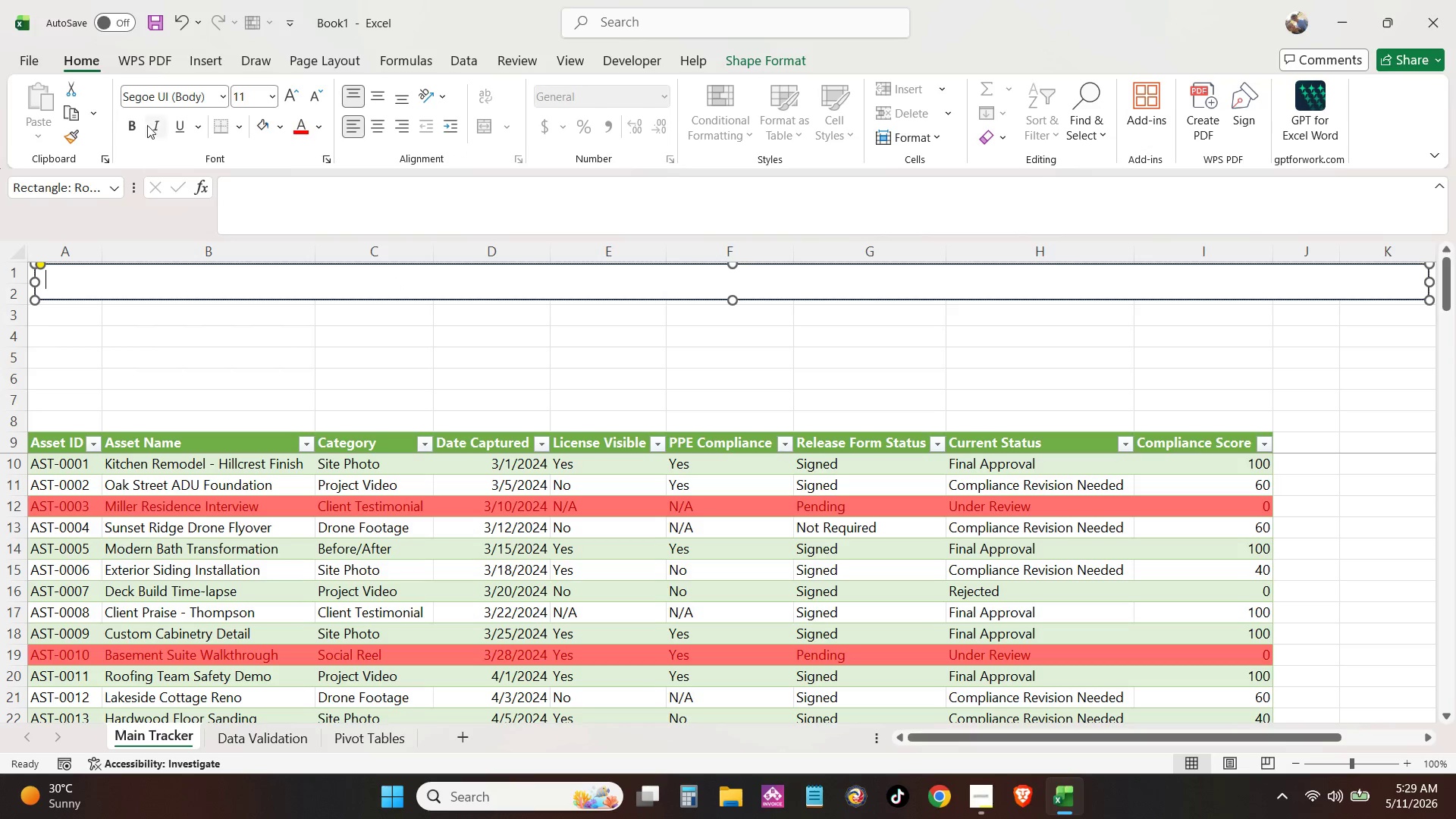 
left_click([138, 126])
 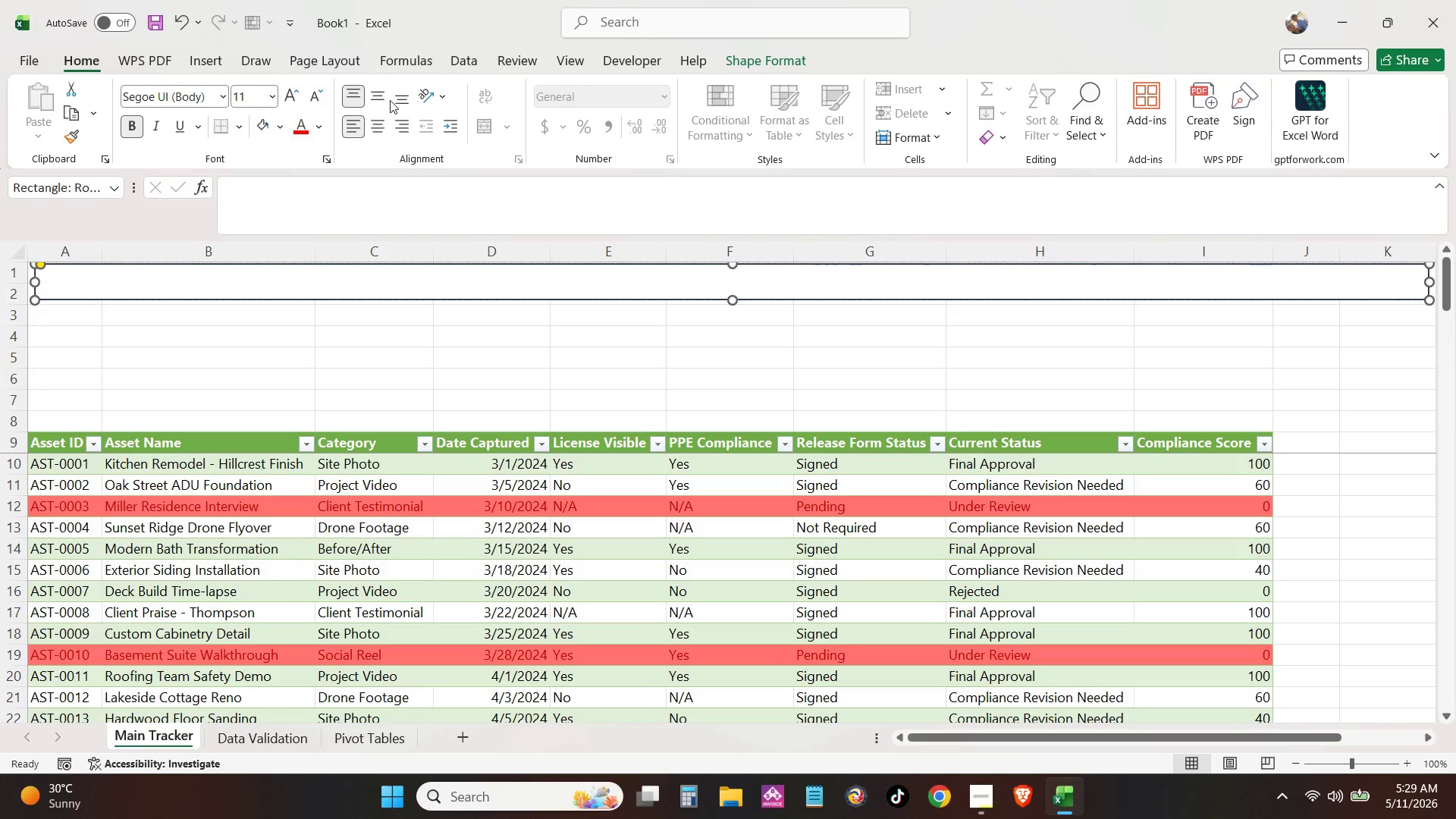 
left_click([384, 94])
 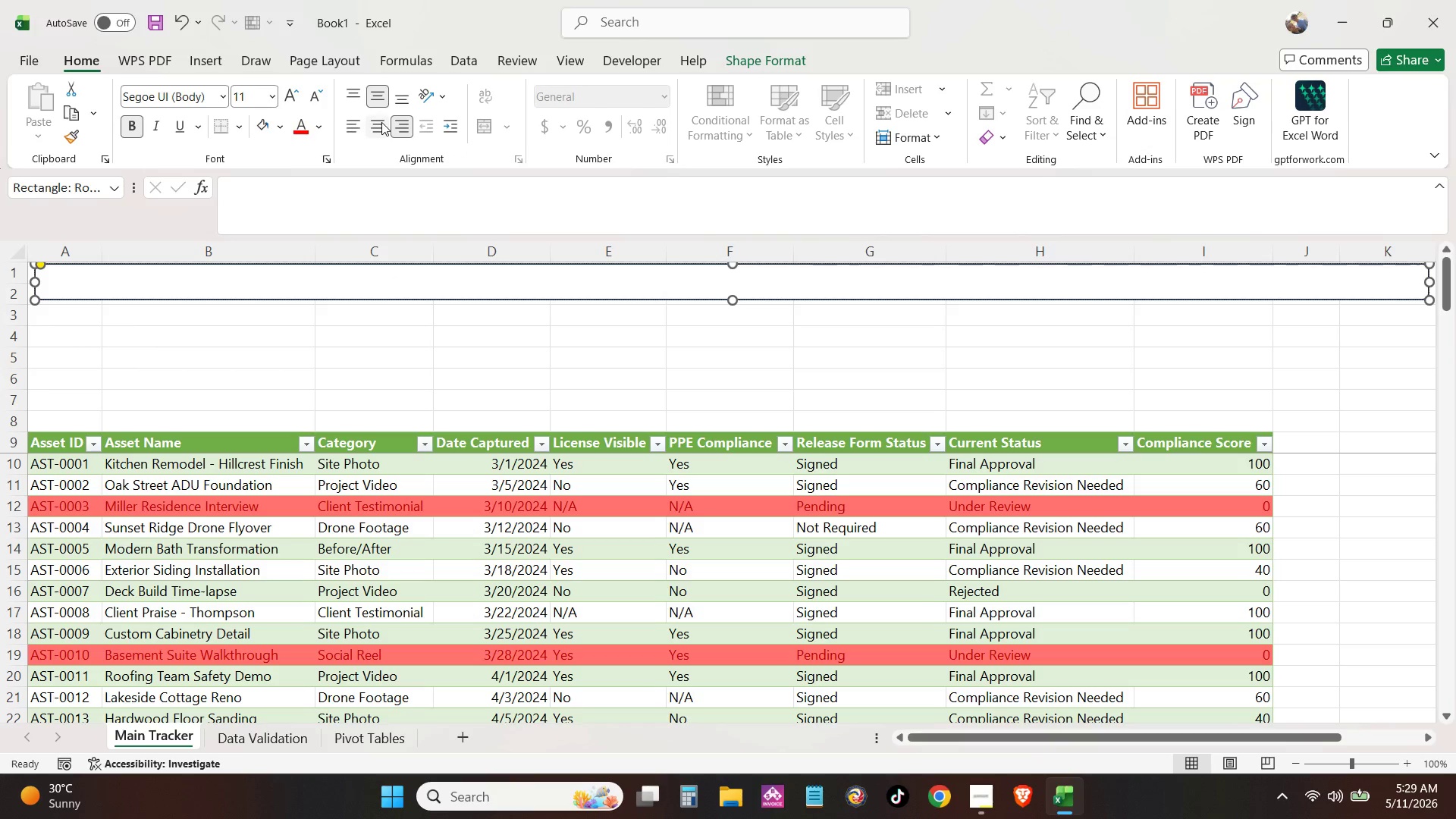 
left_click([377, 122])
 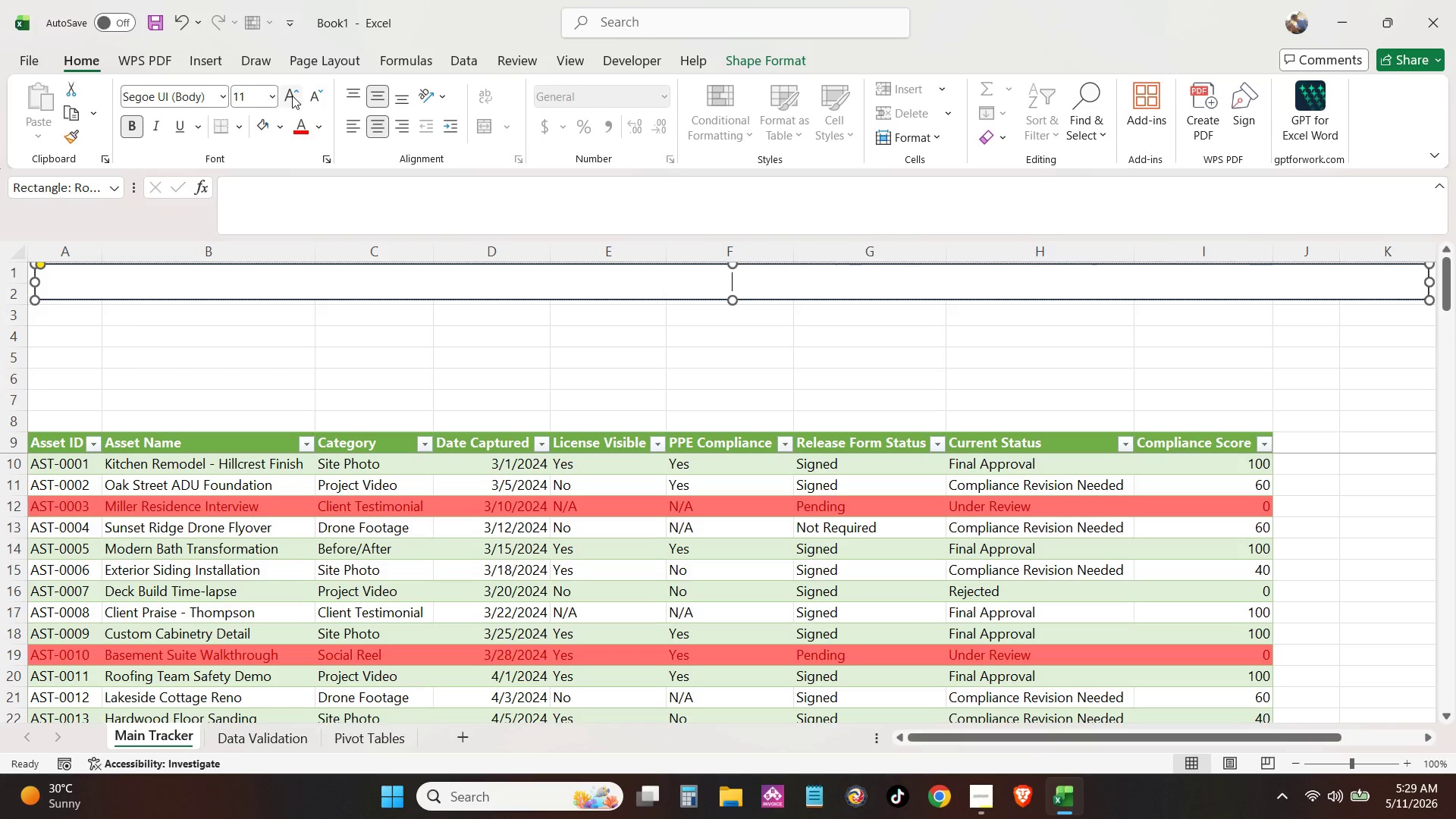 
double_click([292, 96])